 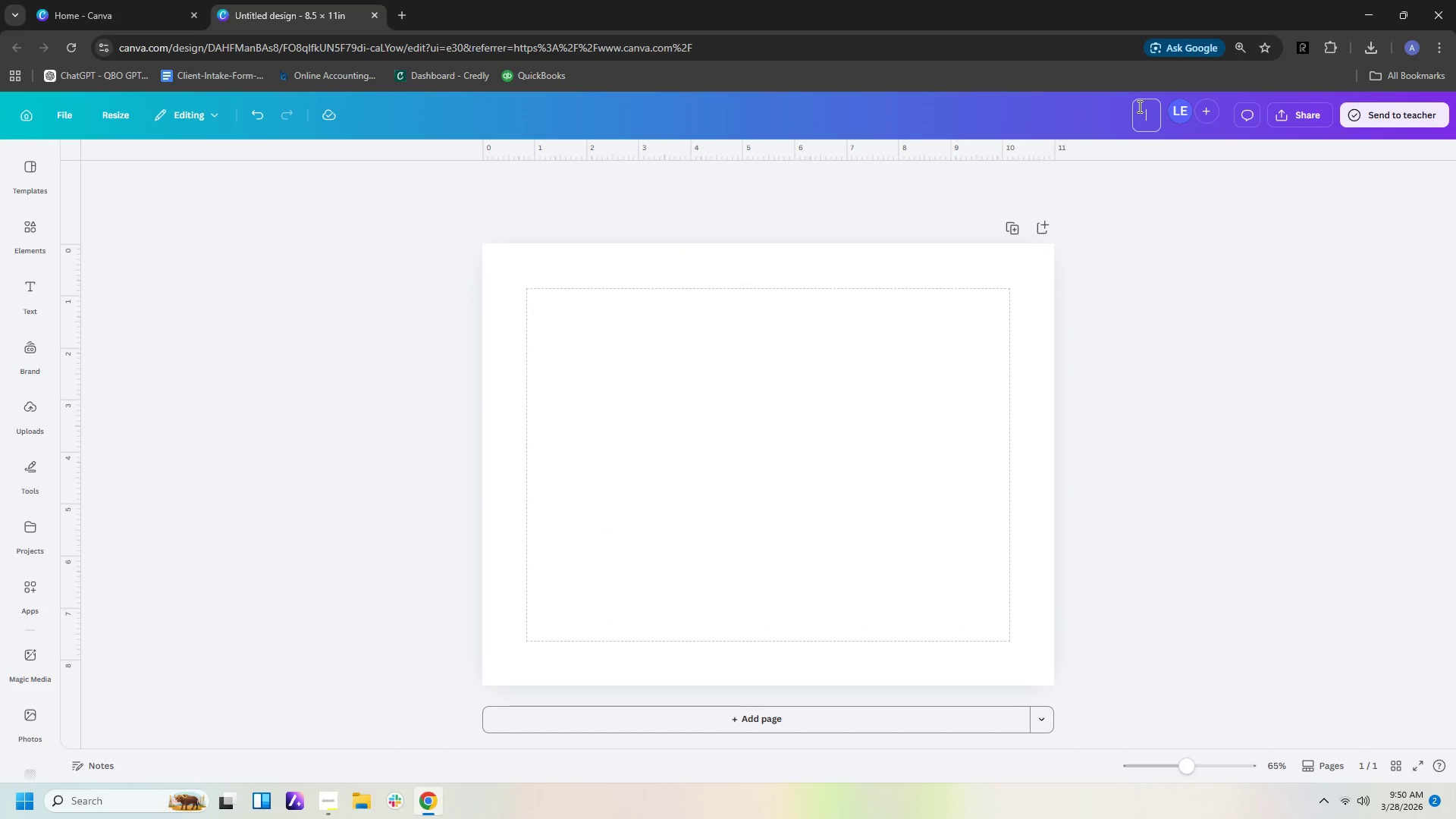 
key(Control+V)
 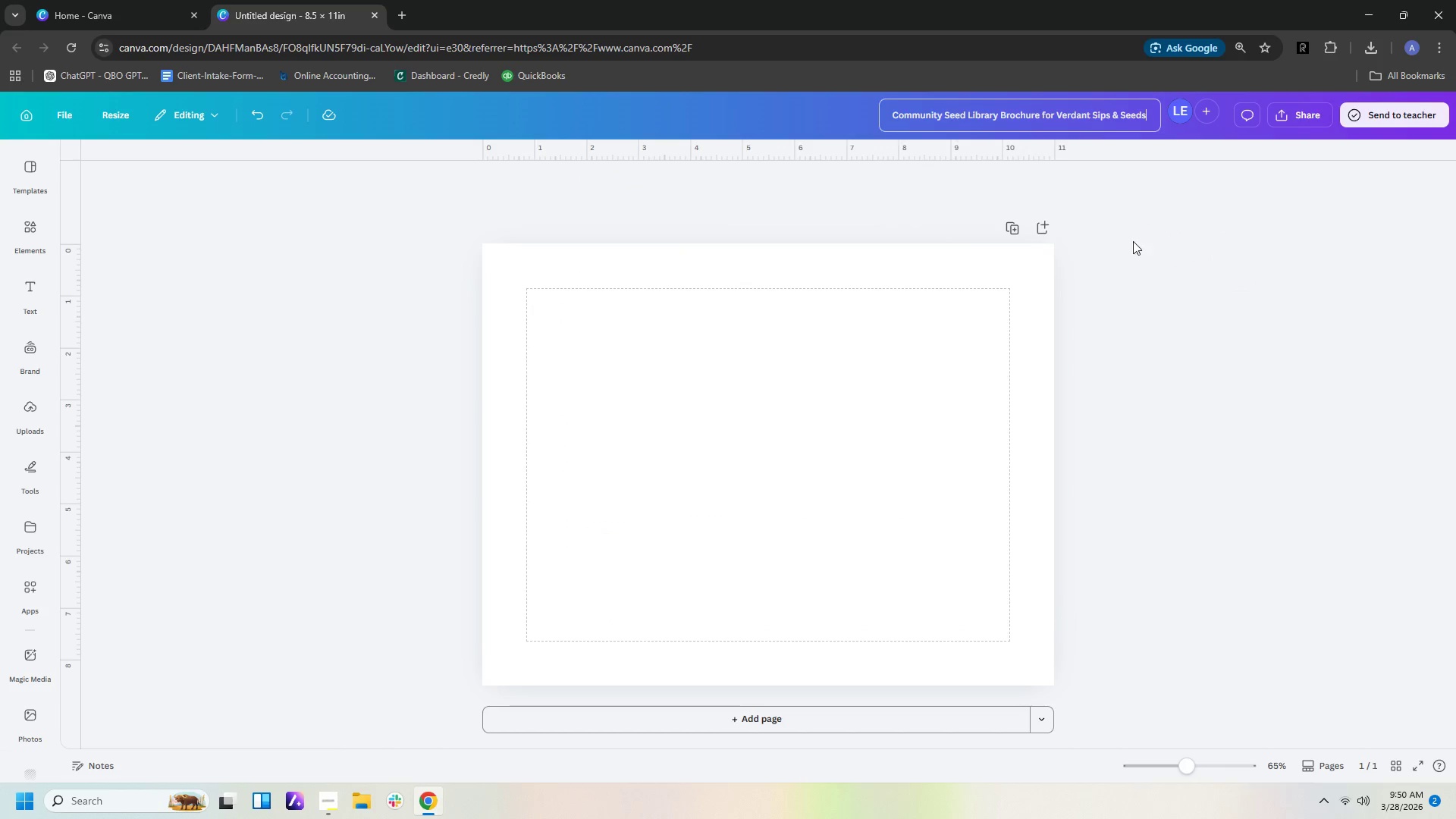 
left_click([1153, 287])
 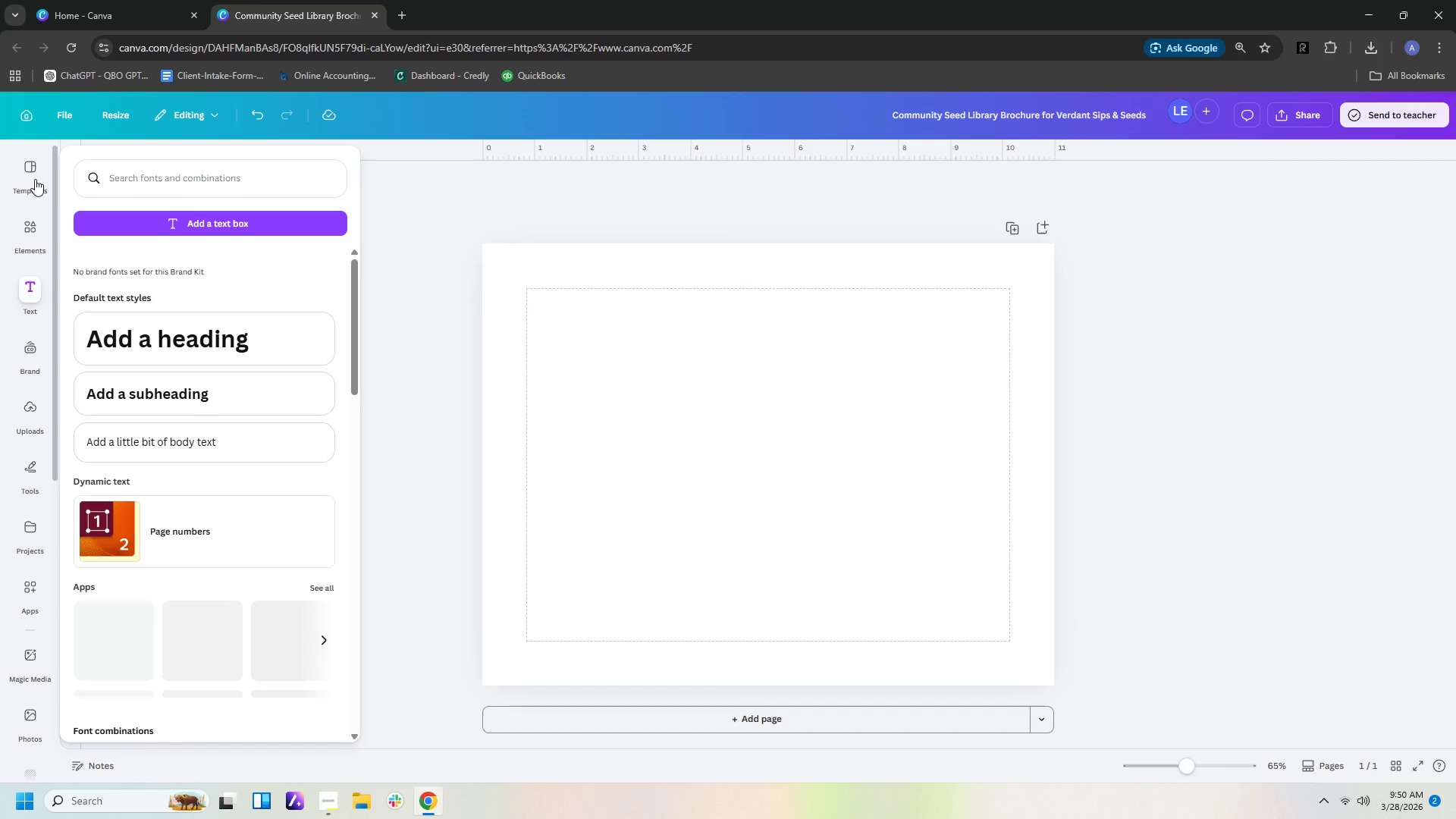 
left_click([58, 111])
 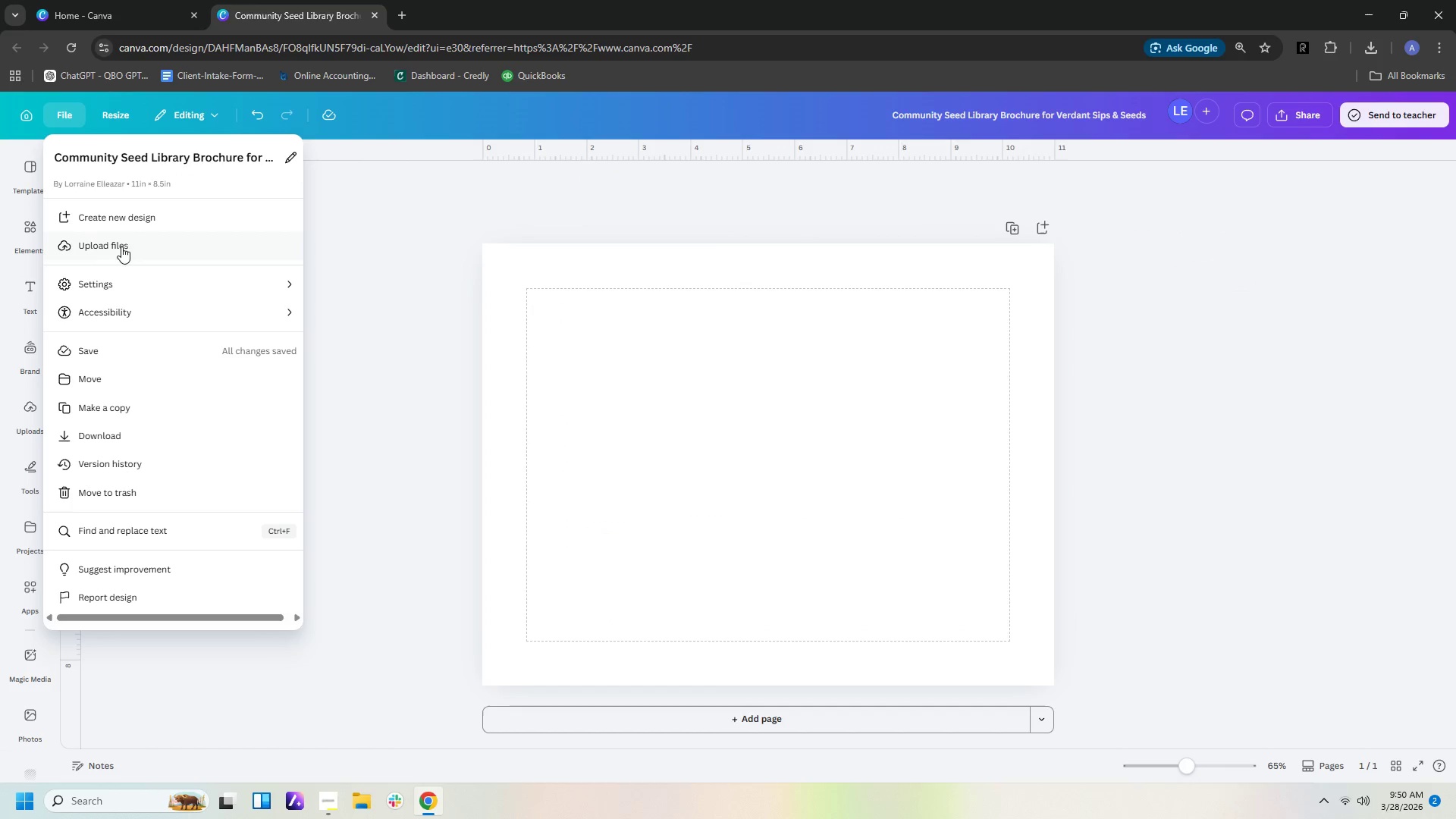 
left_click([115, 280])
 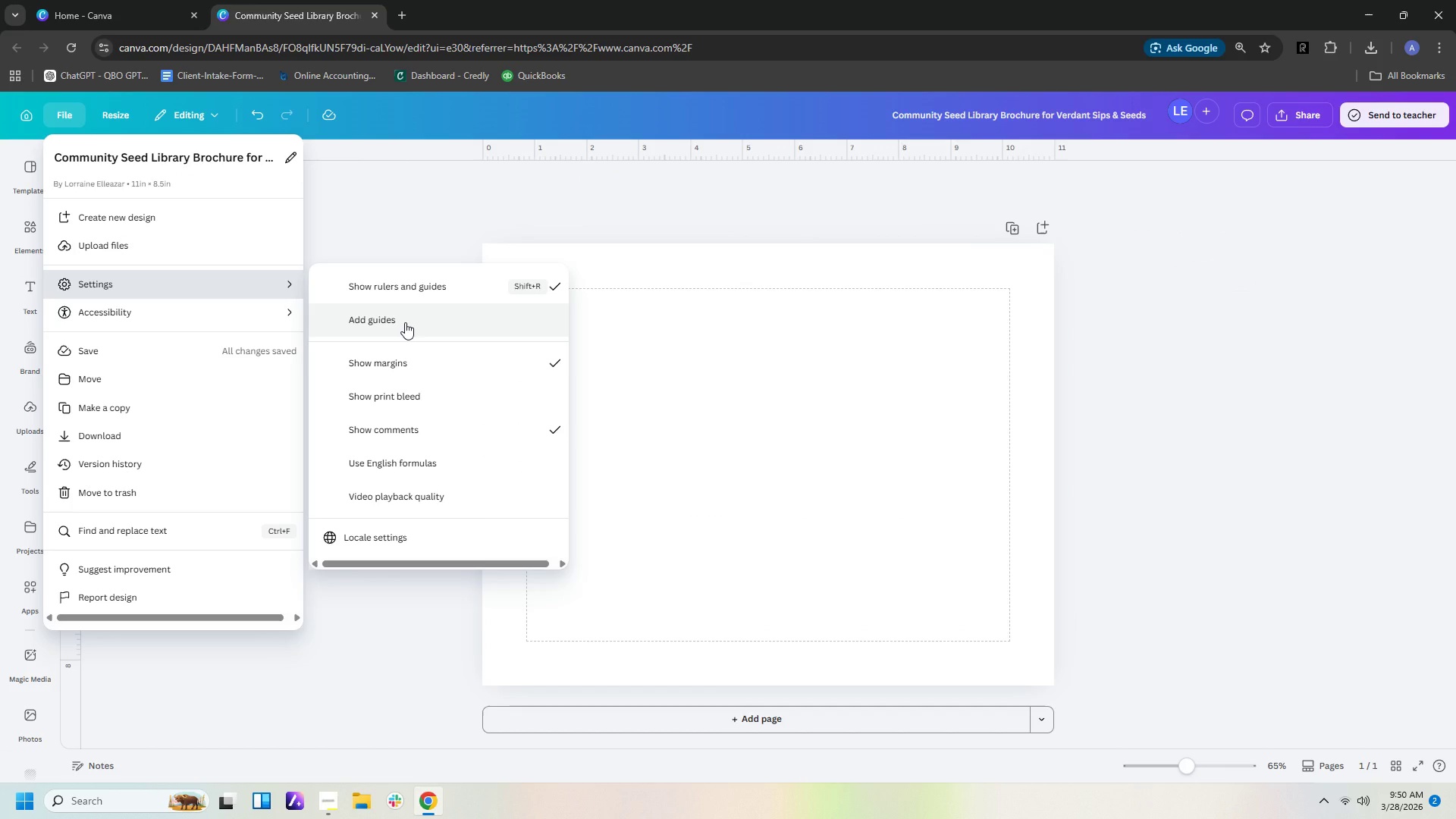 
left_click([405, 322])
 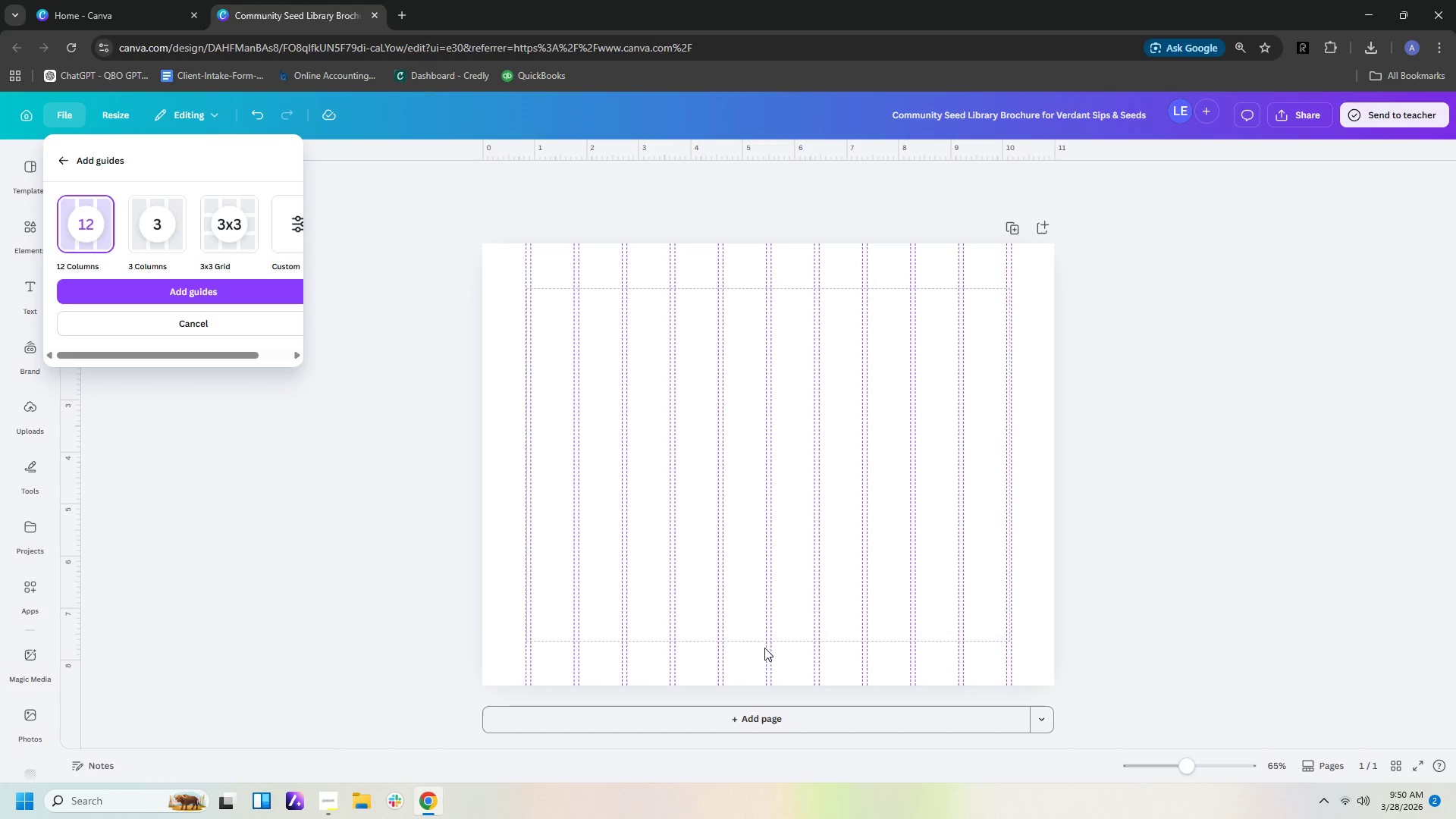 
wait(16.61)
 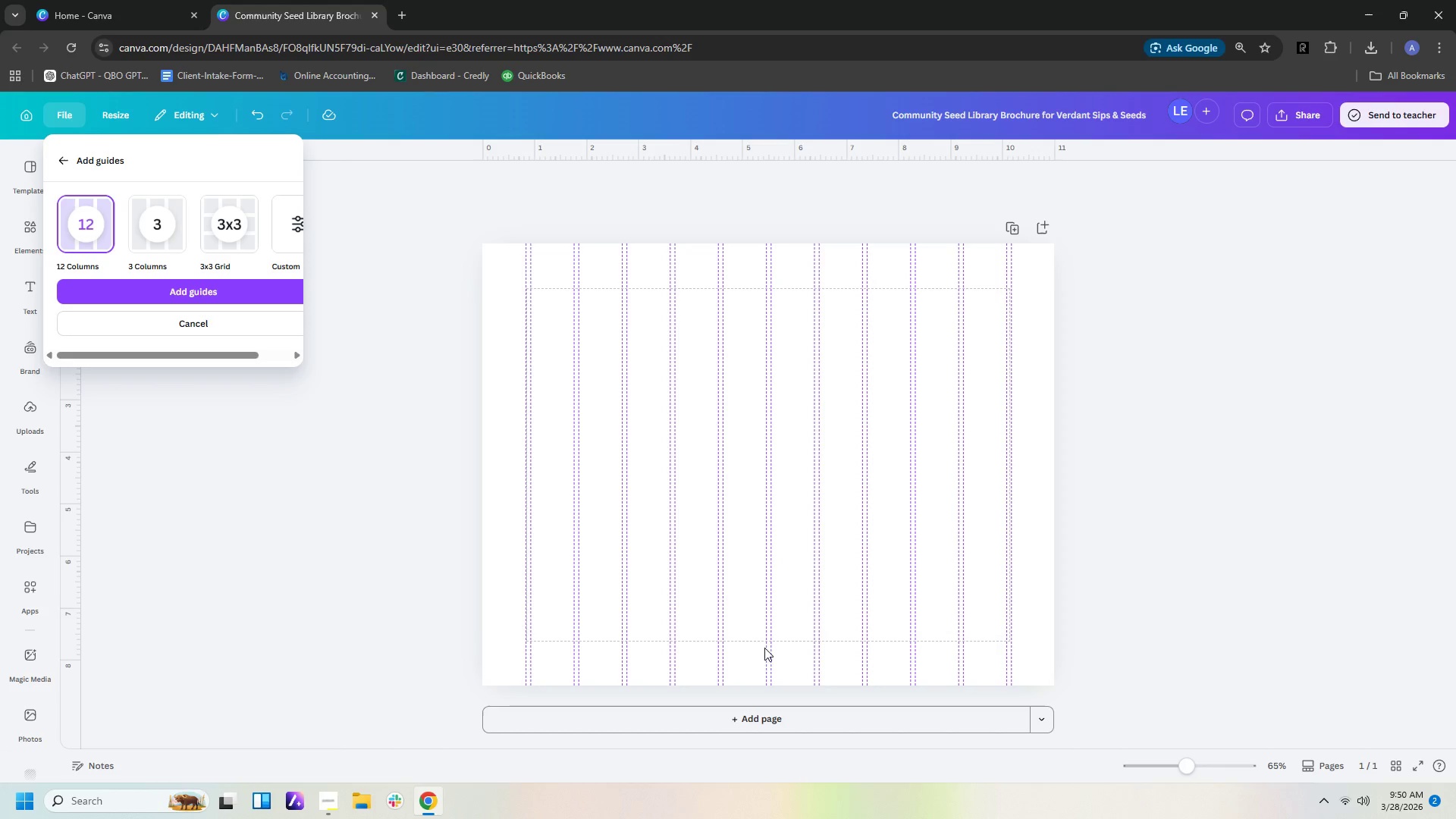 
left_click([275, 232])
 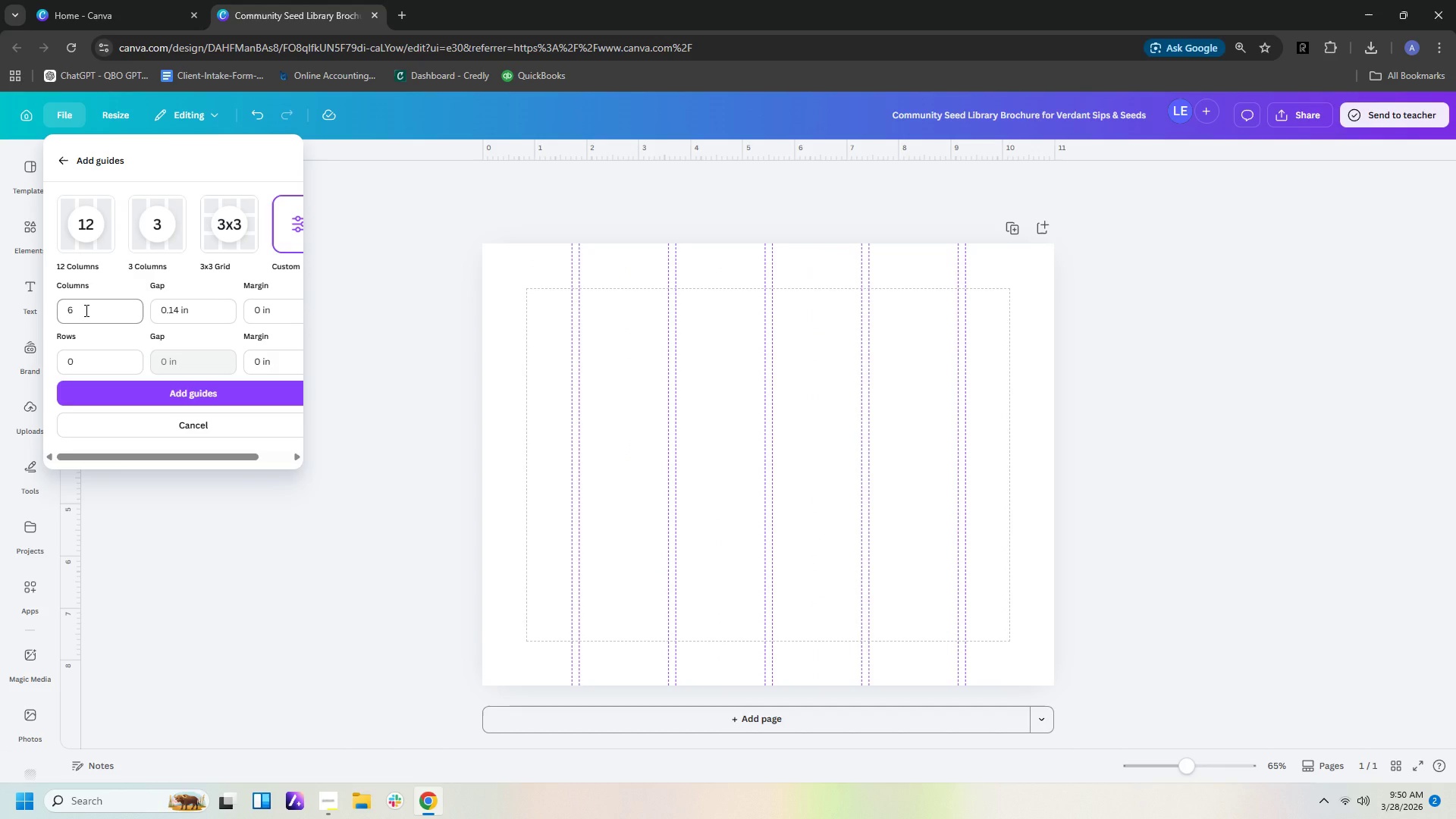 
left_click_drag(start_coordinate=[85, 310], to_coordinate=[54, 303])
 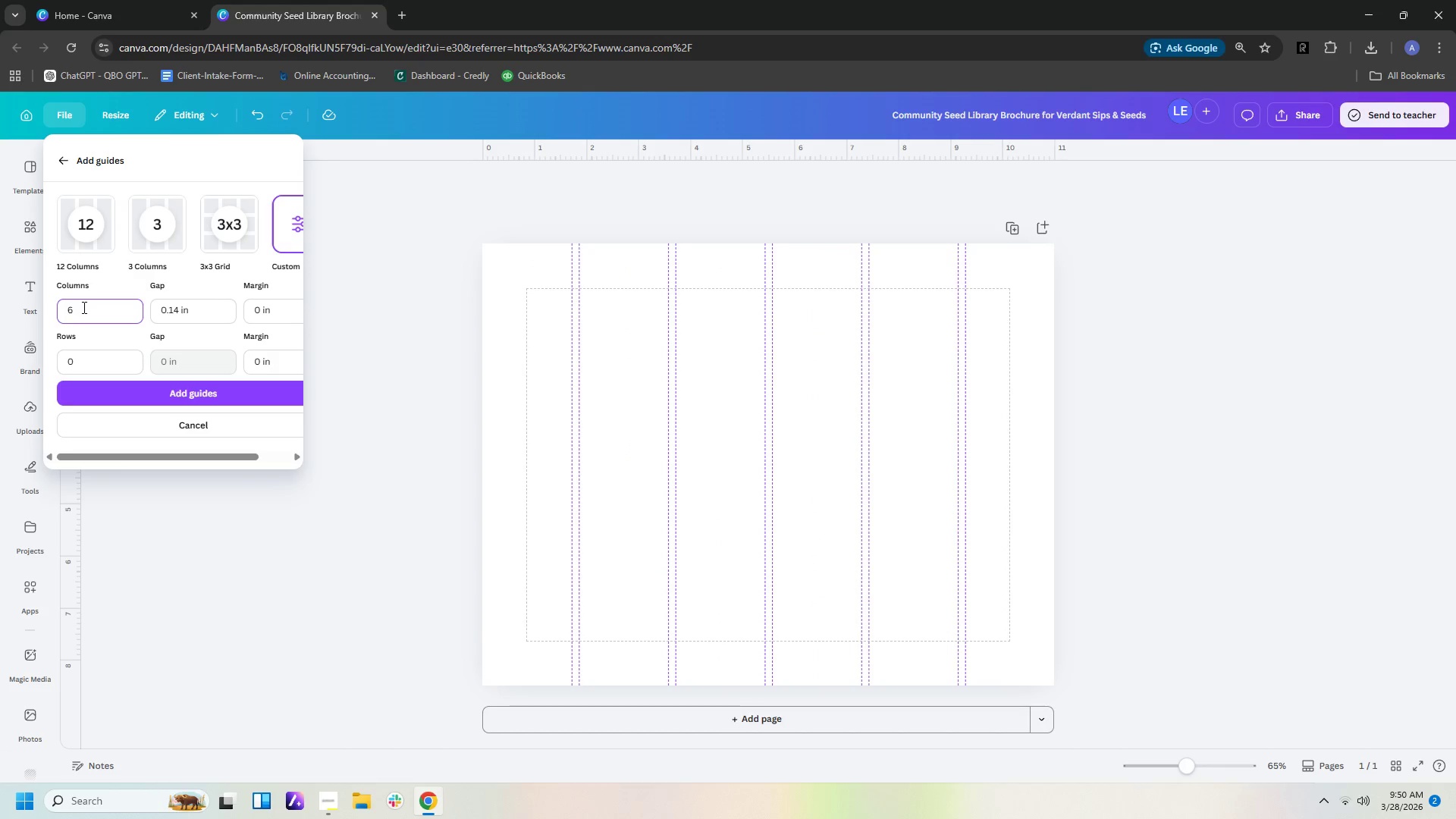 
left_click([83, 307])
 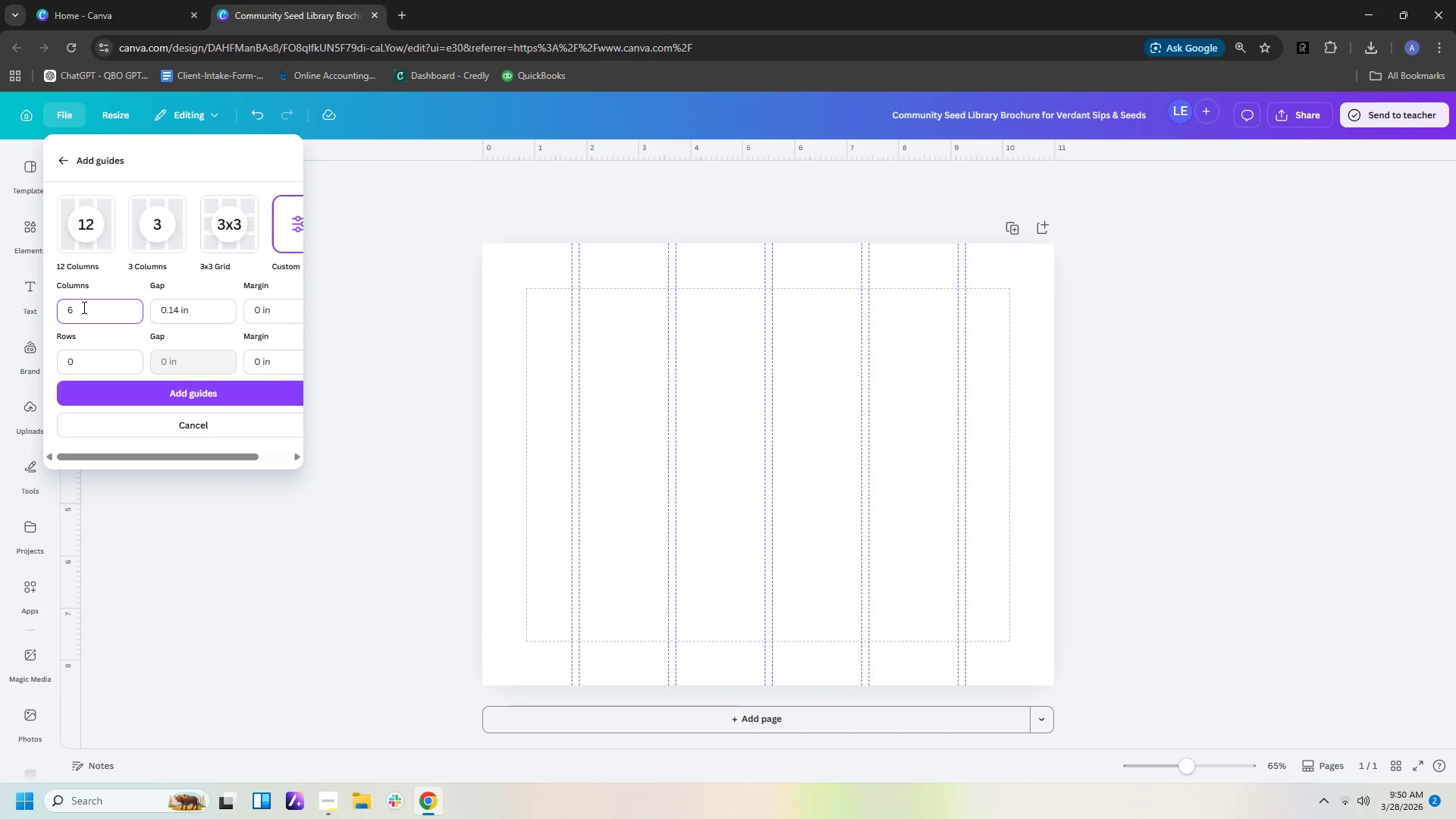 
key(Backspace)
 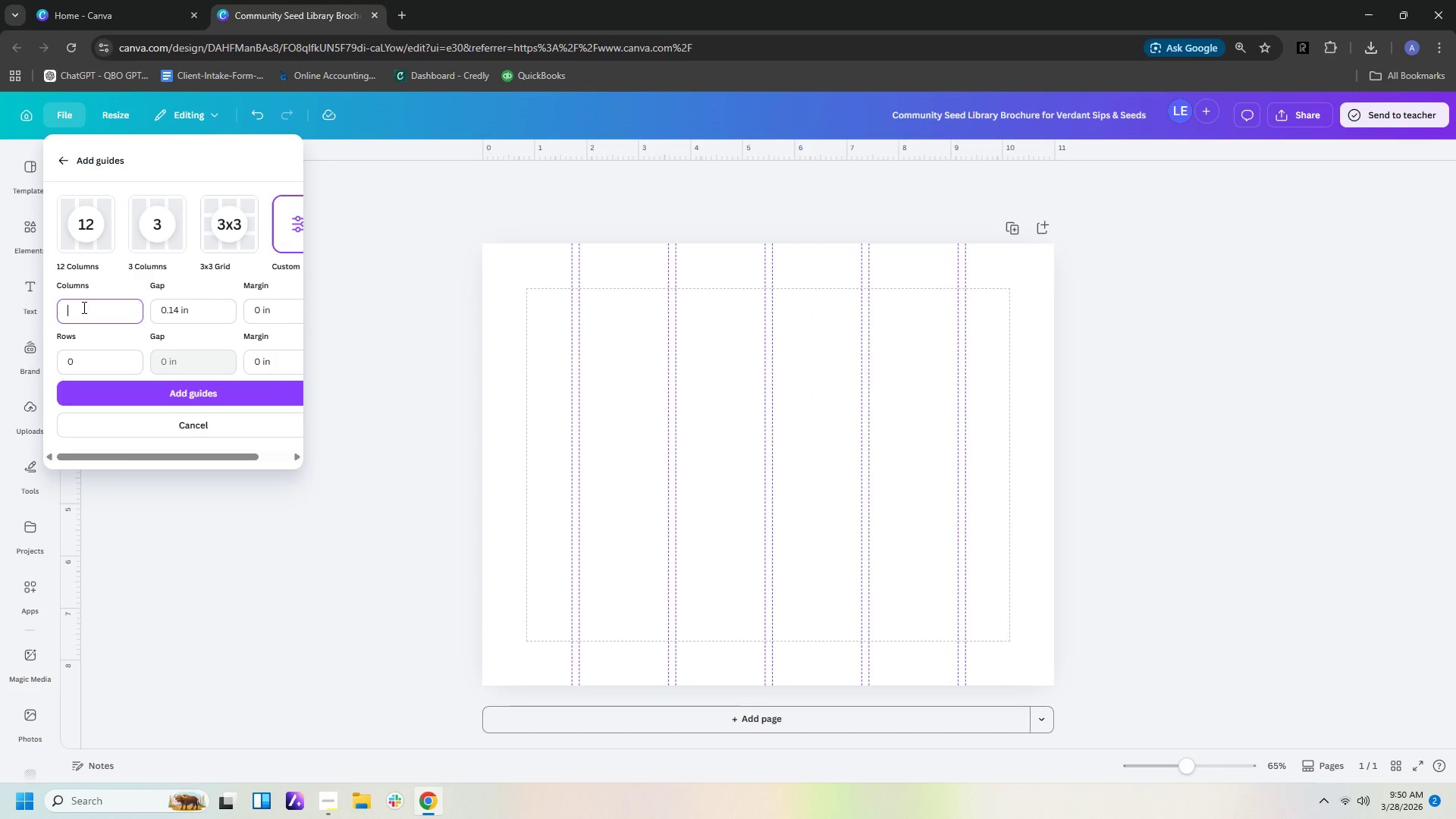 
key(ArrowDown)
 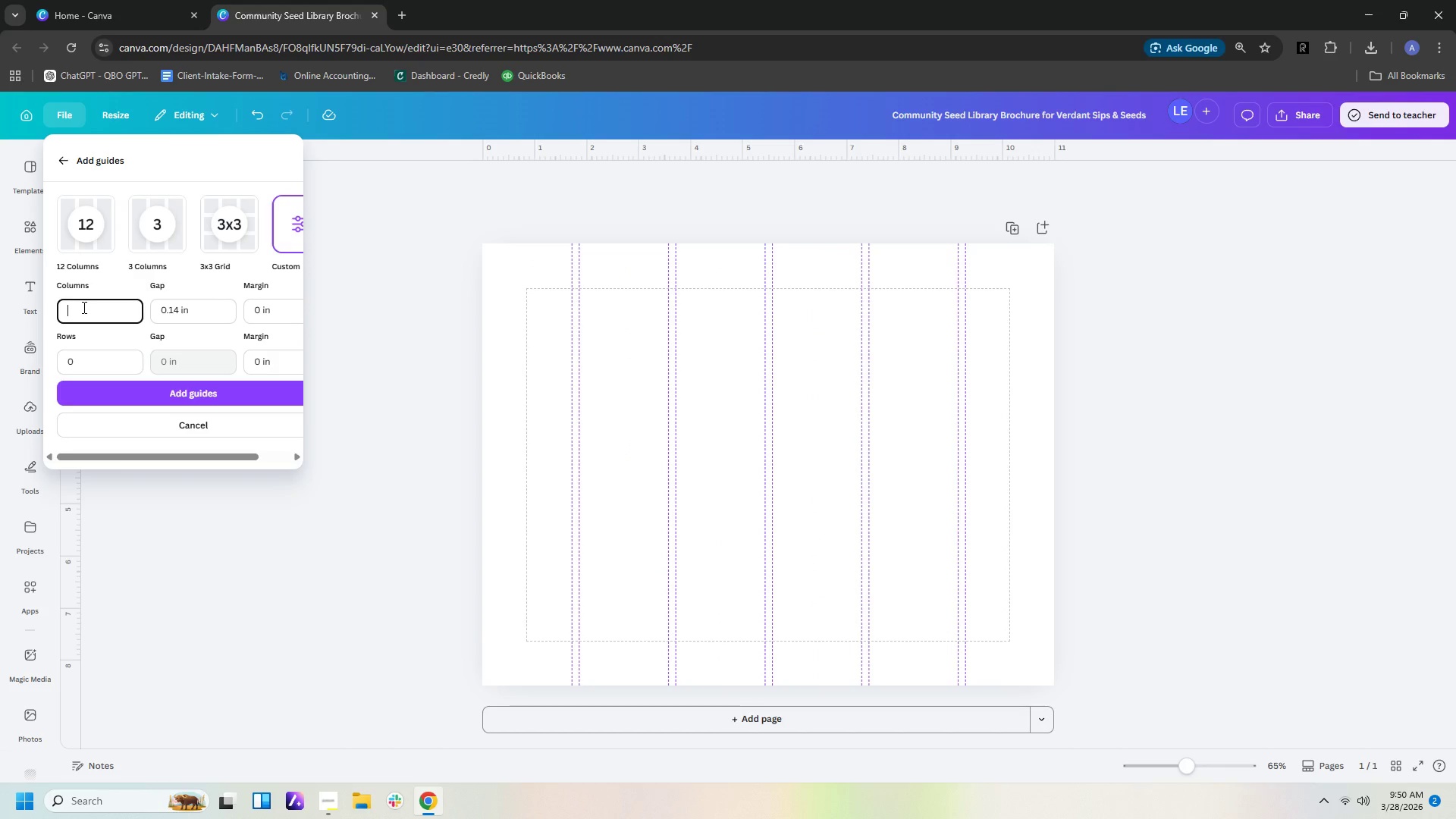 
key(2)
 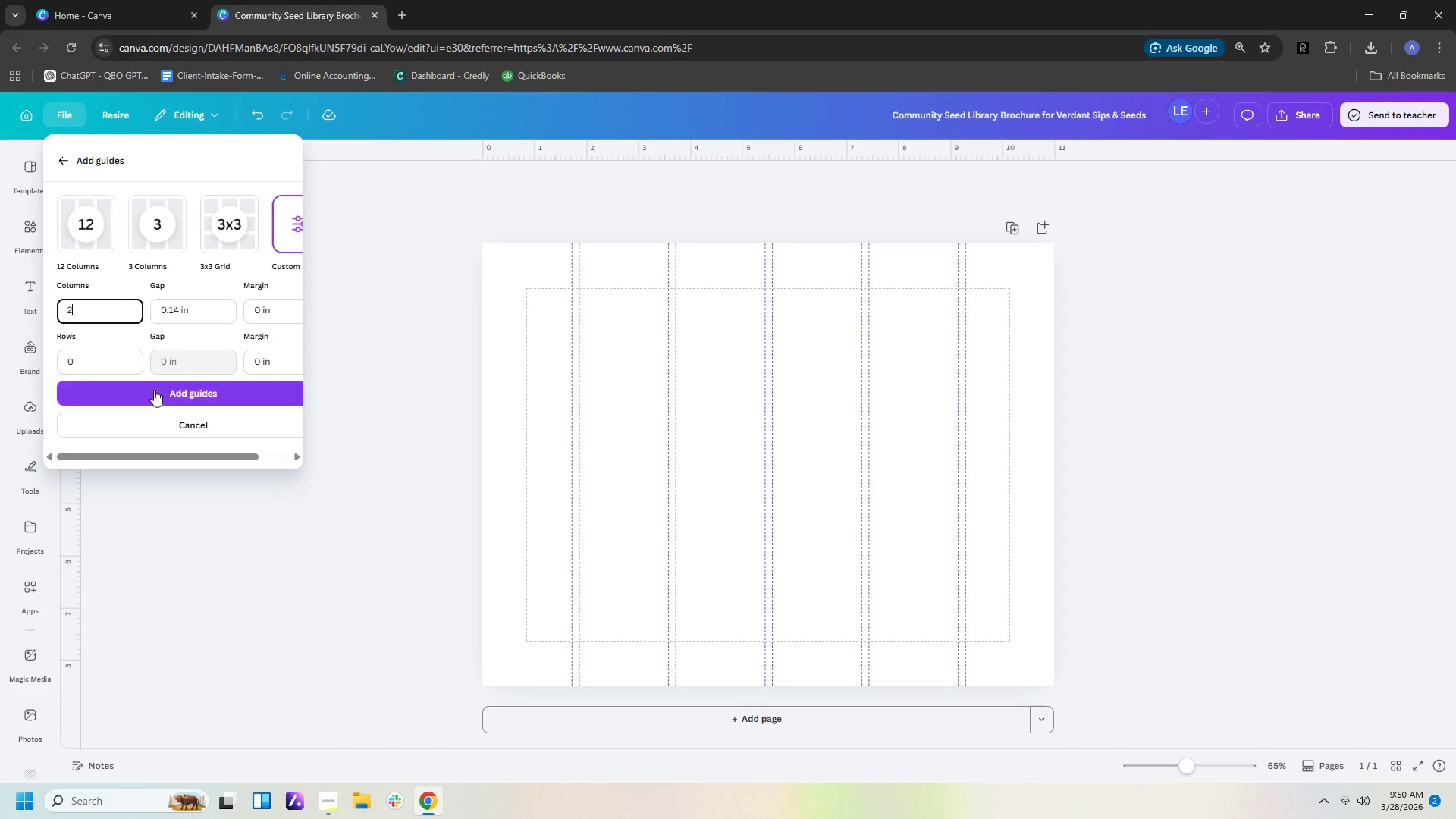 
left_click([165, 392])
 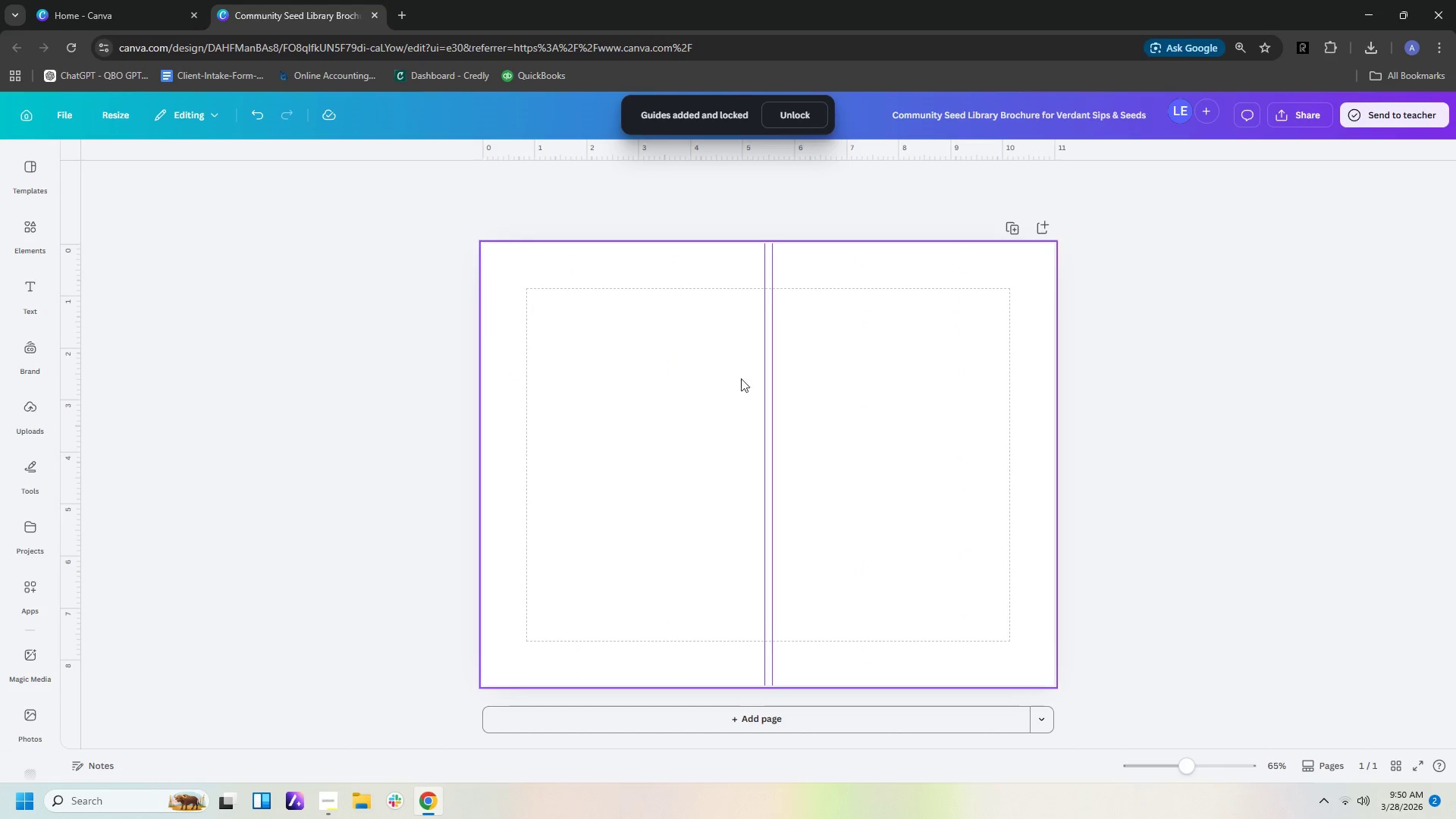 
left_click([816, 378])
 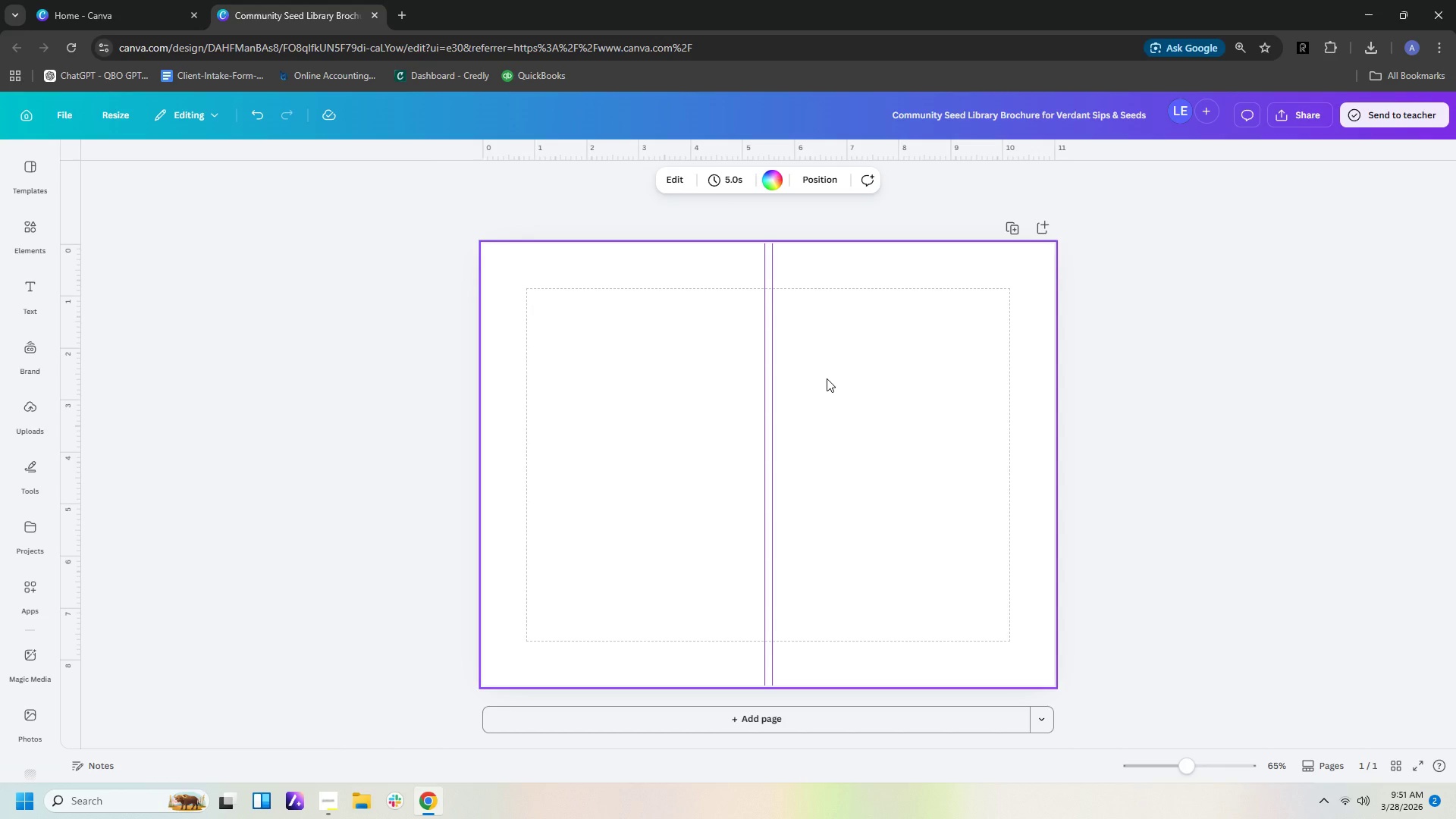 
wait(36.59)
 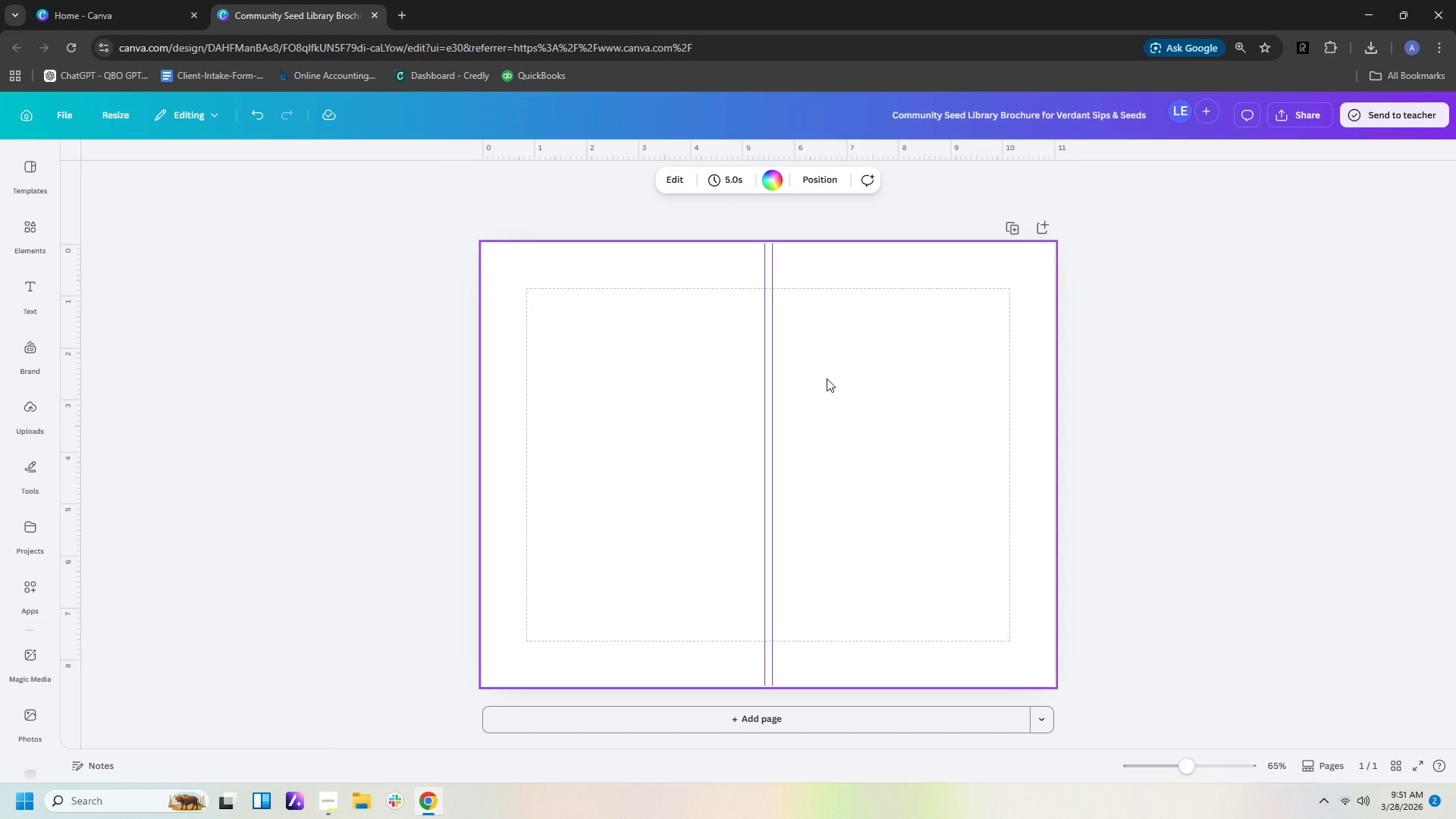 
left_click([32, 236])
 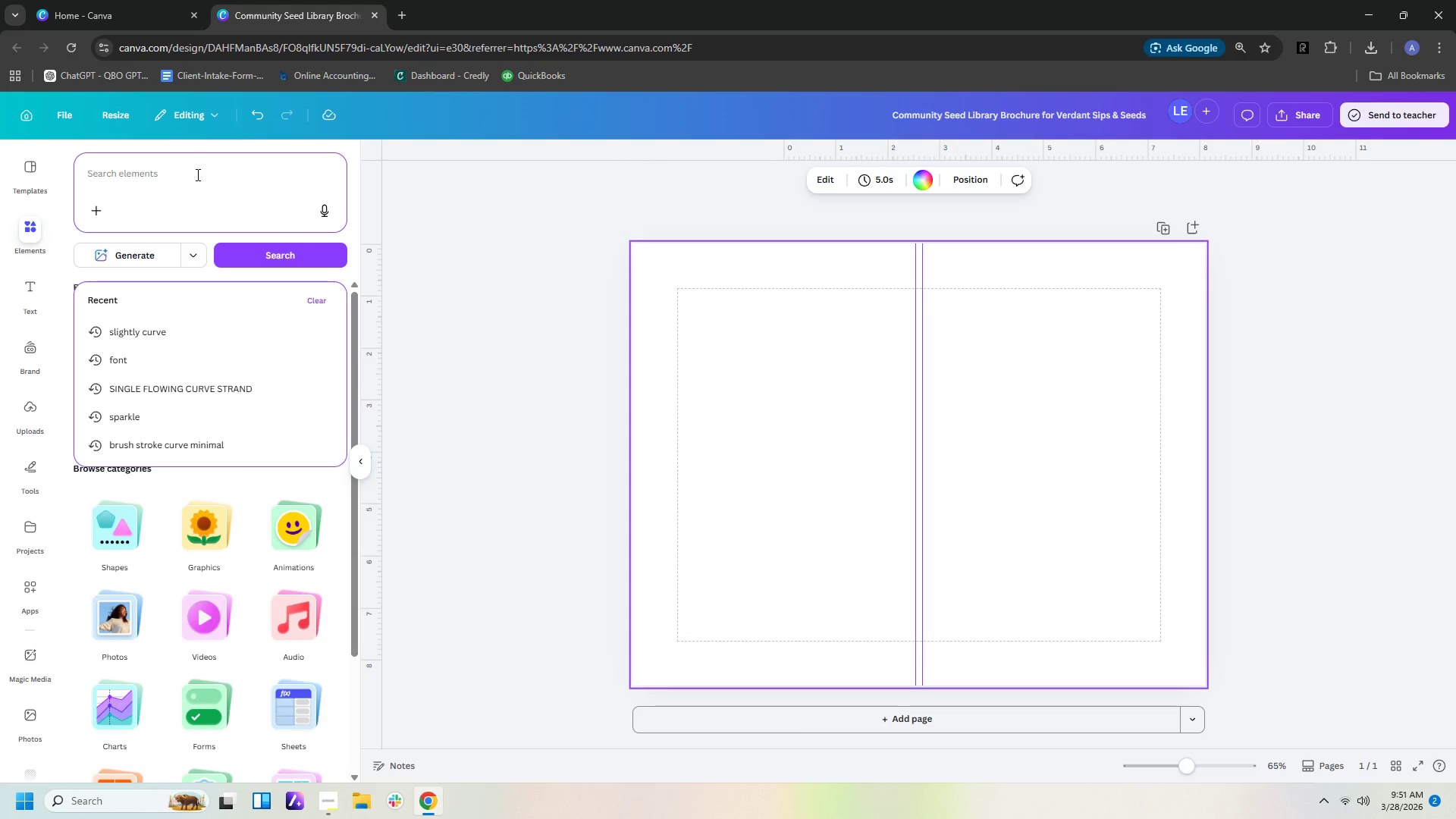 
type(botanical photo plants, herbs and coffee)
 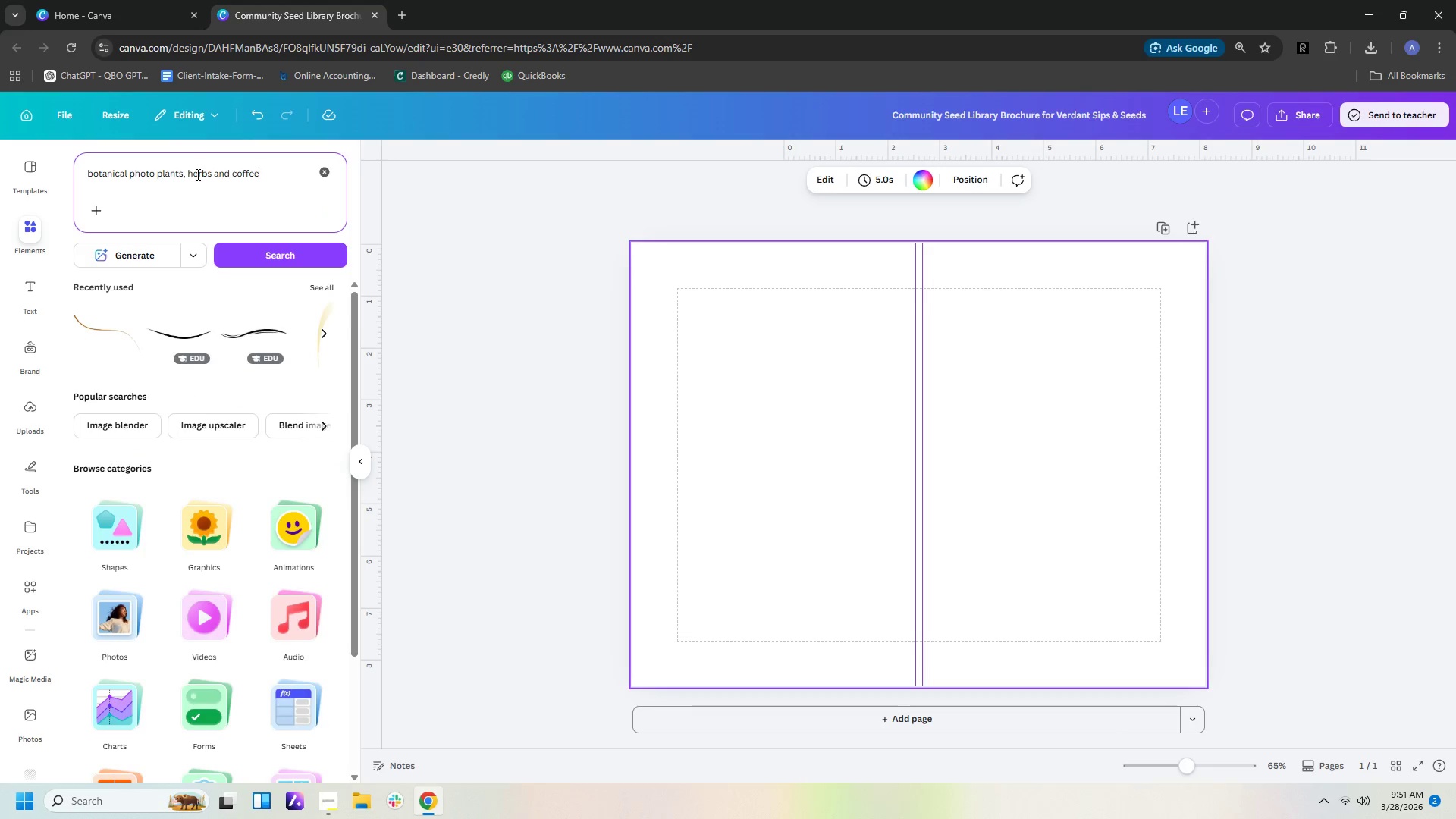 
key(Enter)
 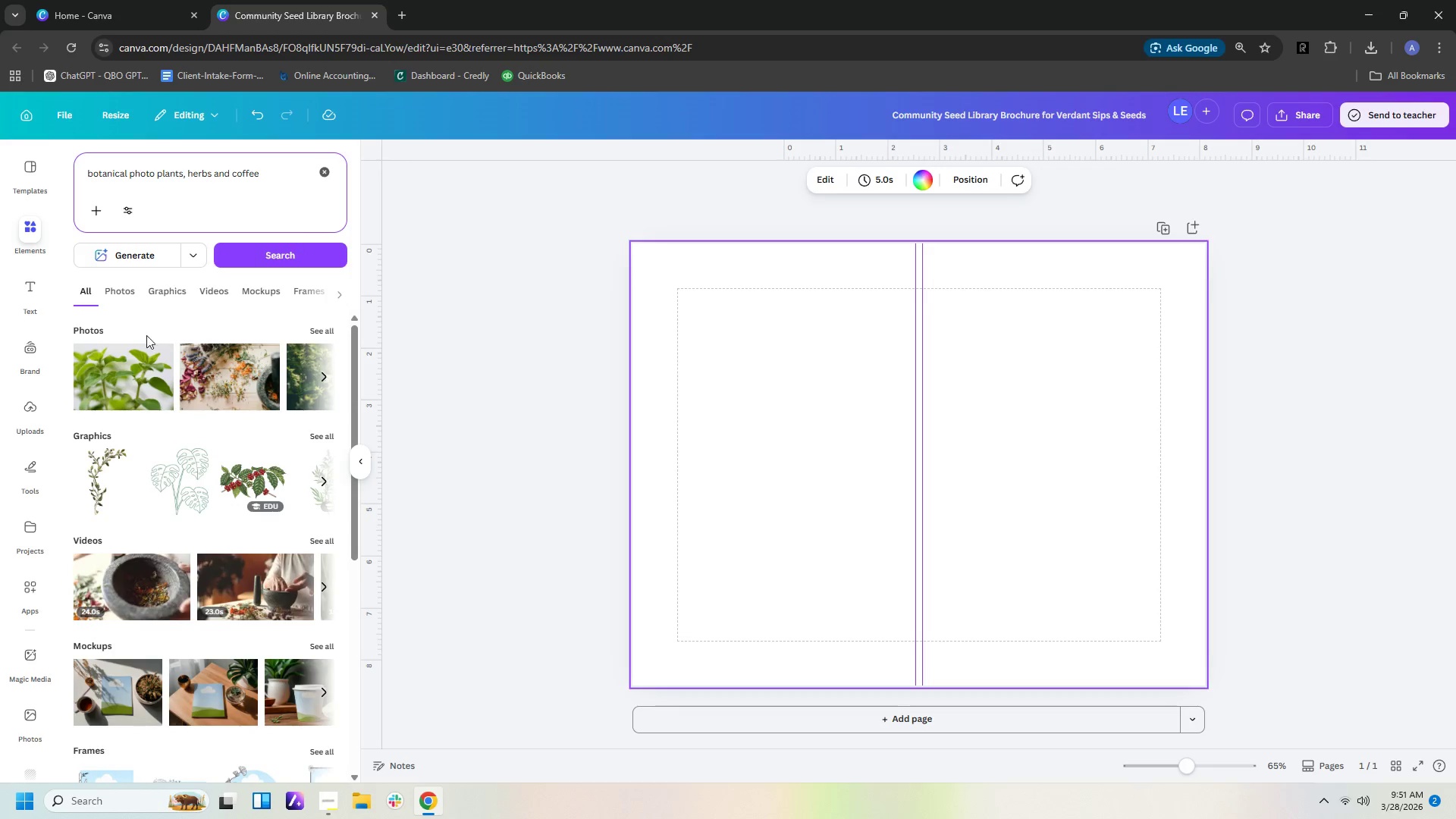 
scroll: coordinate [244, 579], scroll_direction: down, amount: 2.0
 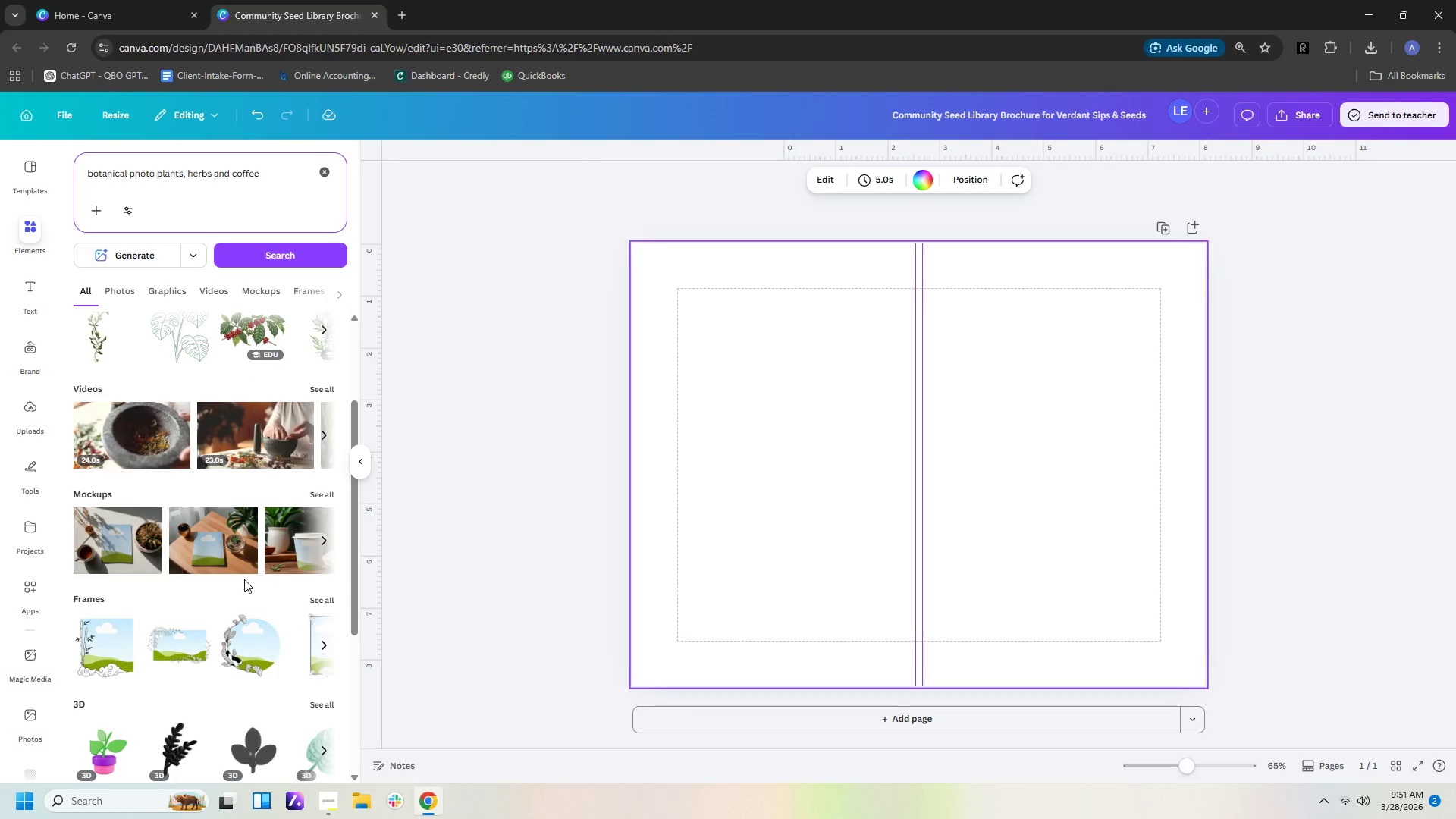 
scroll: coordinate [244, 579], scroll_direction: up, amount: 2.0
 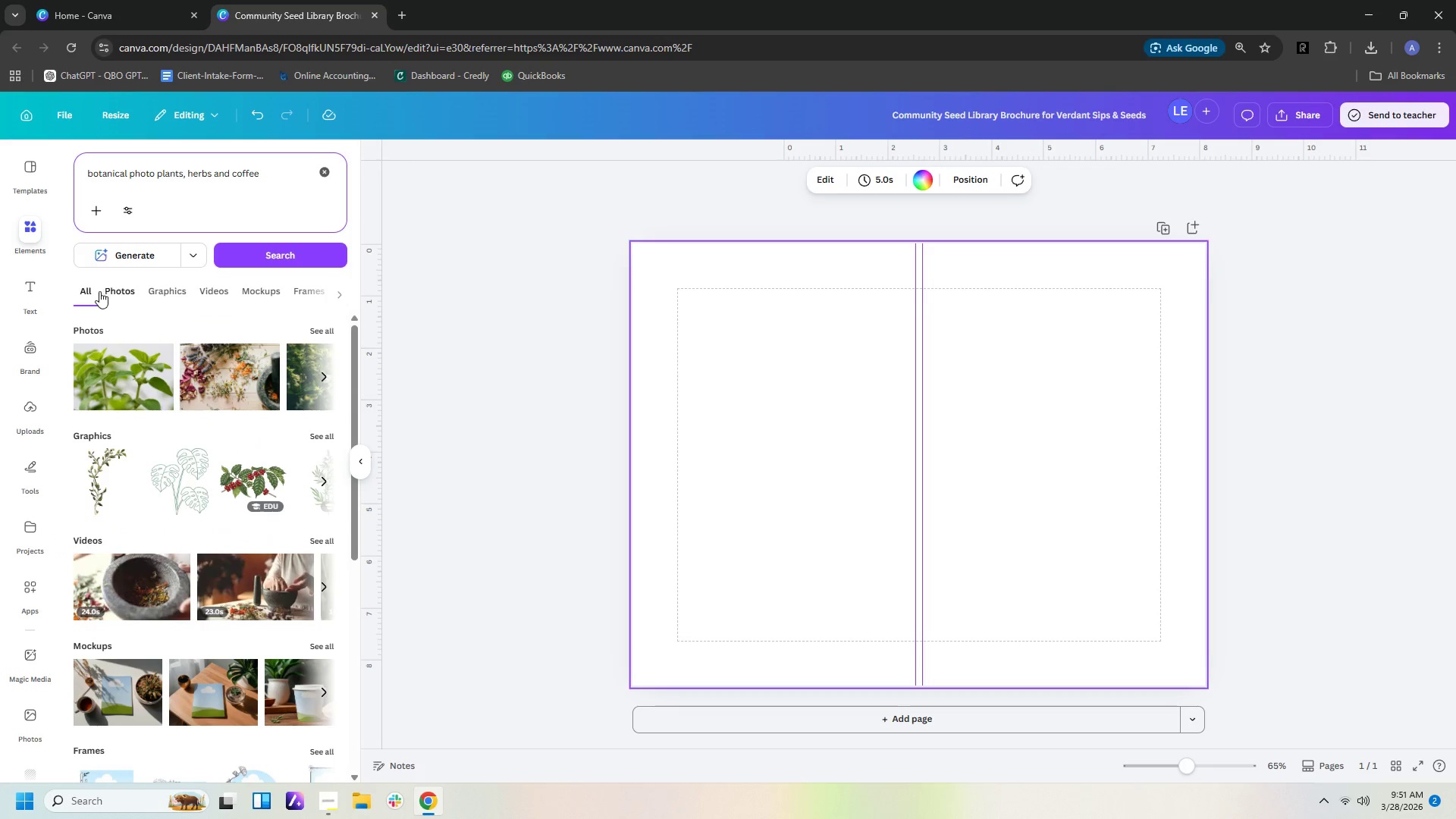 
left_click([108, 290])
 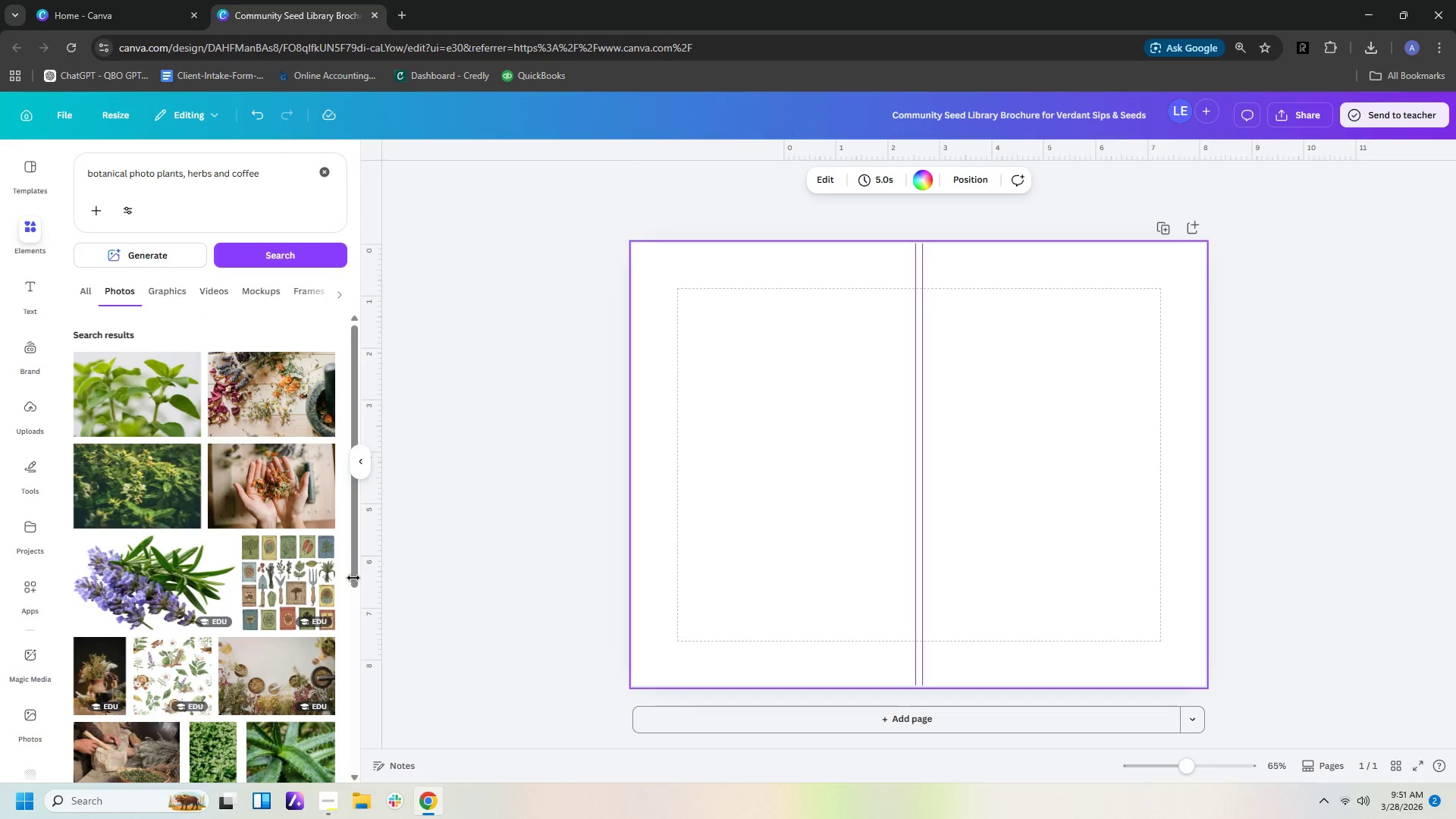 
scroll: coordinate [196, 524], scroll_direction: down, amount: 13.0
 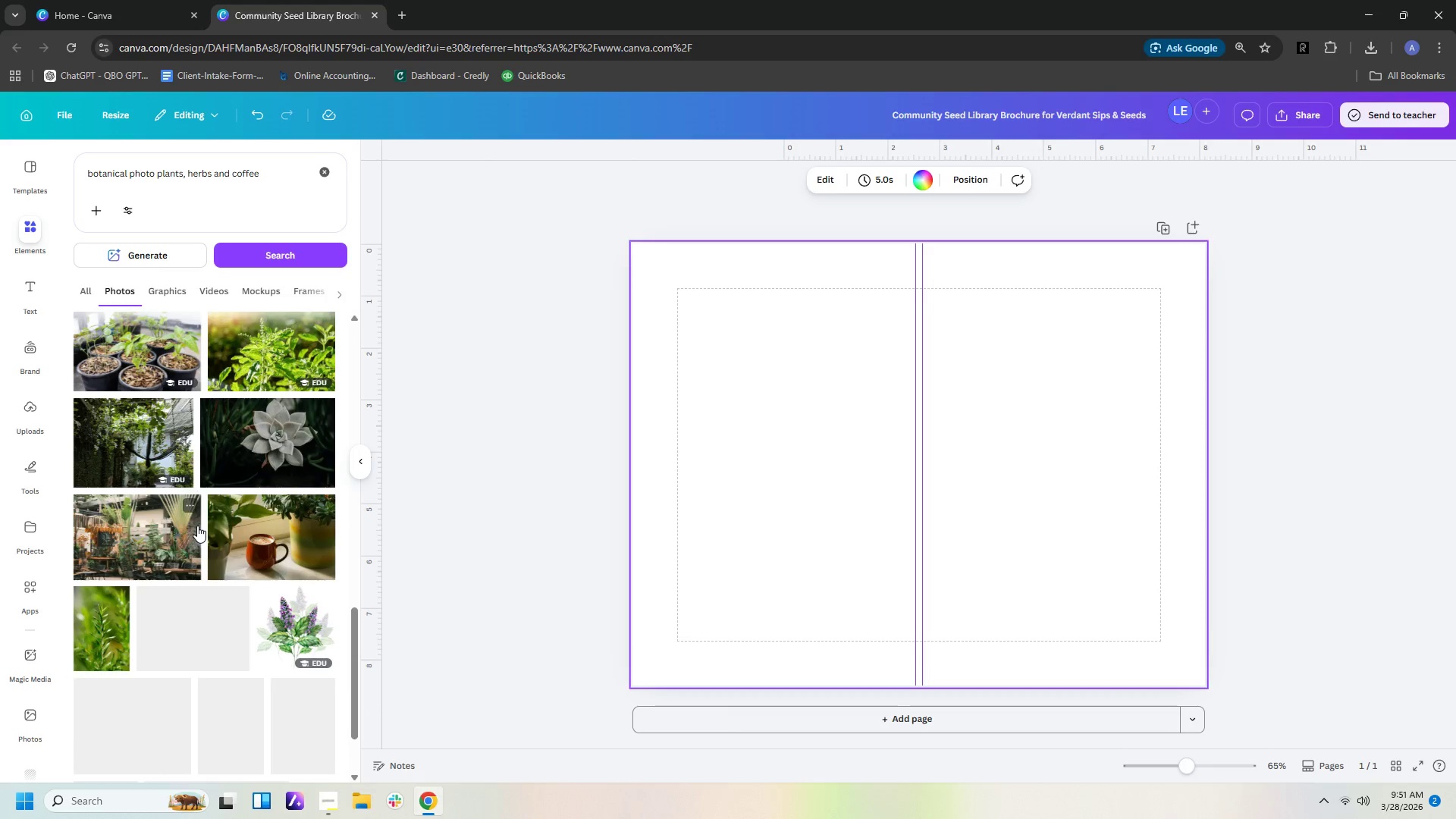 
scroll: coordinate [197, 532], scroll_direction: down, amount: 12.0
 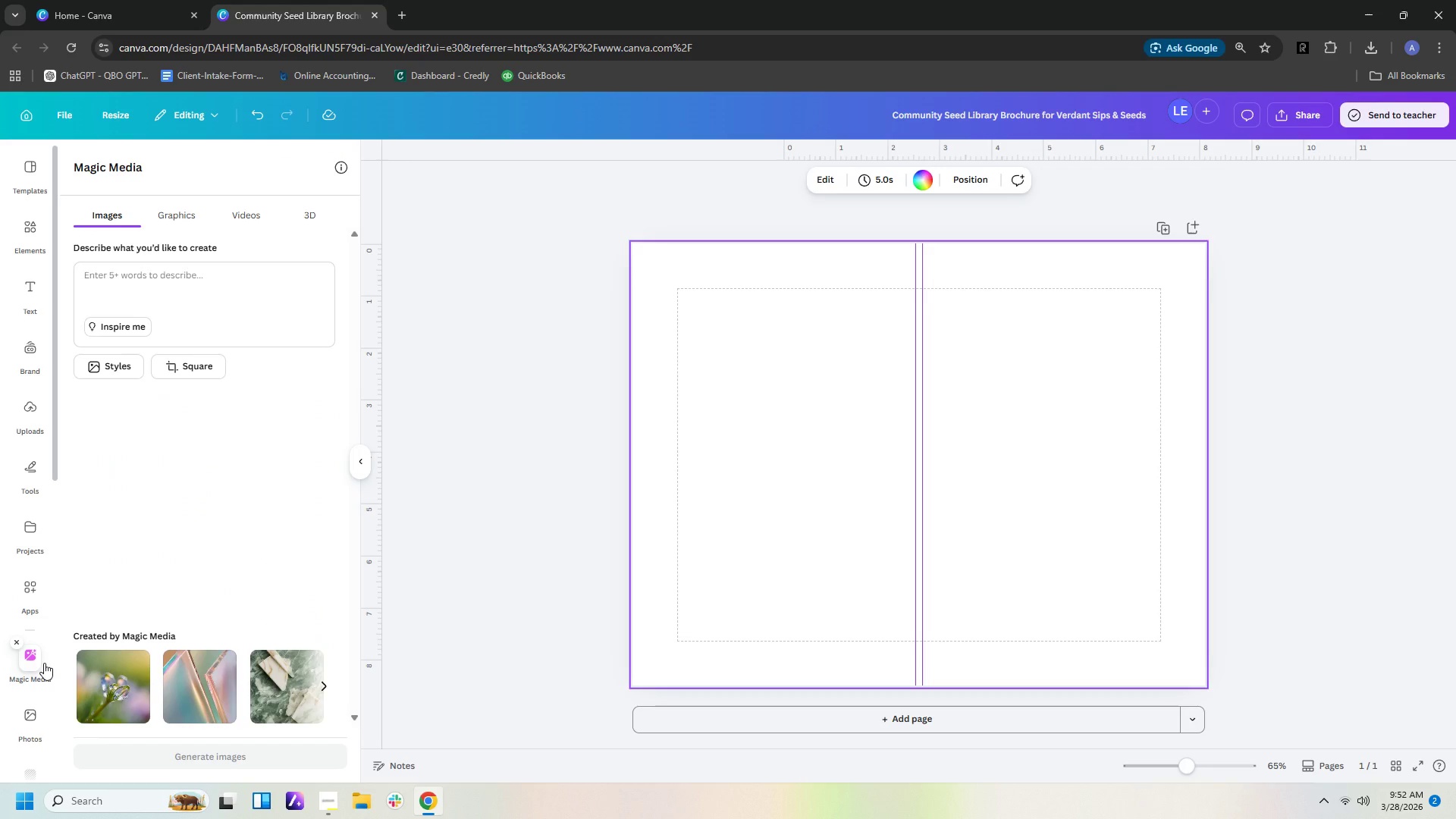 
wait(17.89)
 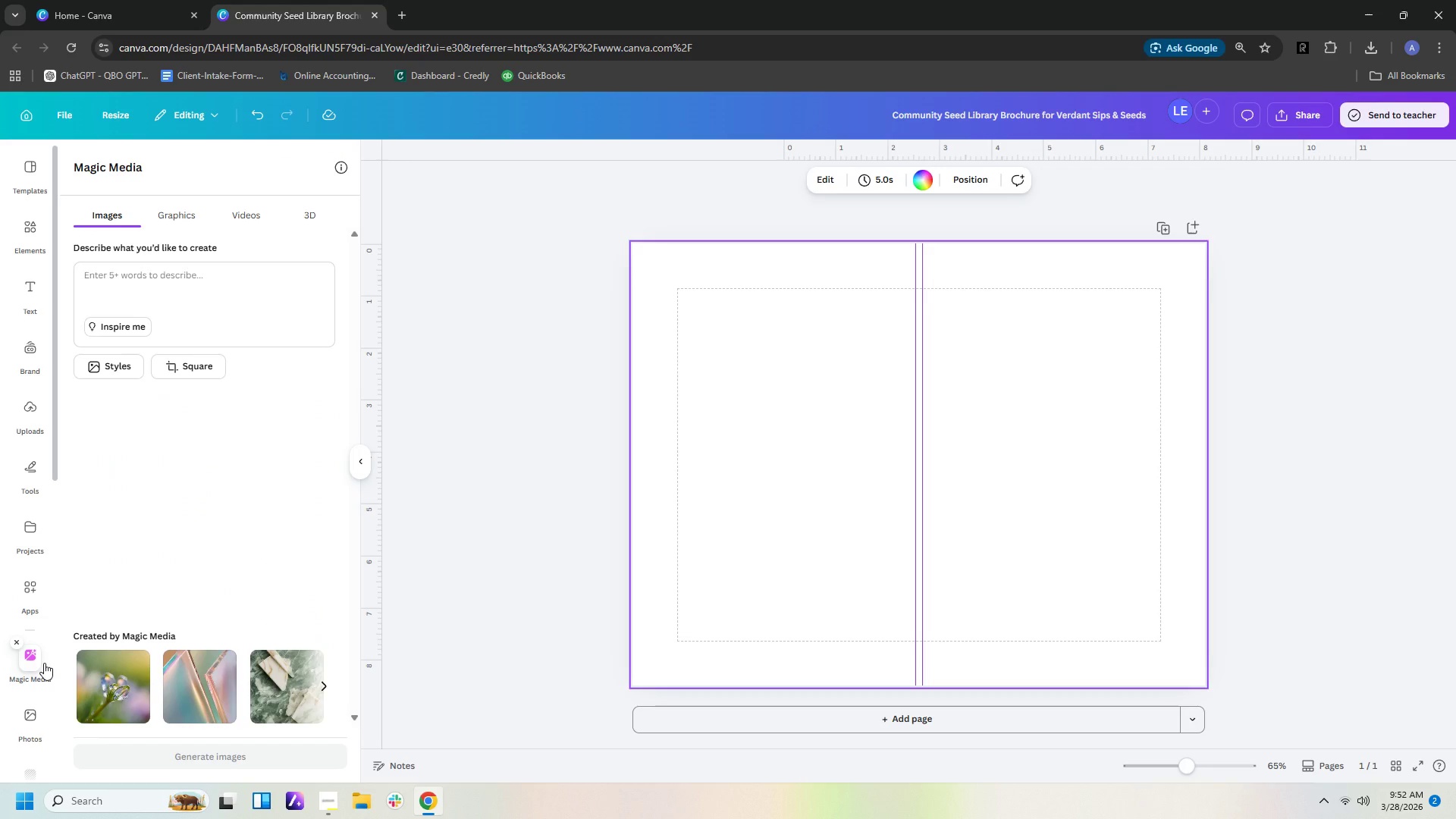 
left_click([196, 290])
 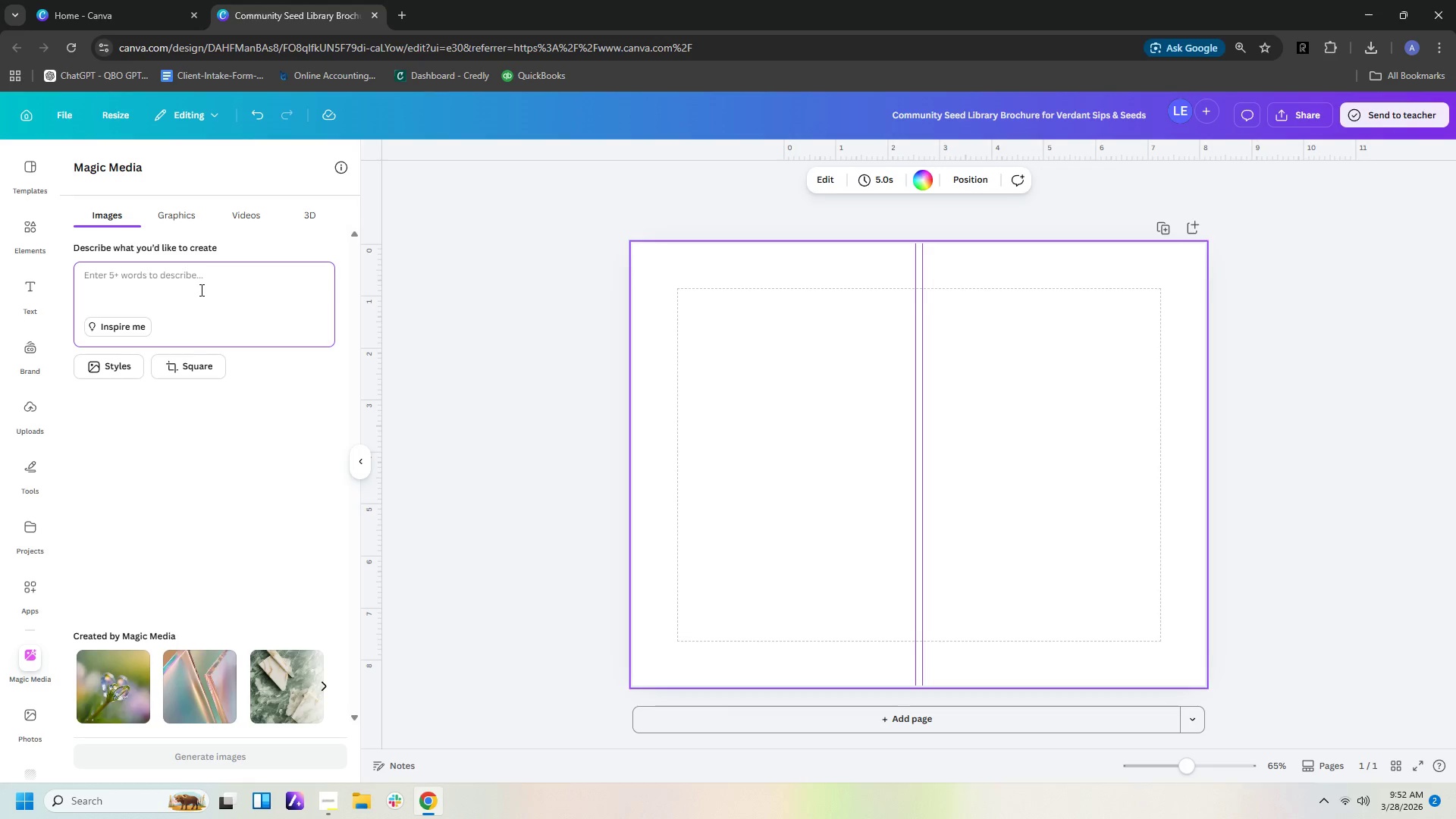 
type(on a table)
key(Backspace)
key(Backspace)
key(Backspace)
key(Backspace)
key(Backspace)
key(Backspace)
key(Backspace)
type(a fo)
key(Backspace)
key(Backspace)
type(fo)
key(Backspace)
key(Backspace)
type(focus table  )
 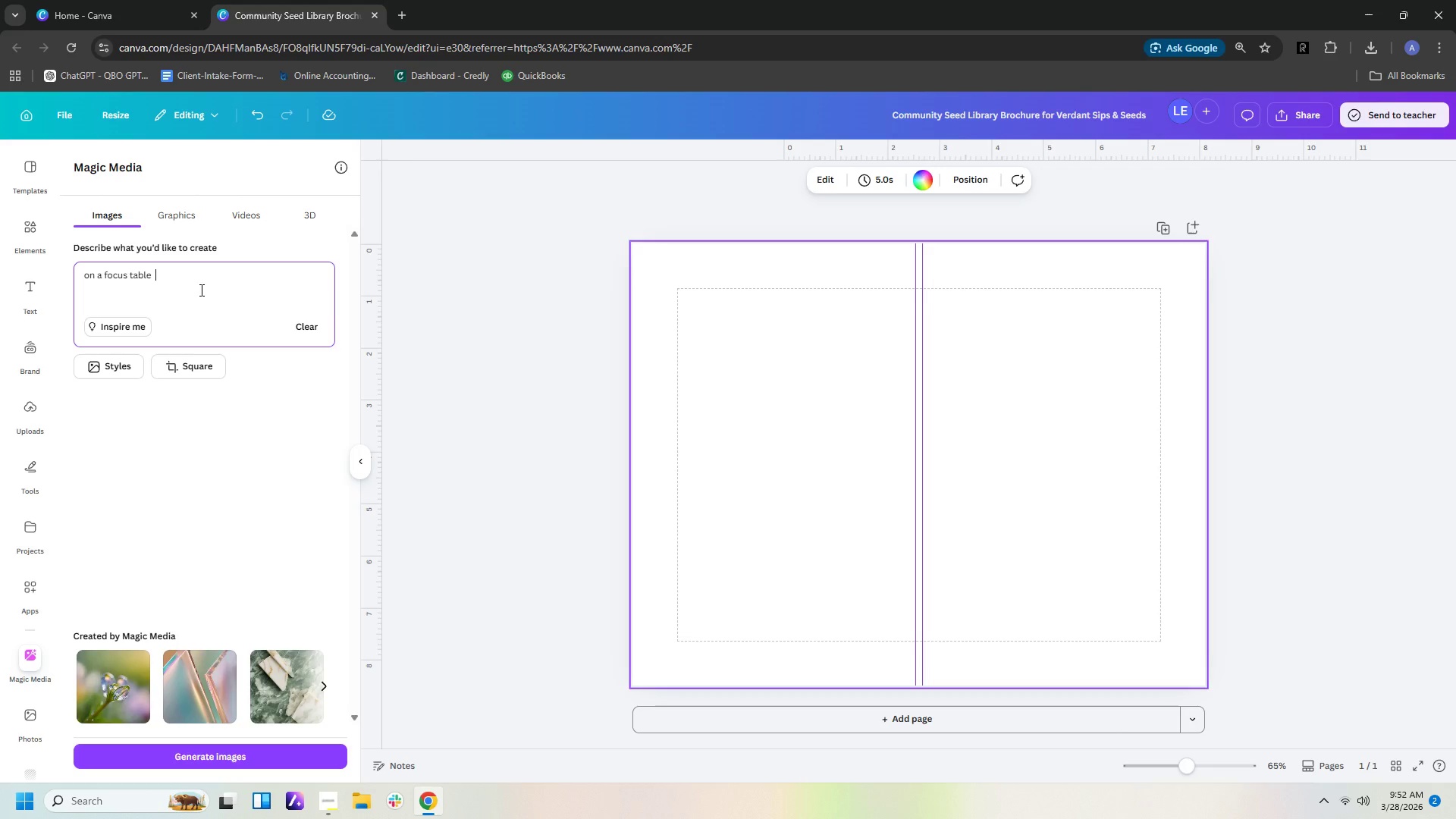 
type(there is herbal plants and co)
key(Backspace)
key(Backspace)
key(Backspace)
key(Backspace)
key(Backspace)
key(Backspace)
type(and coffee at the v)
key(Backspace)
type(center bottom of )
 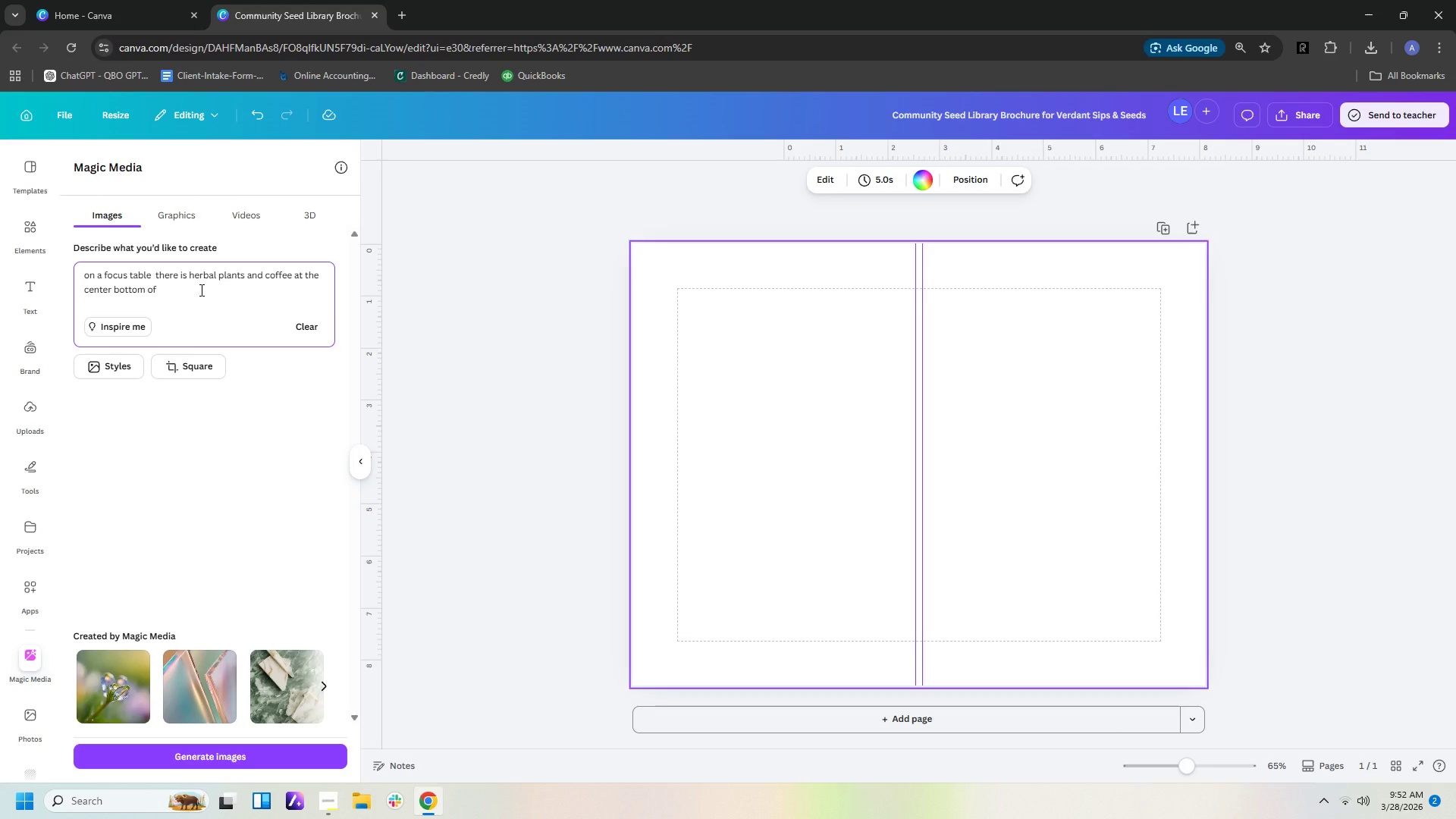 
wait(6.47)
 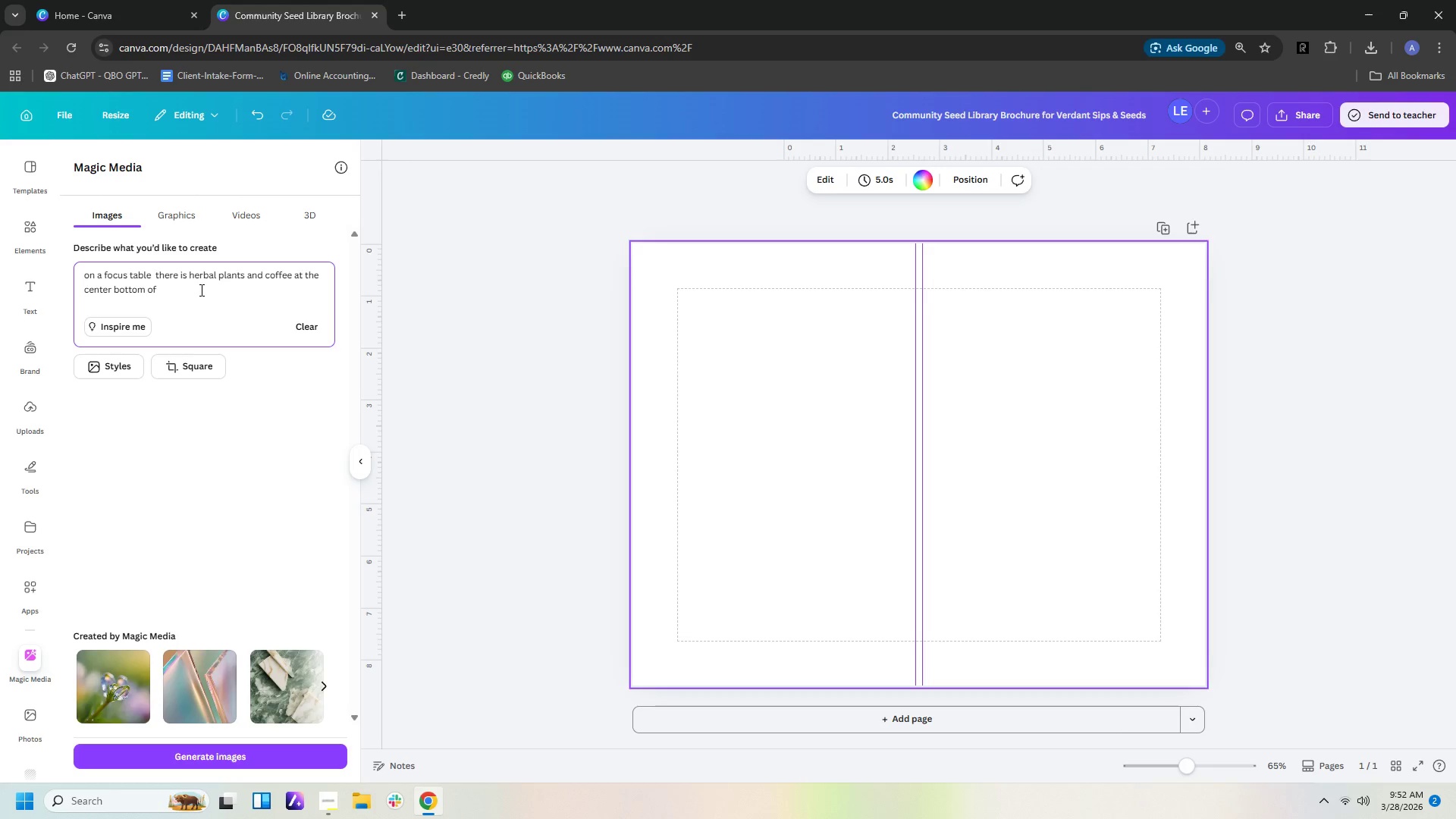 
key(Backspace)
 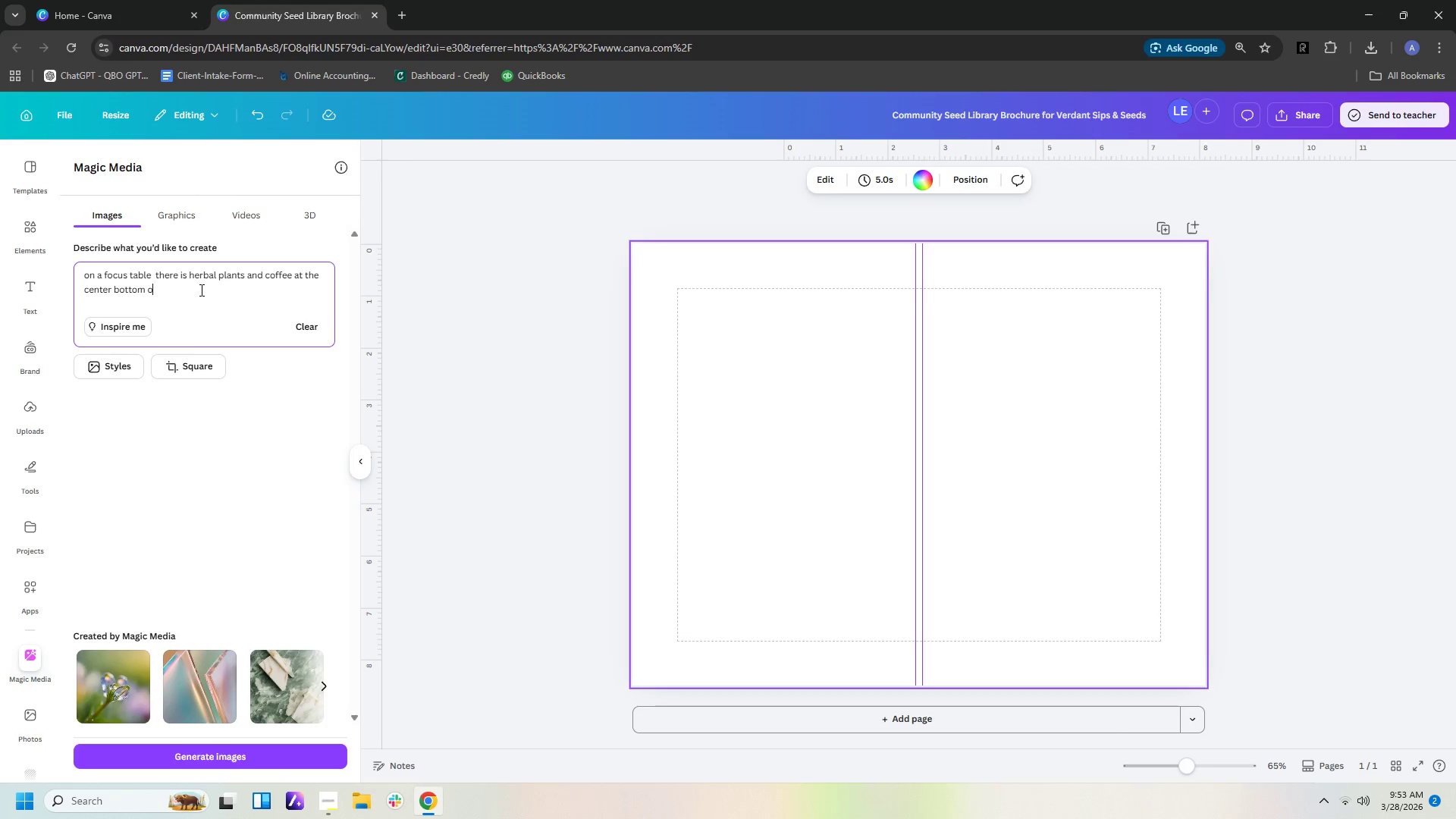 
key(Backspace)
 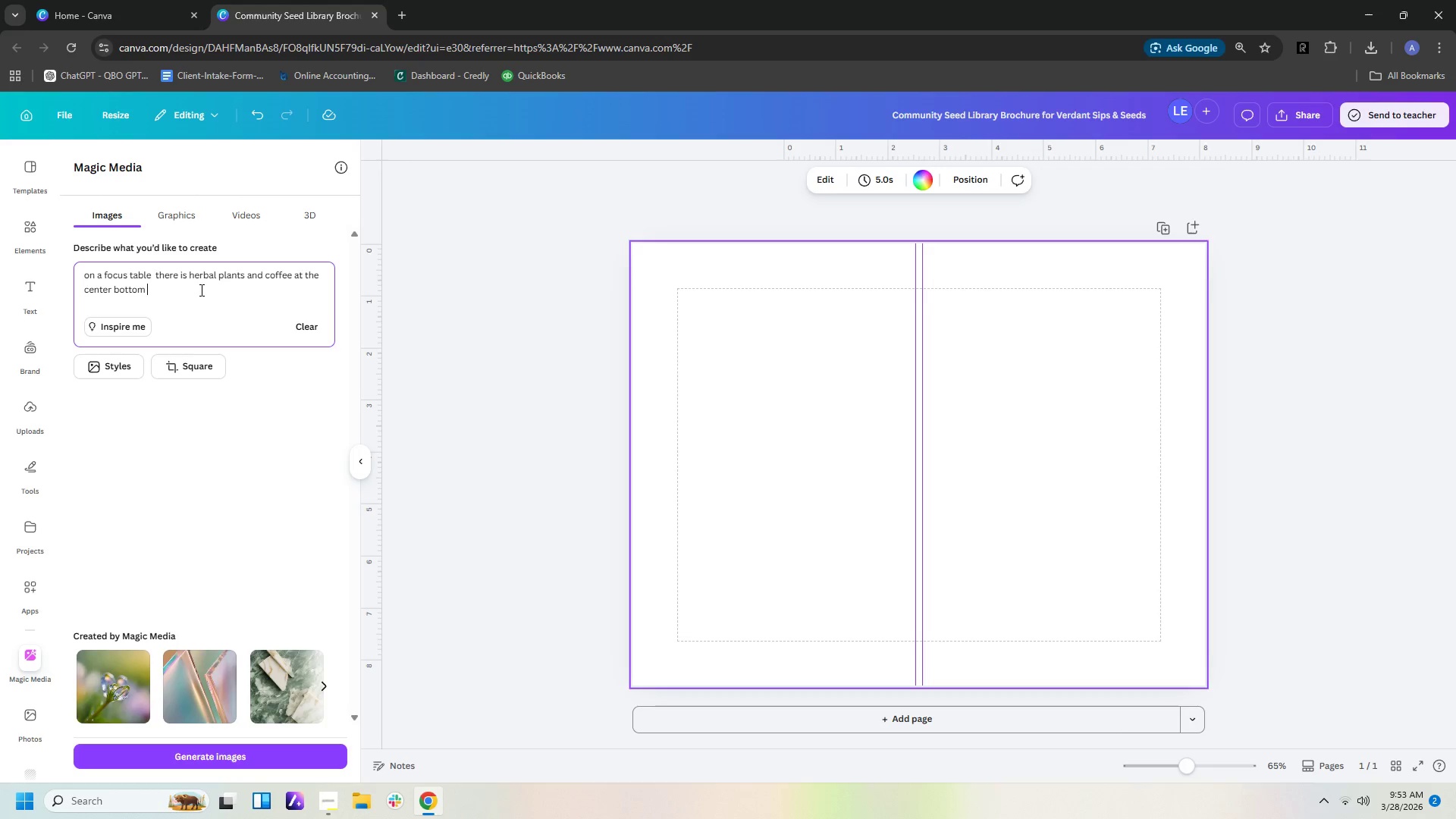 
key(Backspace)
 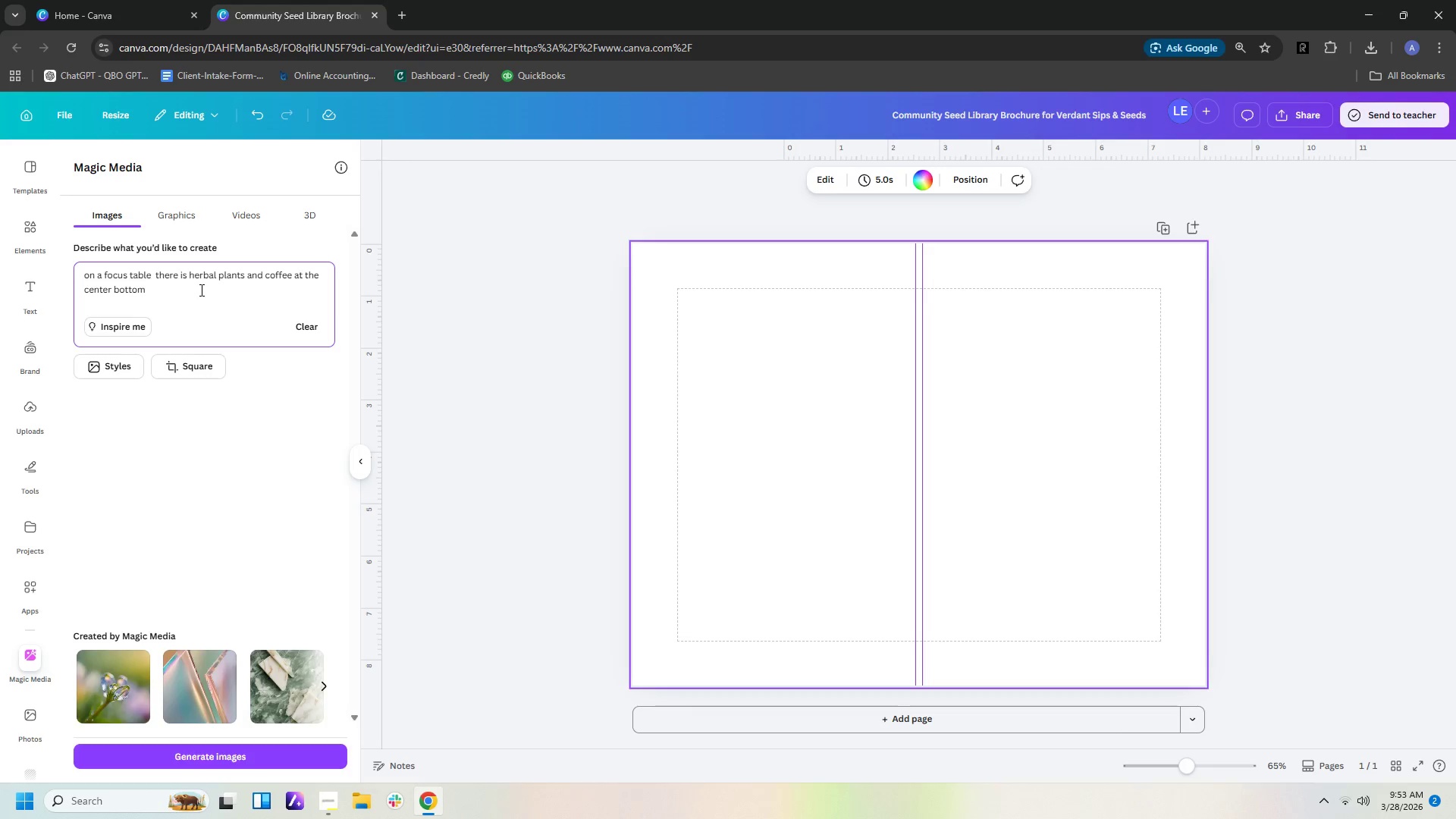 
key(Enter)
 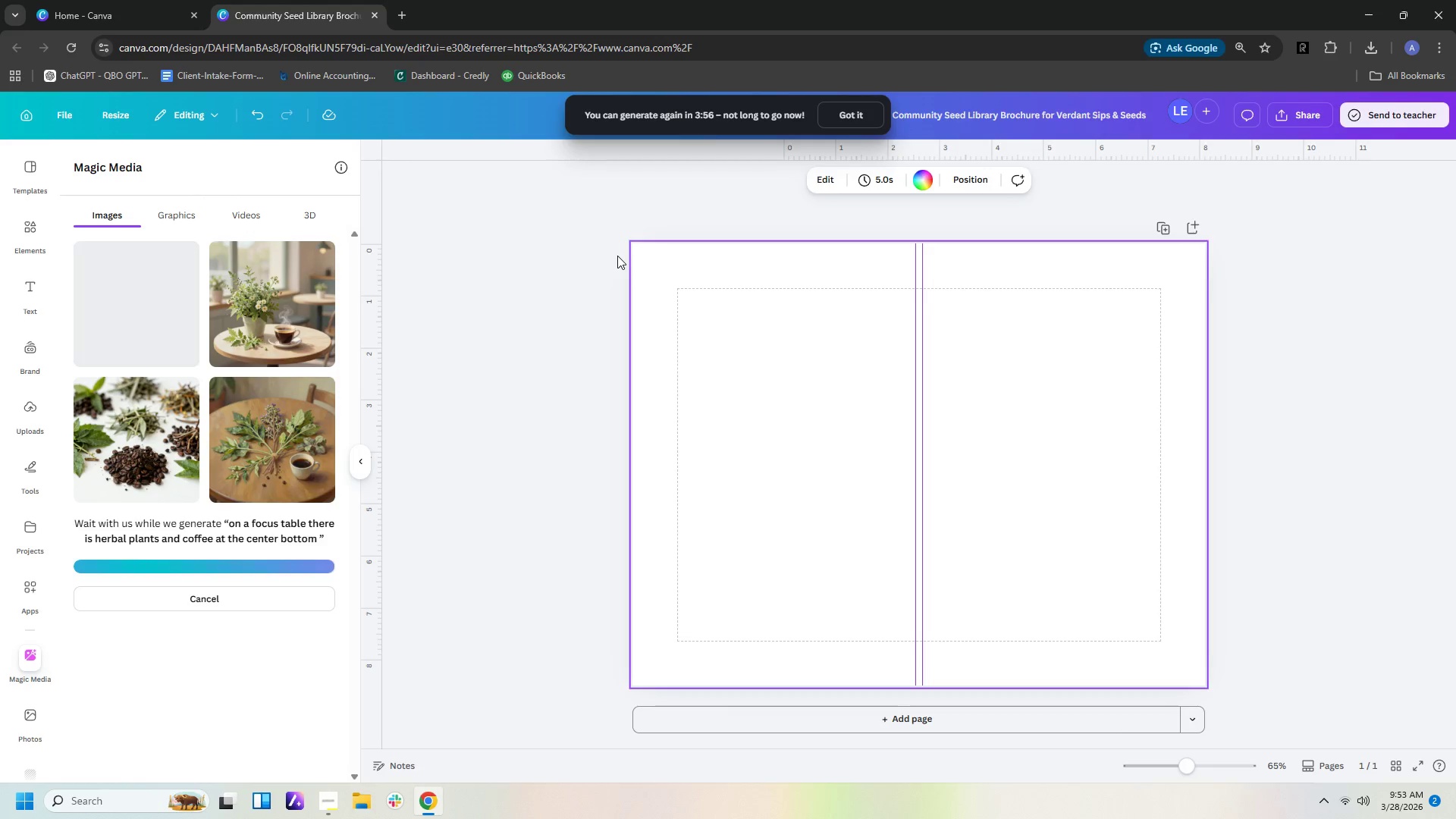 
wait(10.59)
 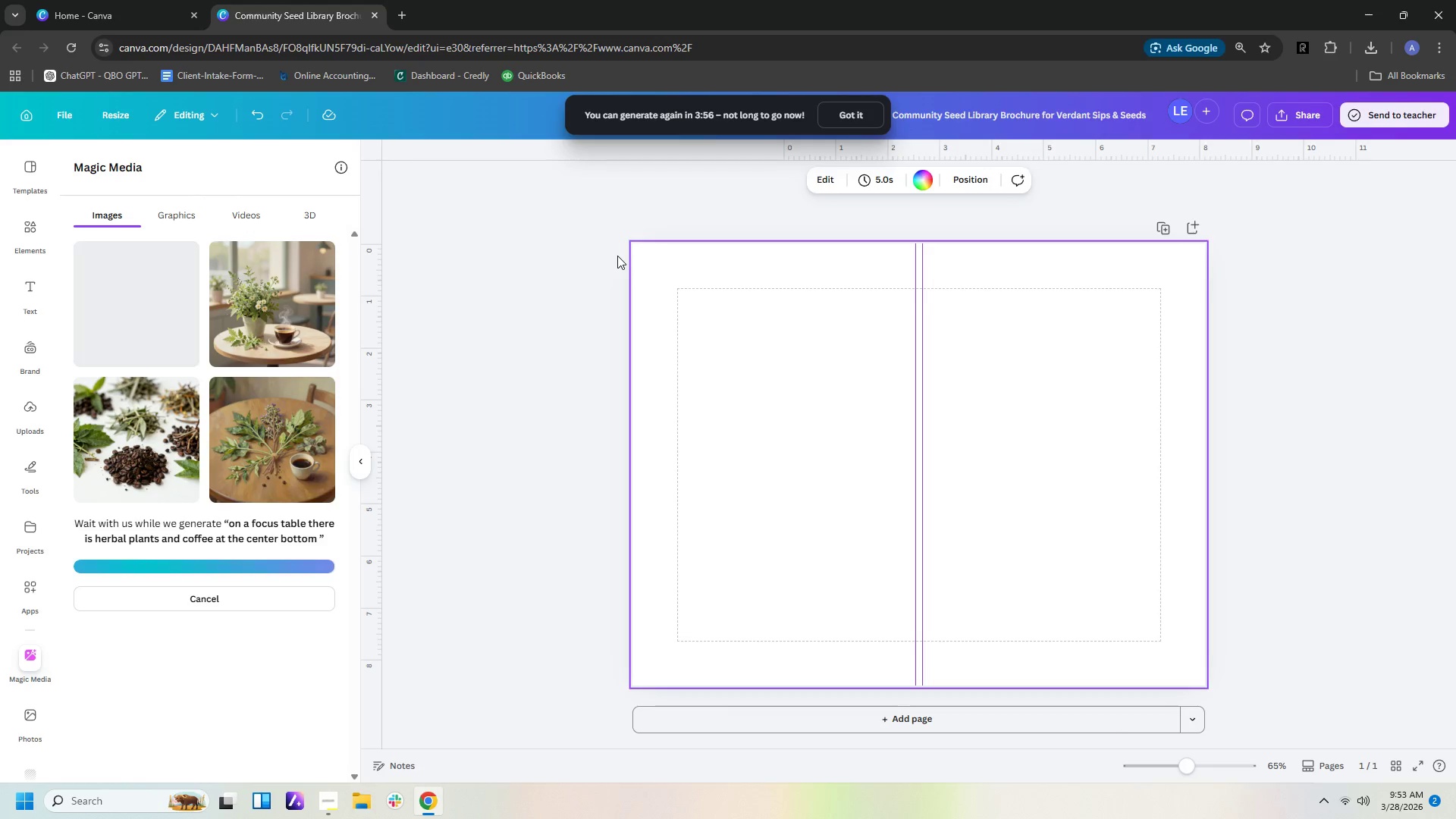 
left_click([224, 568])
 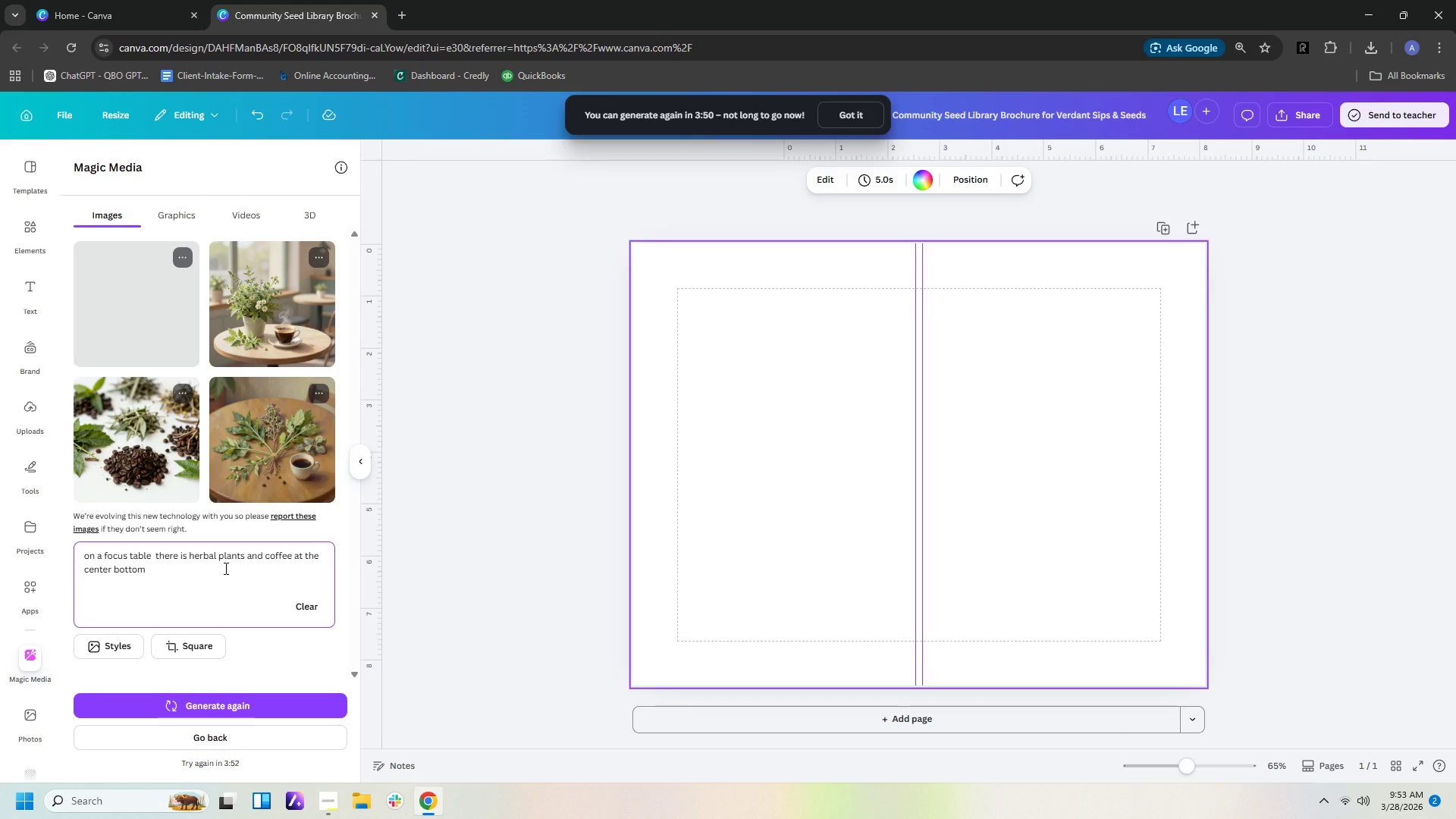 
type(top view)
 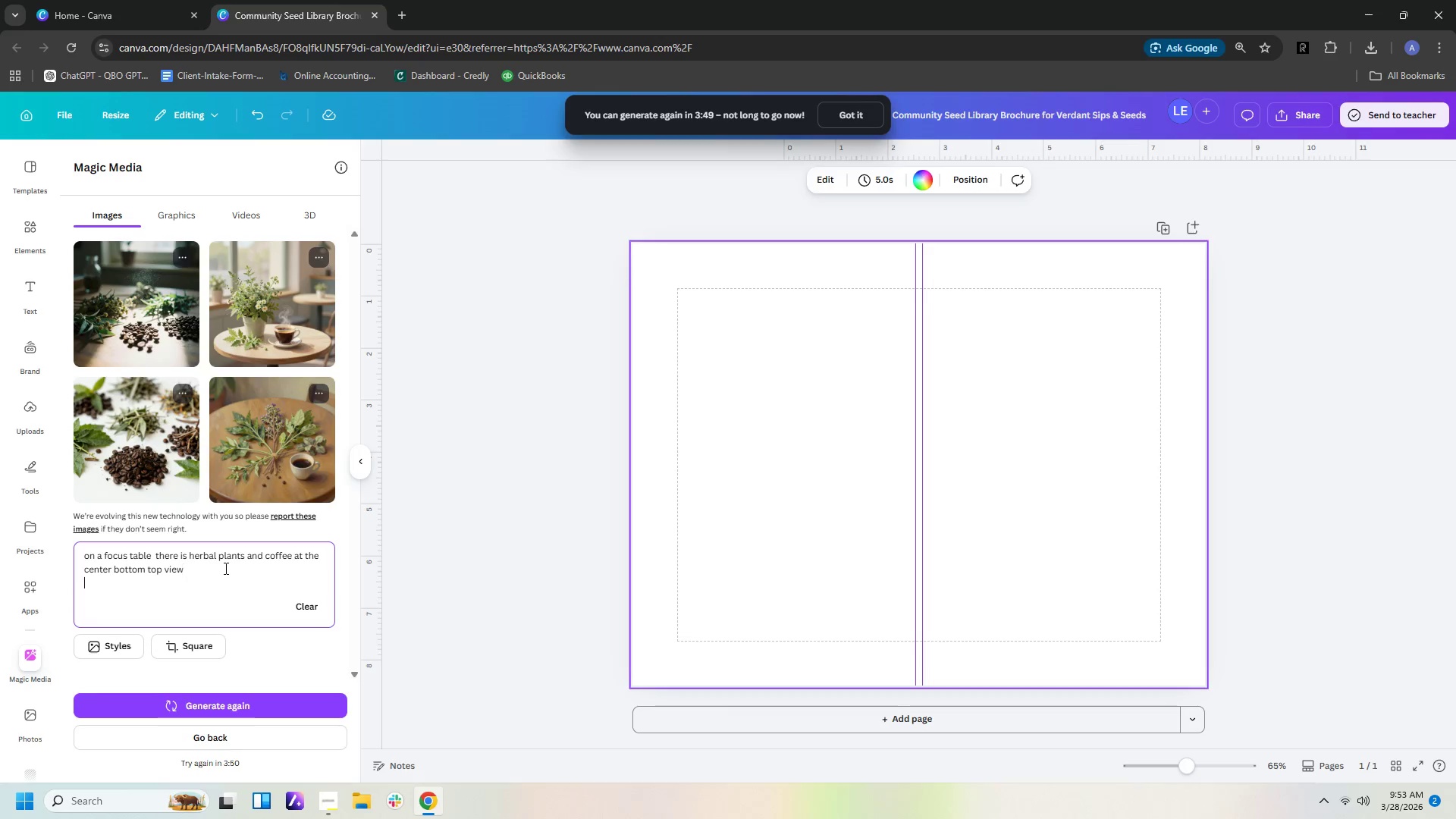 
key(Enter)
 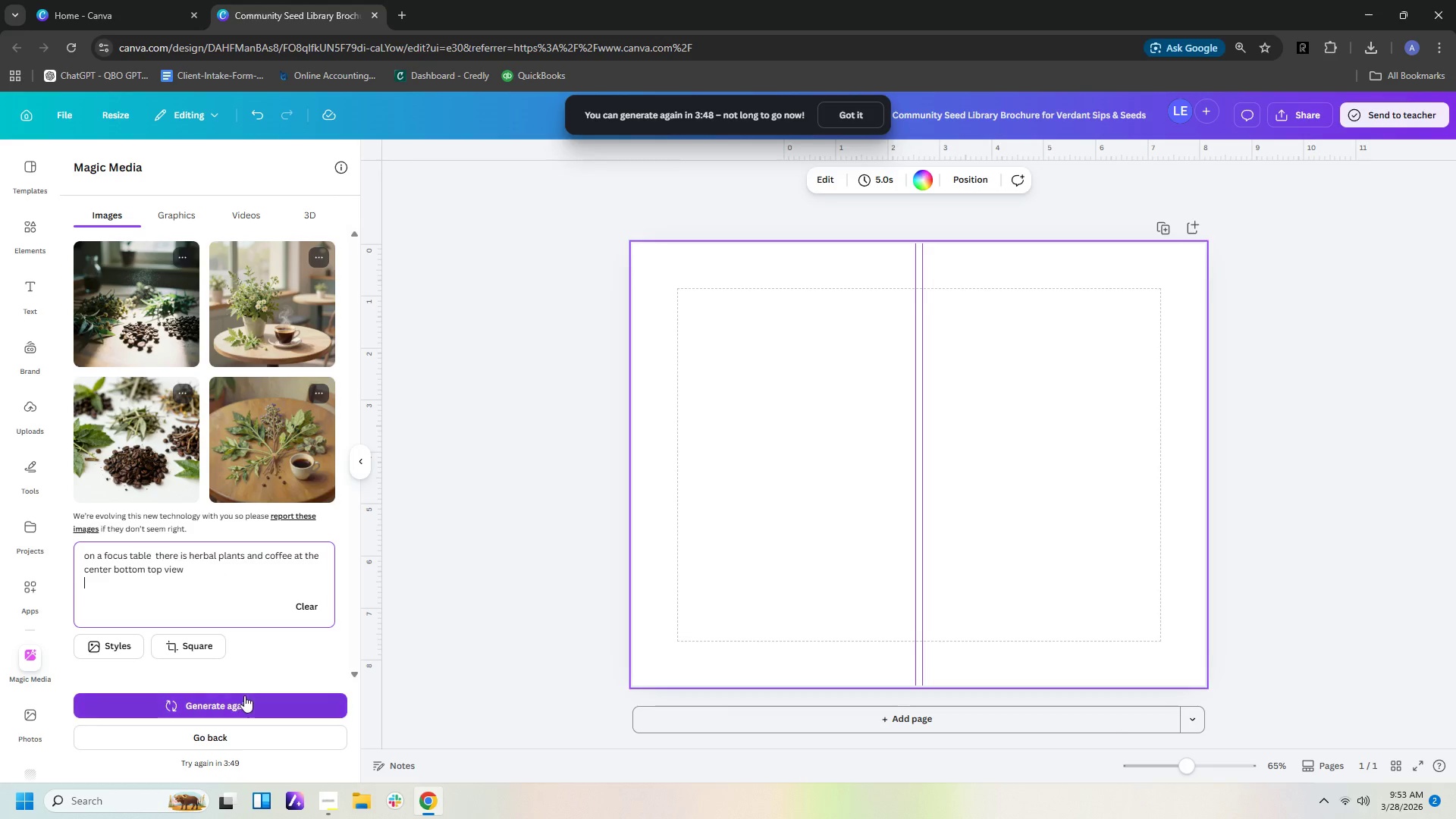 
left_click([245, 699])
 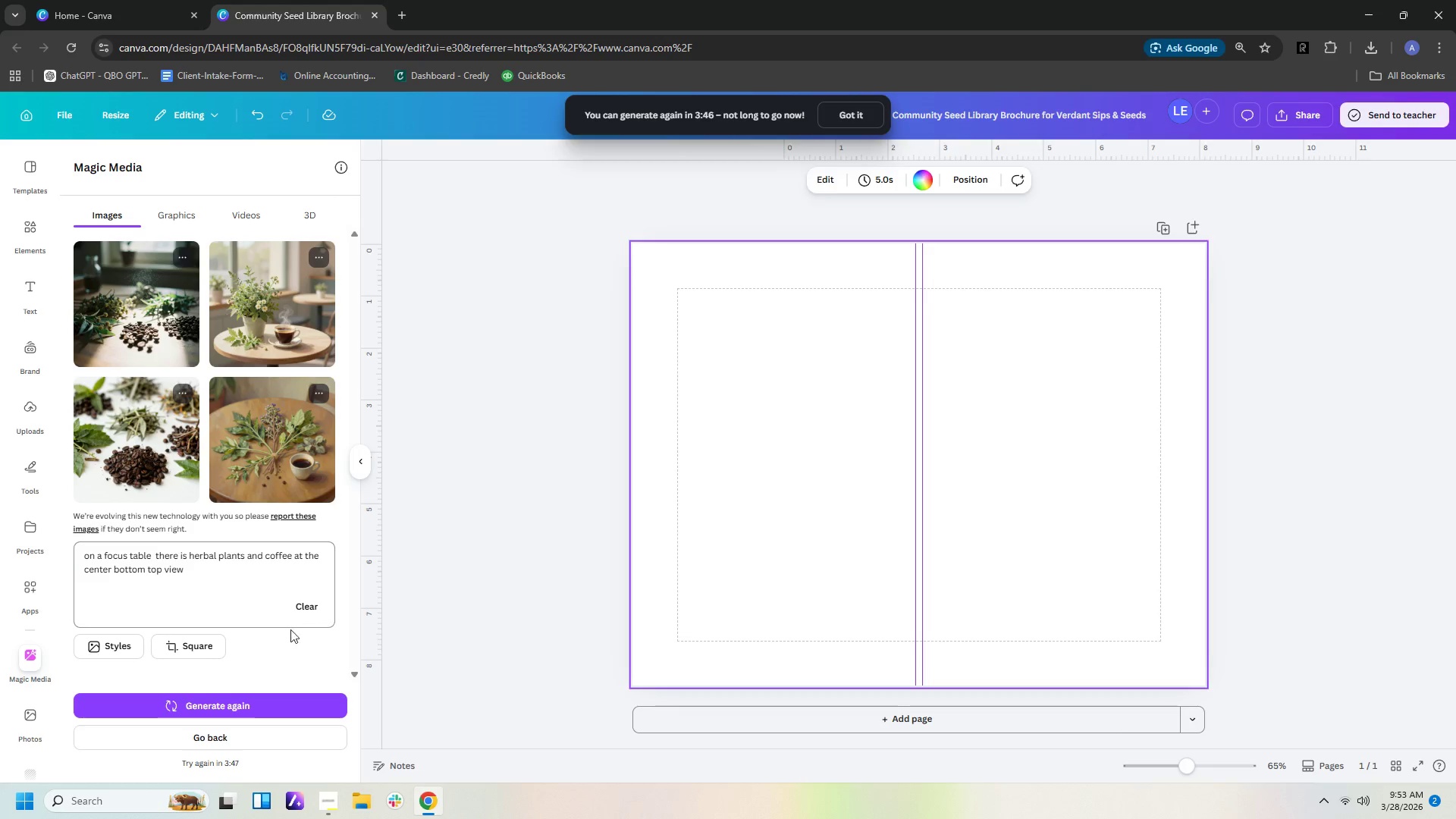 
left_click([279, 648])
 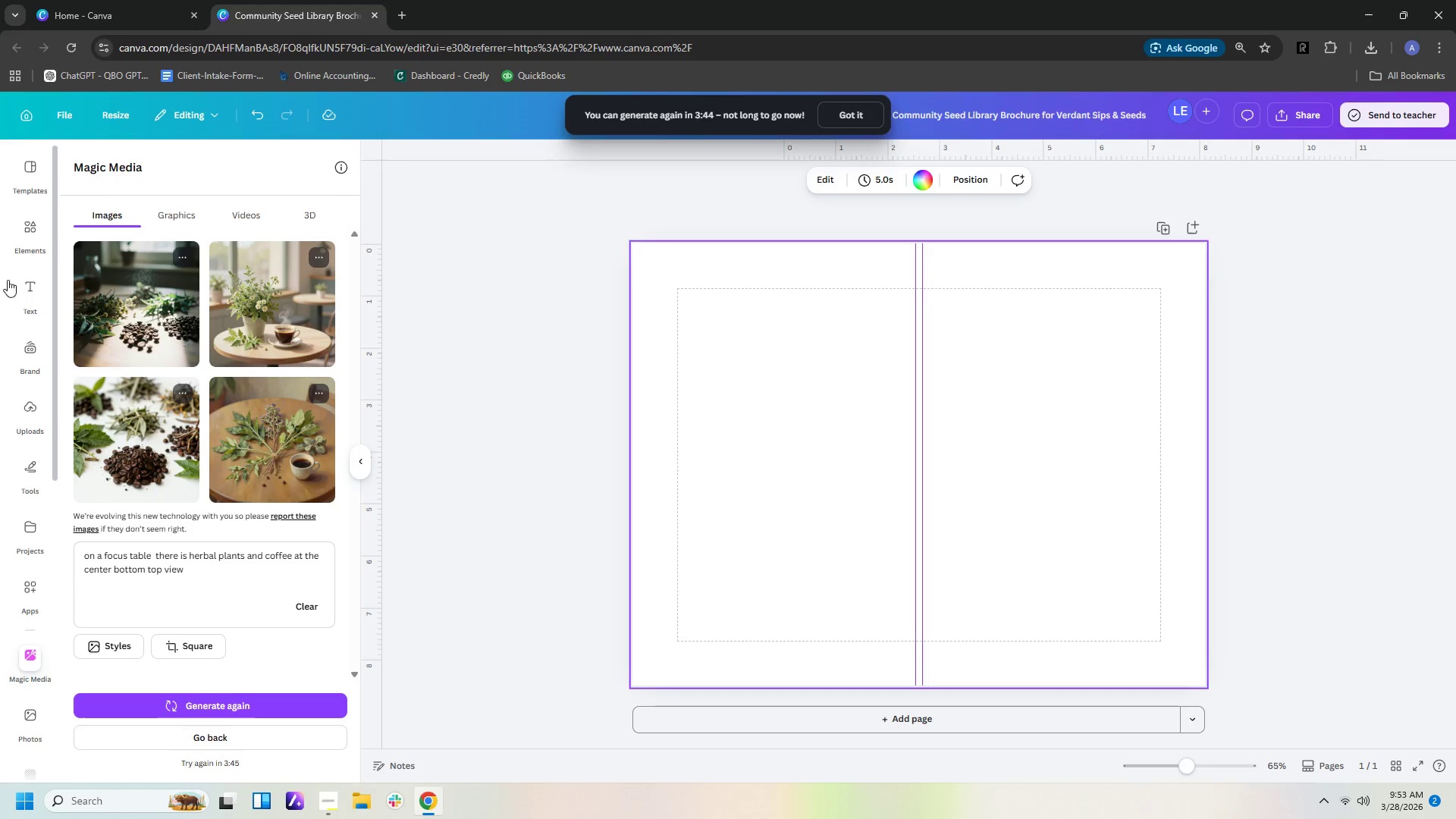 
left_click([17, 231])
 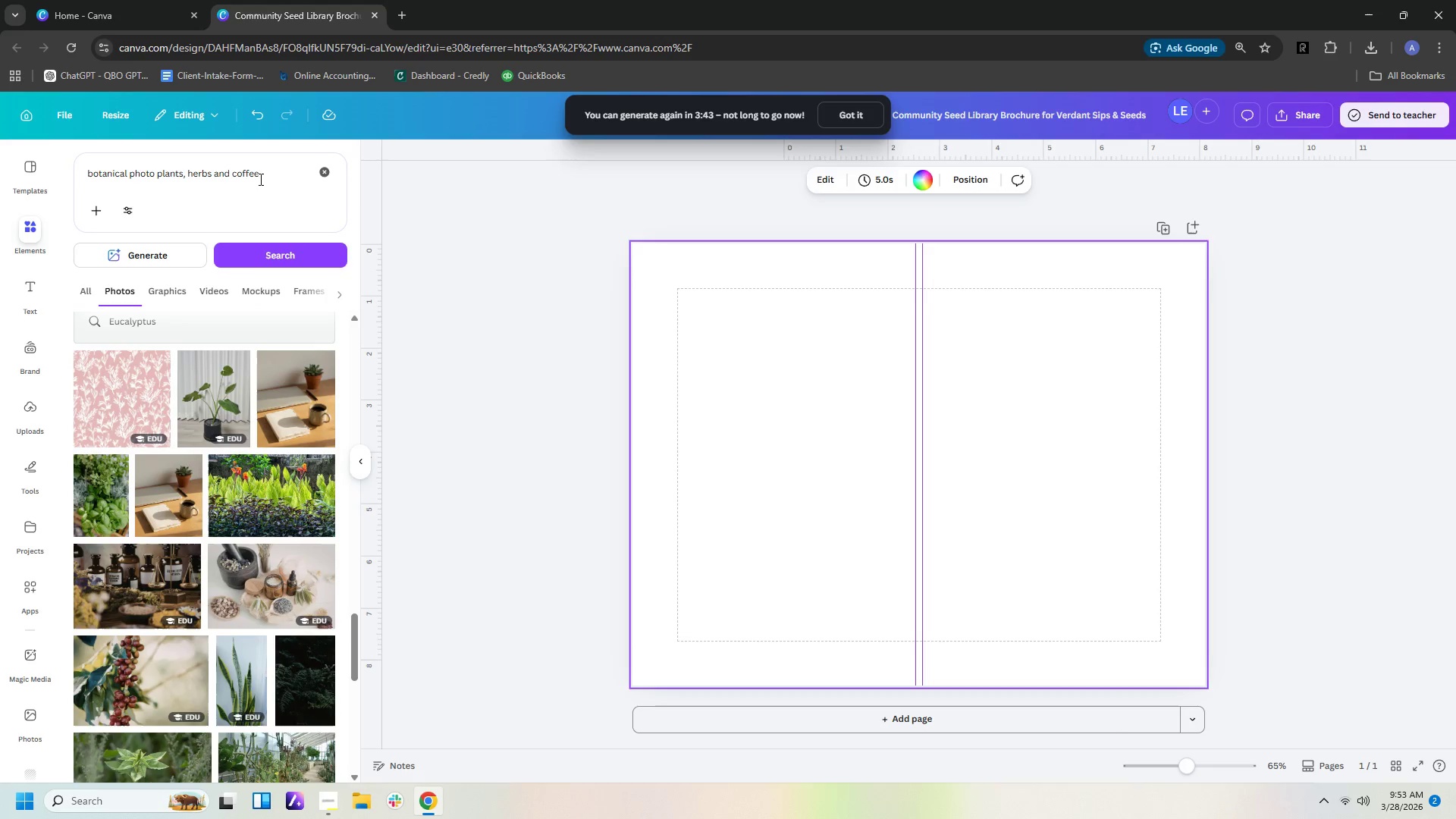 
left_click([275, 171])
 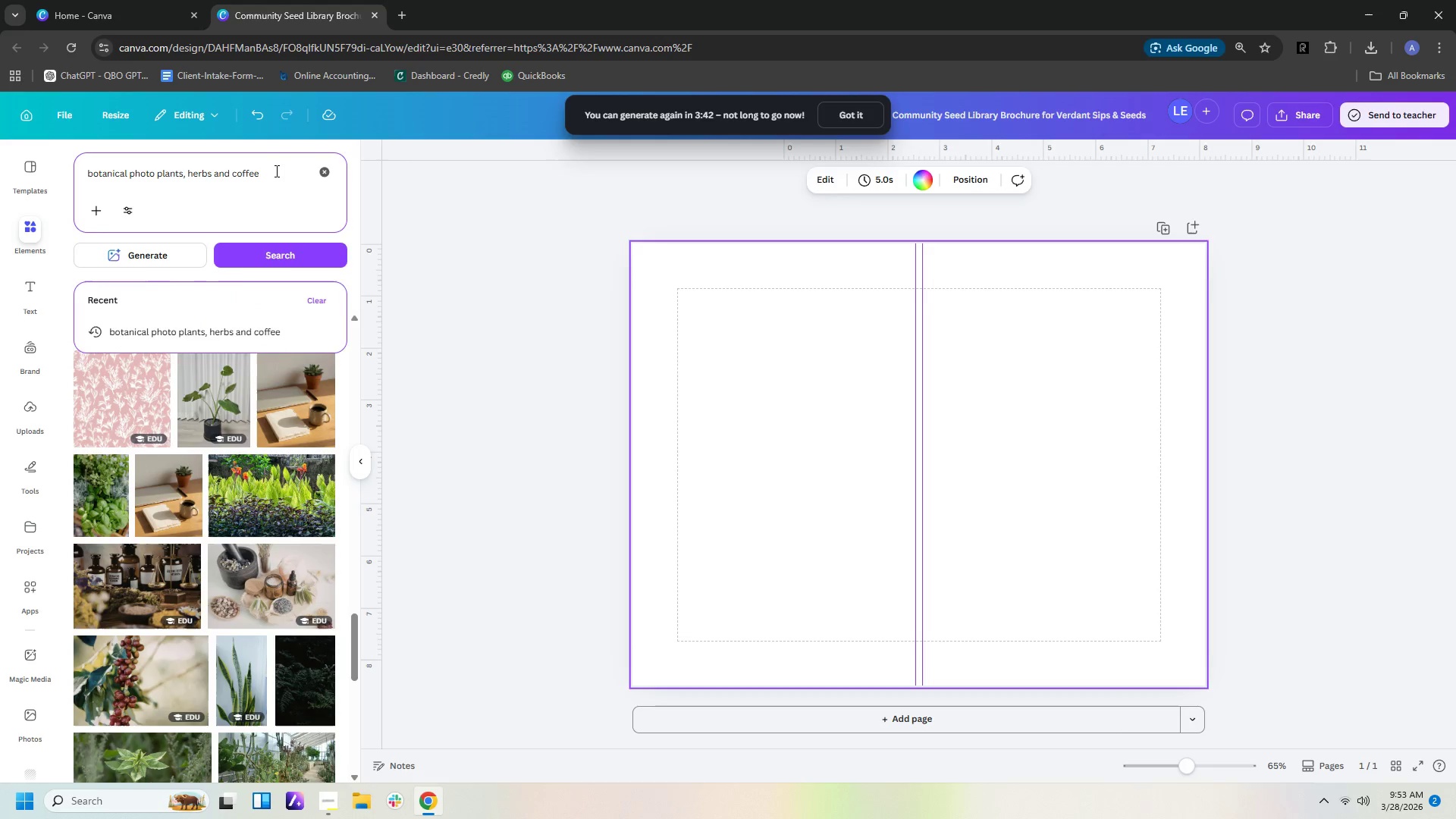 
type( top view)
 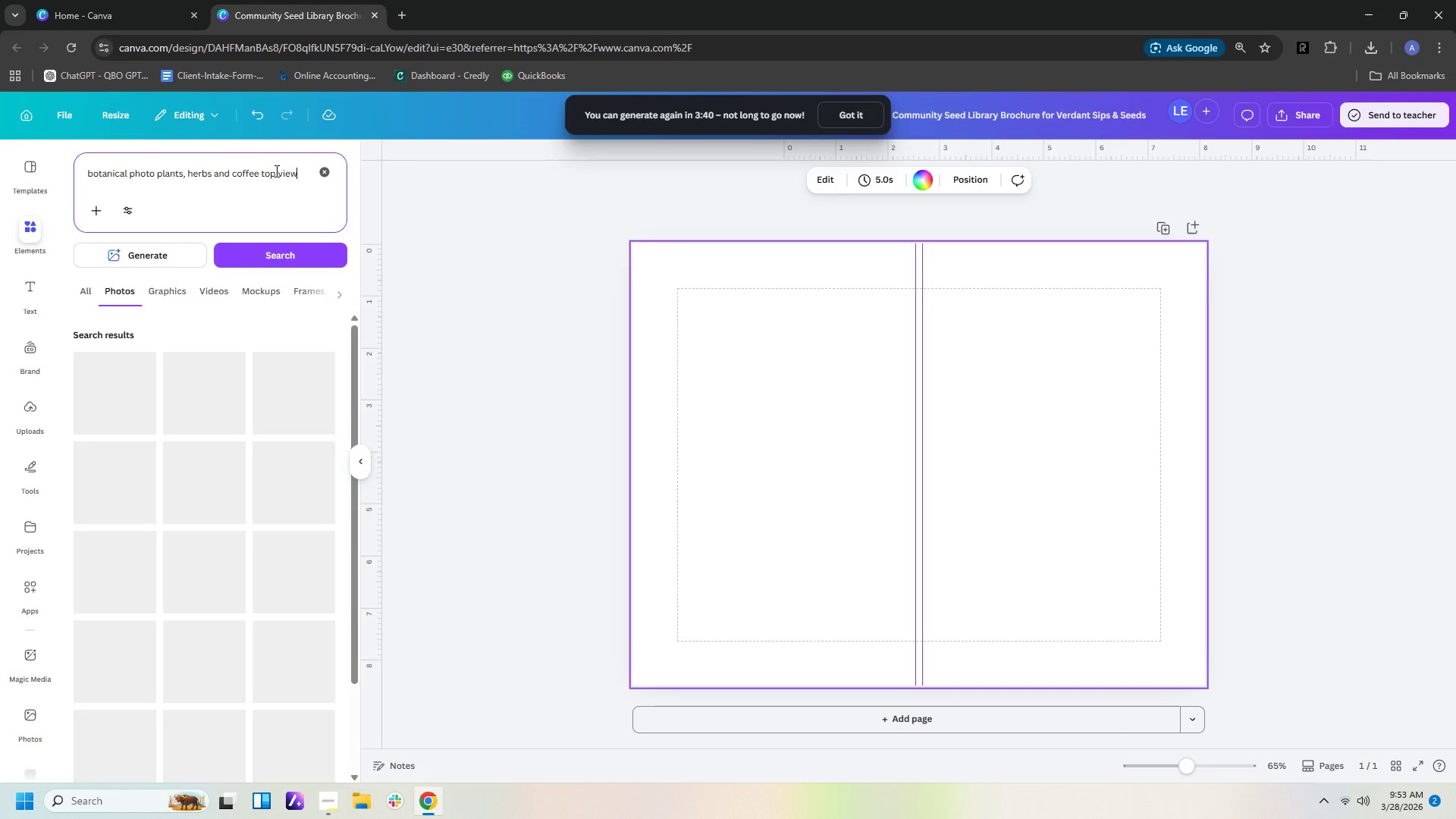 
key(Enter)
 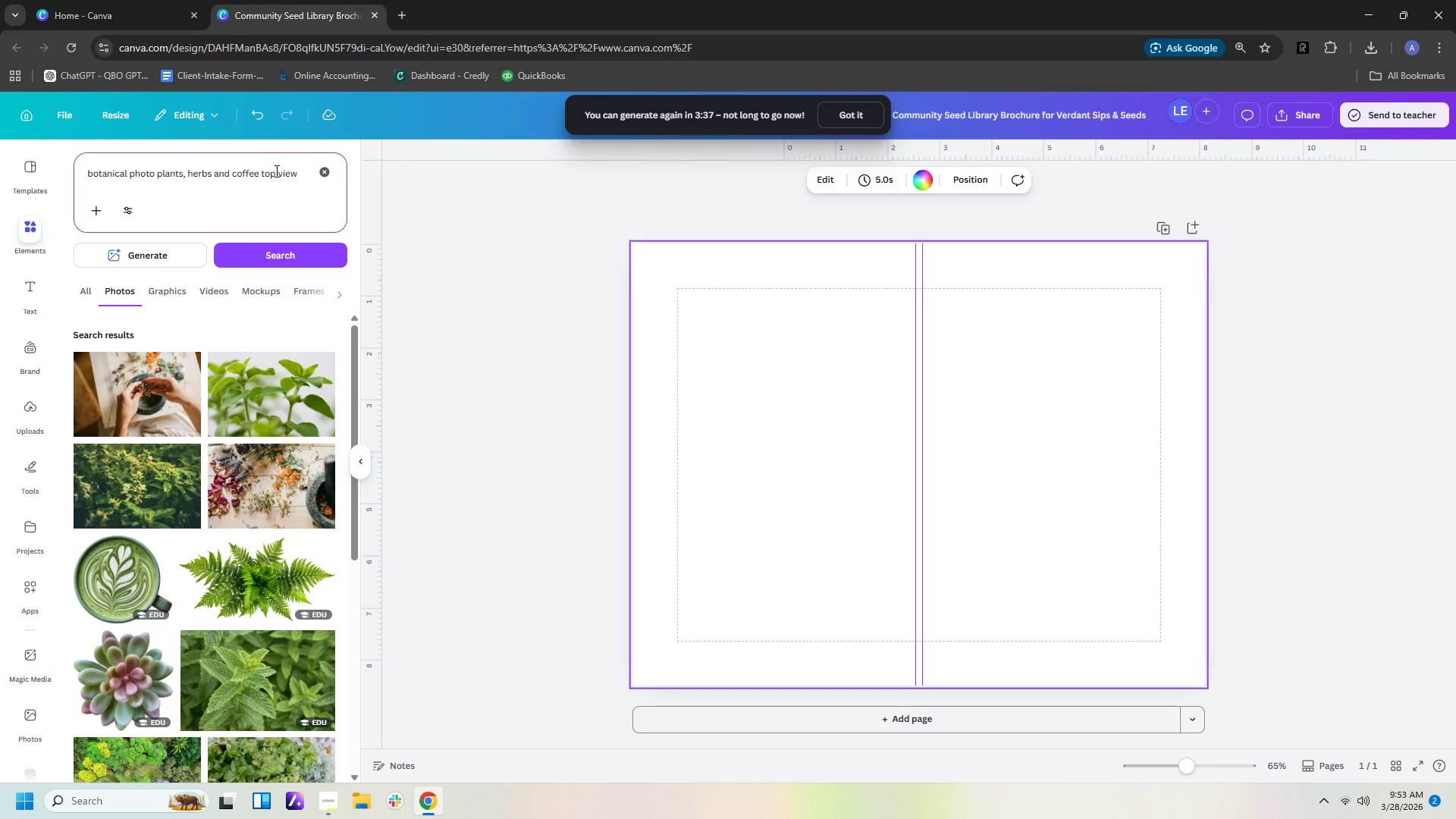 
scroll: coordinate [293, 481], scroll_direction: down, amount: 16.0
 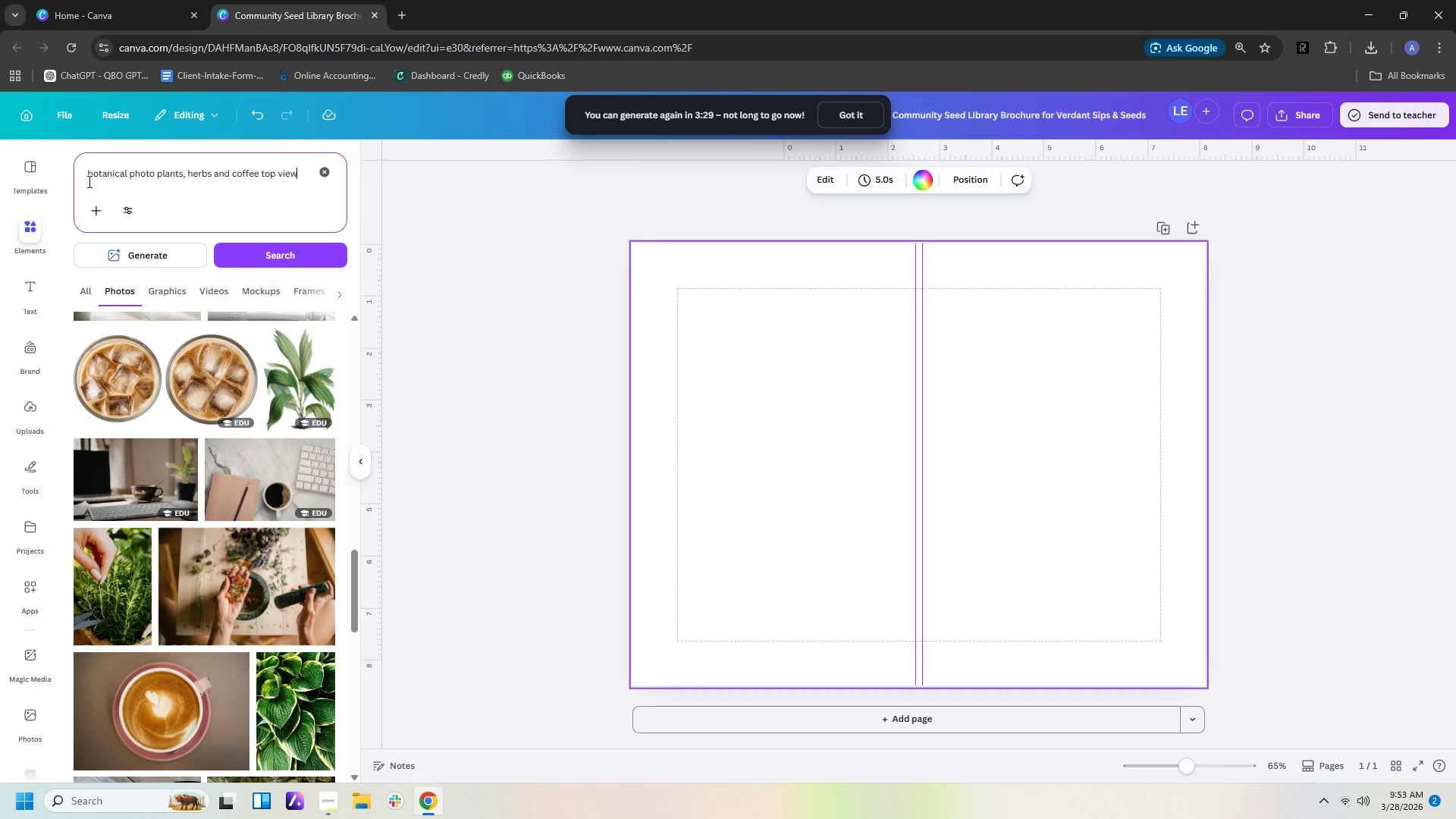 
left_click([87, 173])
 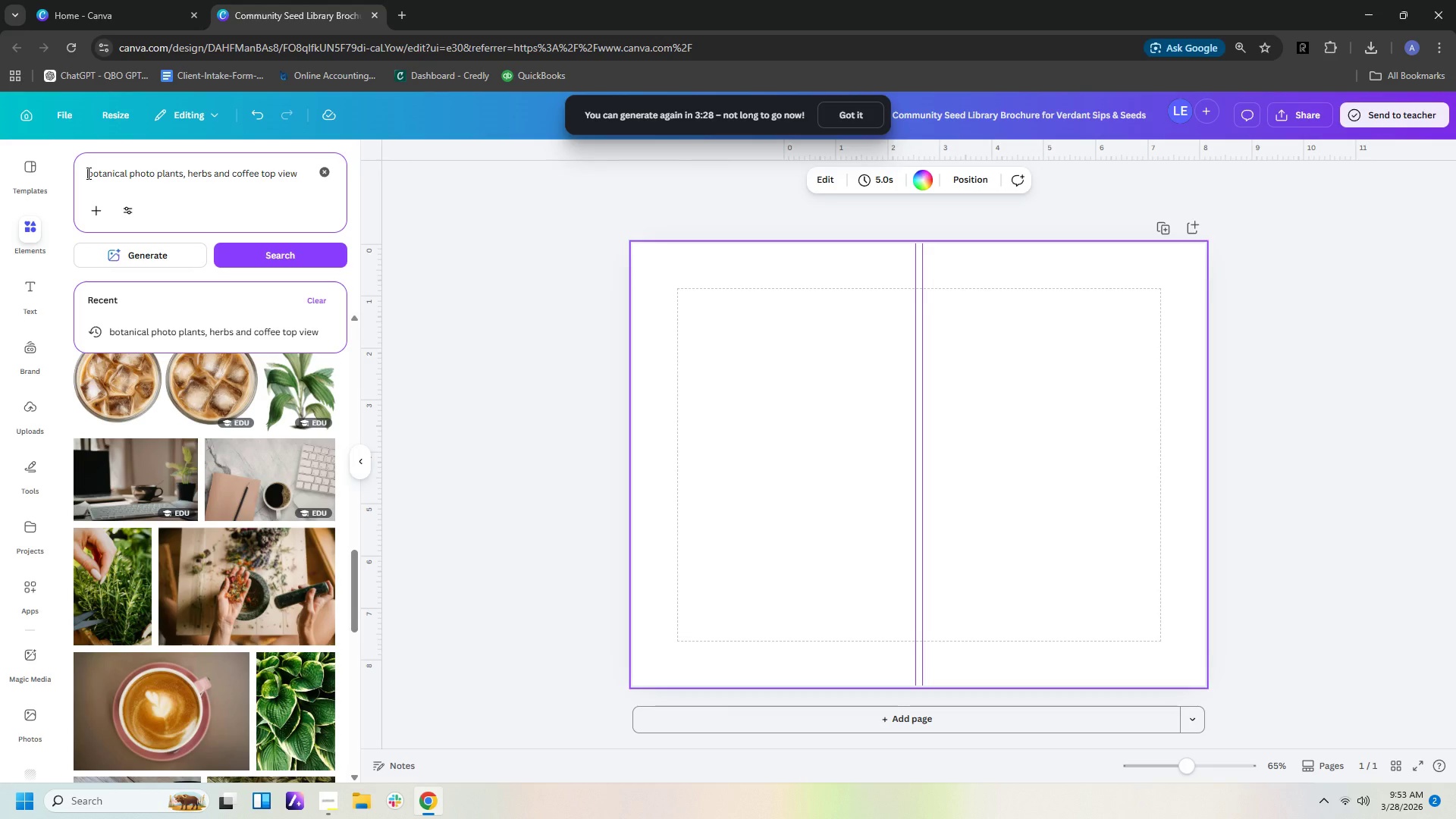 
key(ArrowRight)
 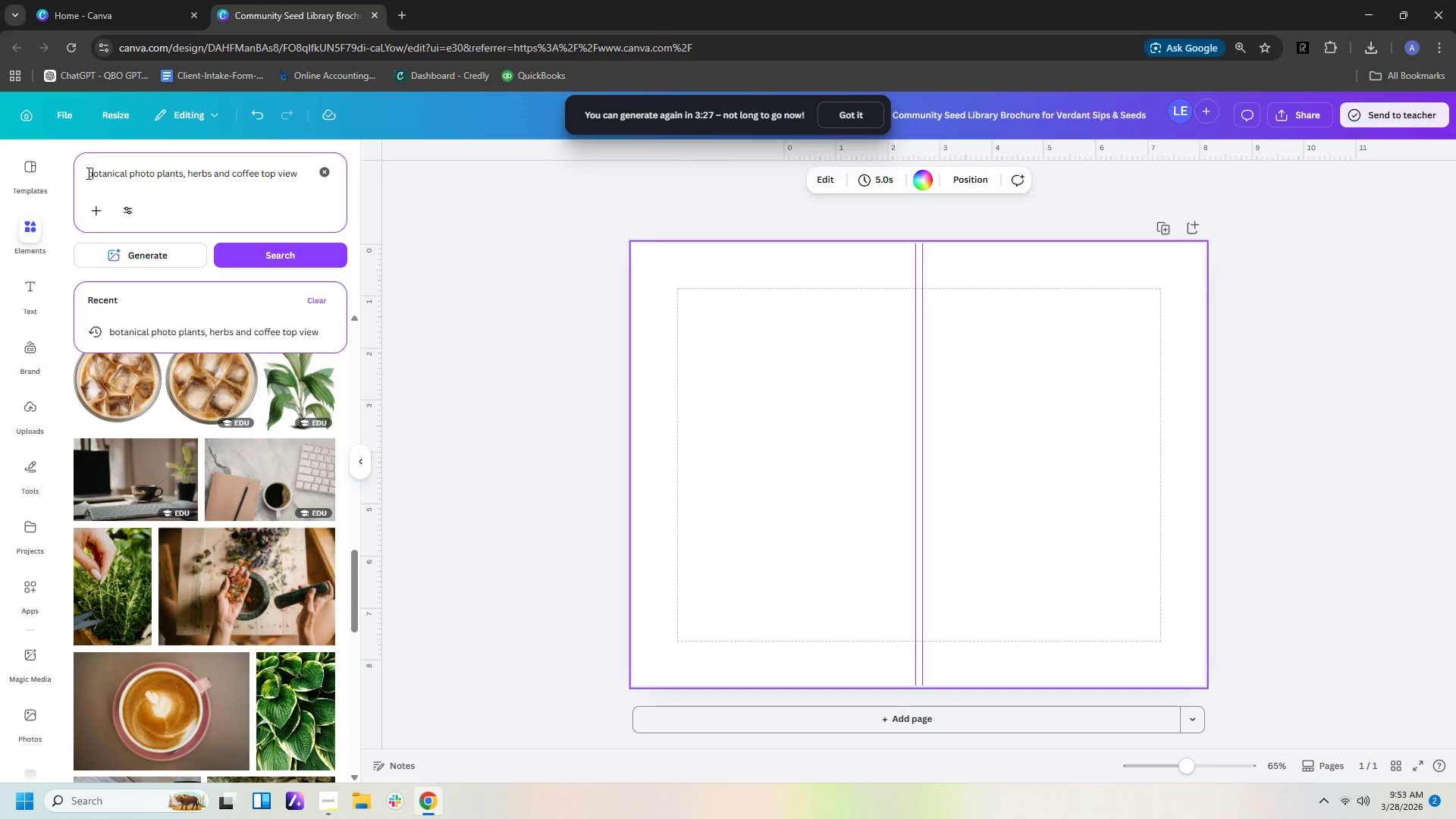 
key(ArrowRight)
 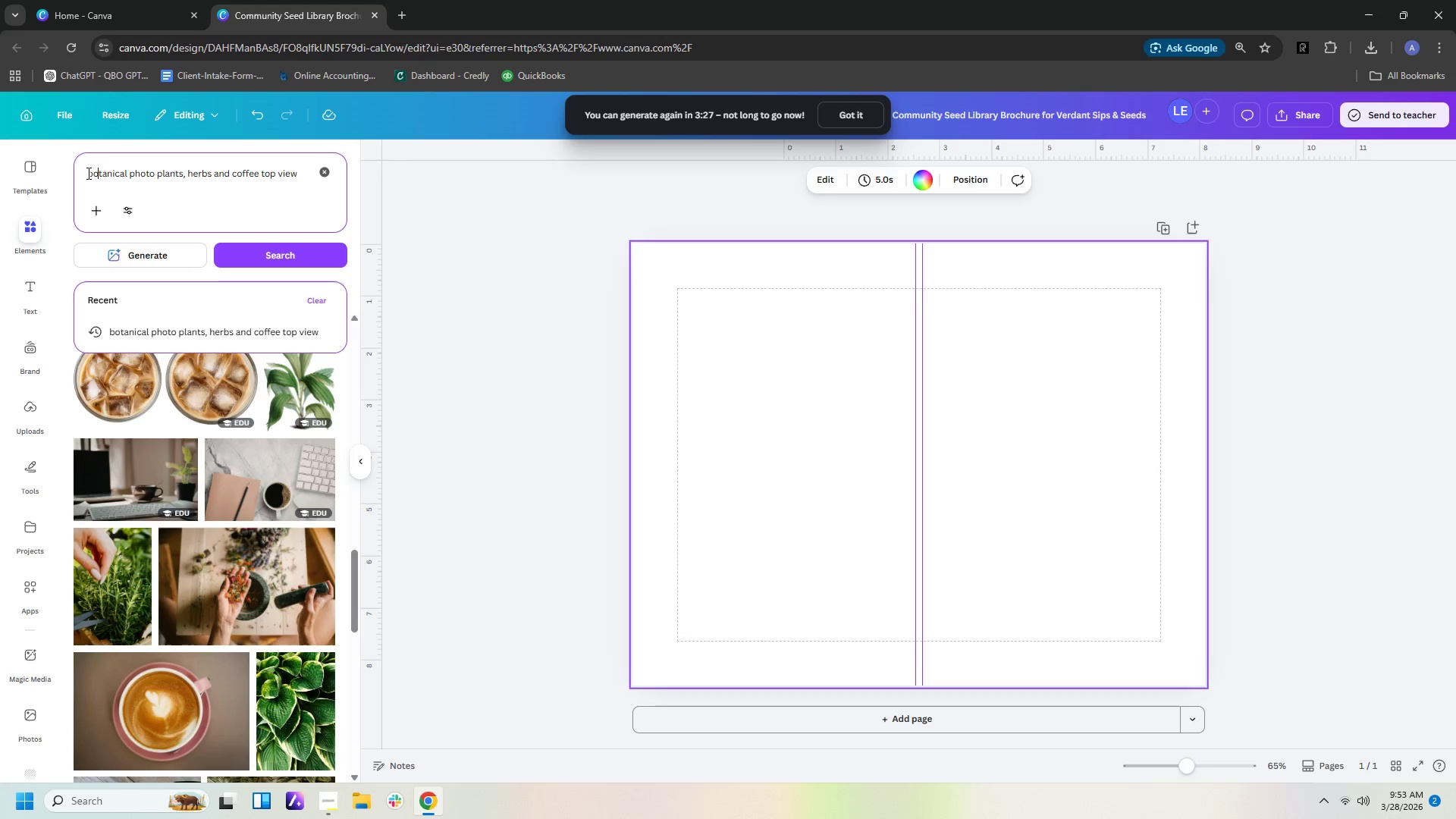 
key(ArrowRight)
 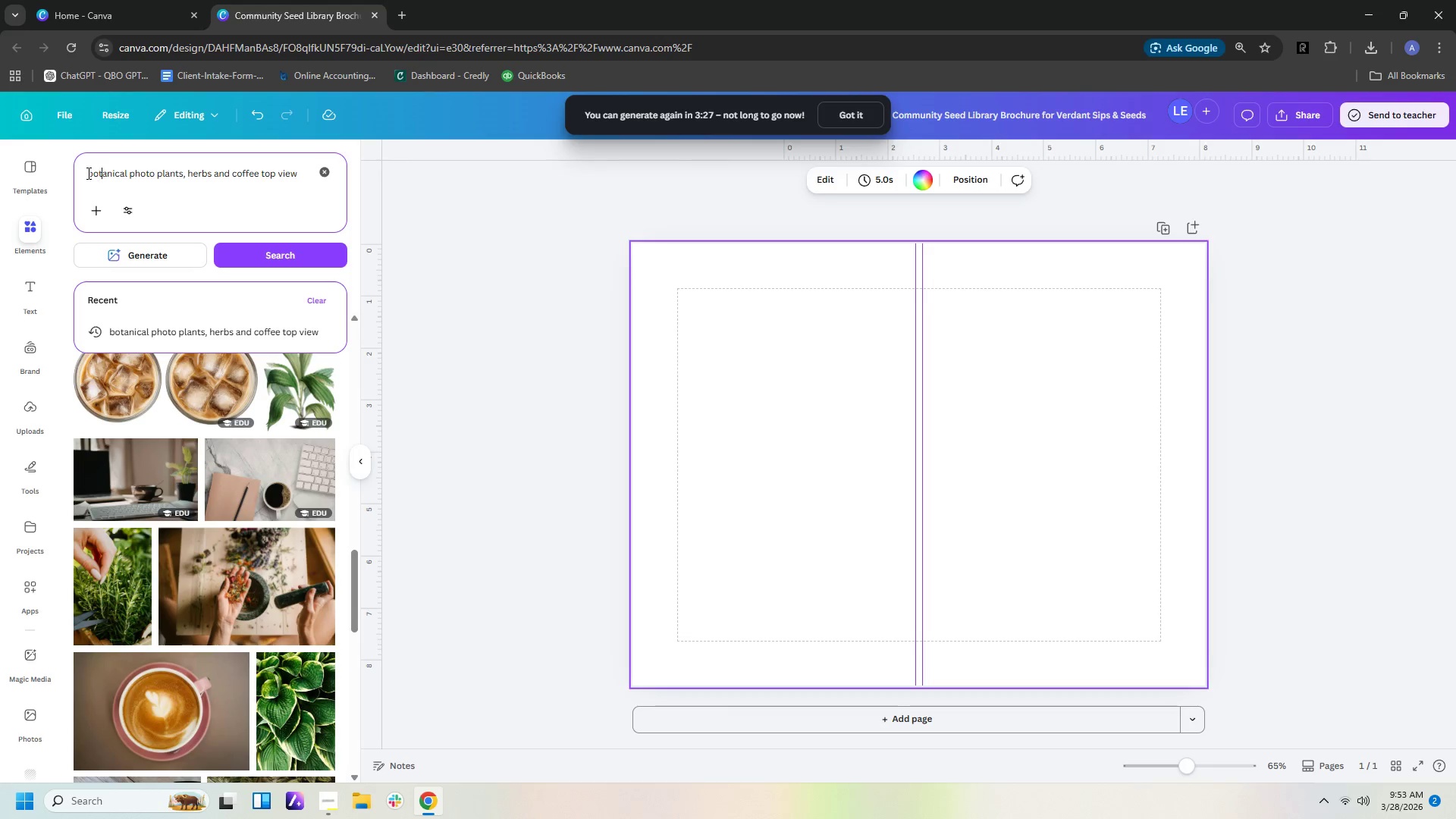 
key(ArrowRight)
 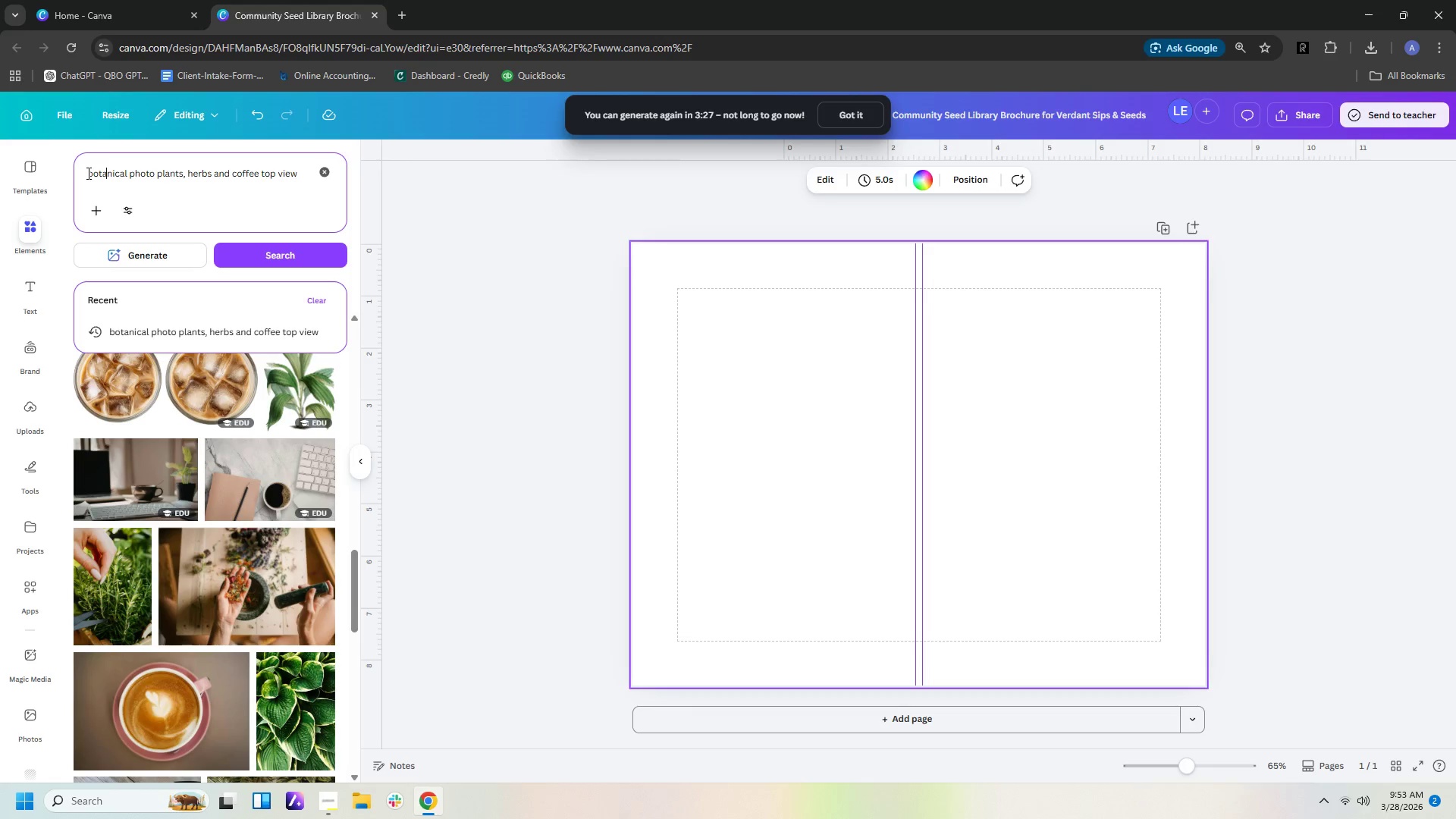 
key(ArrowRight)
 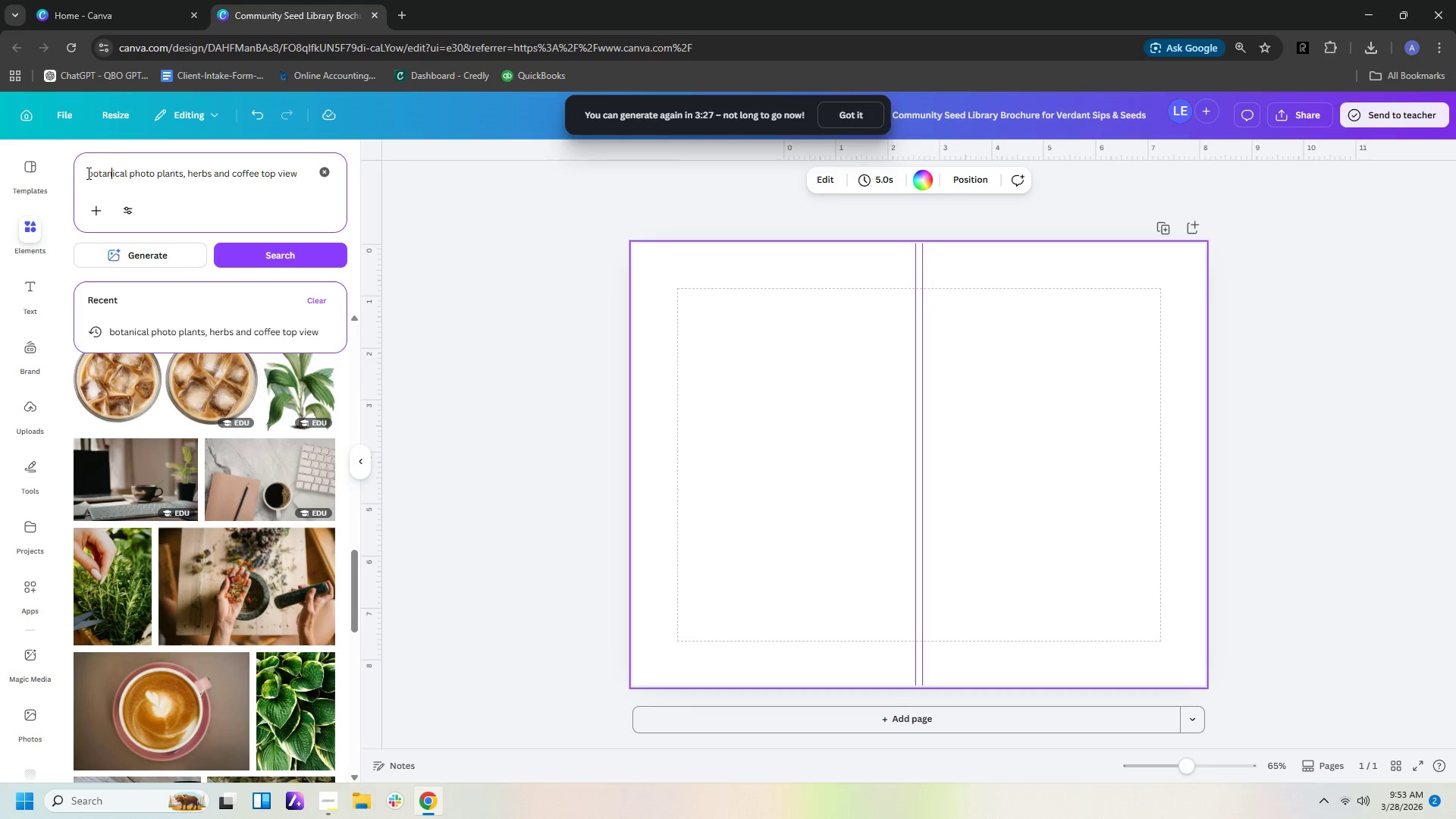 
key(ArrowRight)
 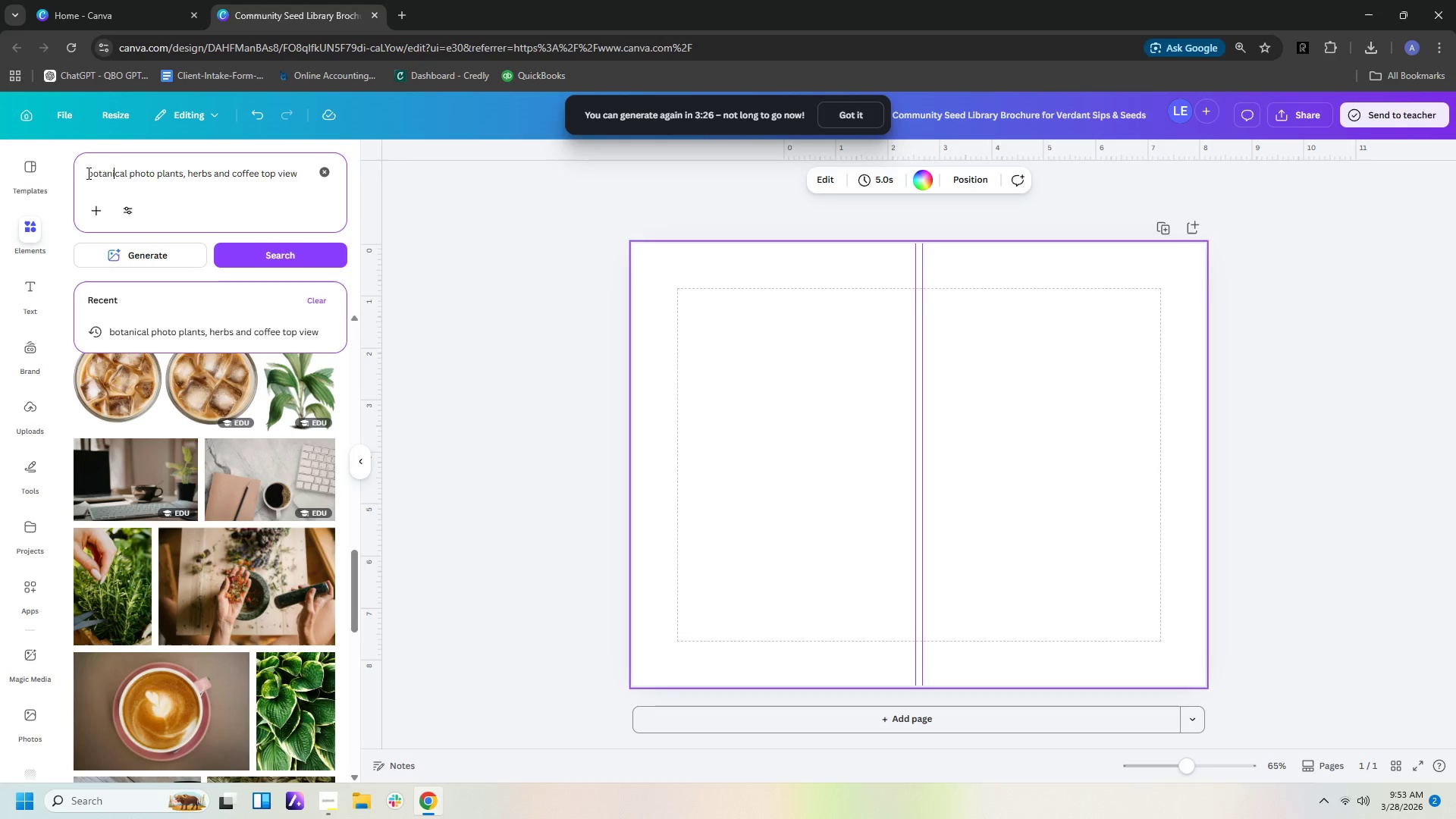 
key(ArrowRight)
 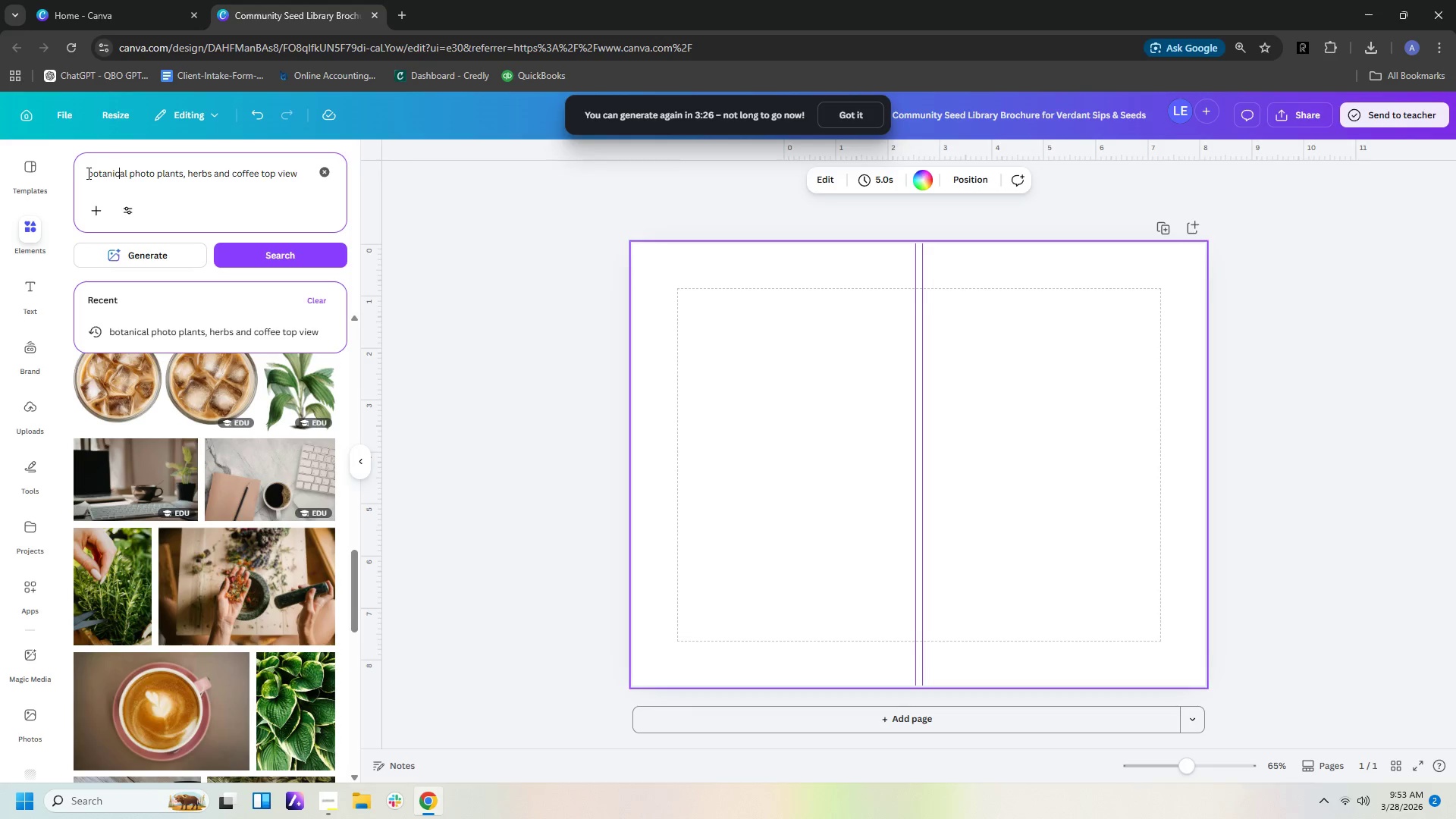 
key(ArrowRight)
 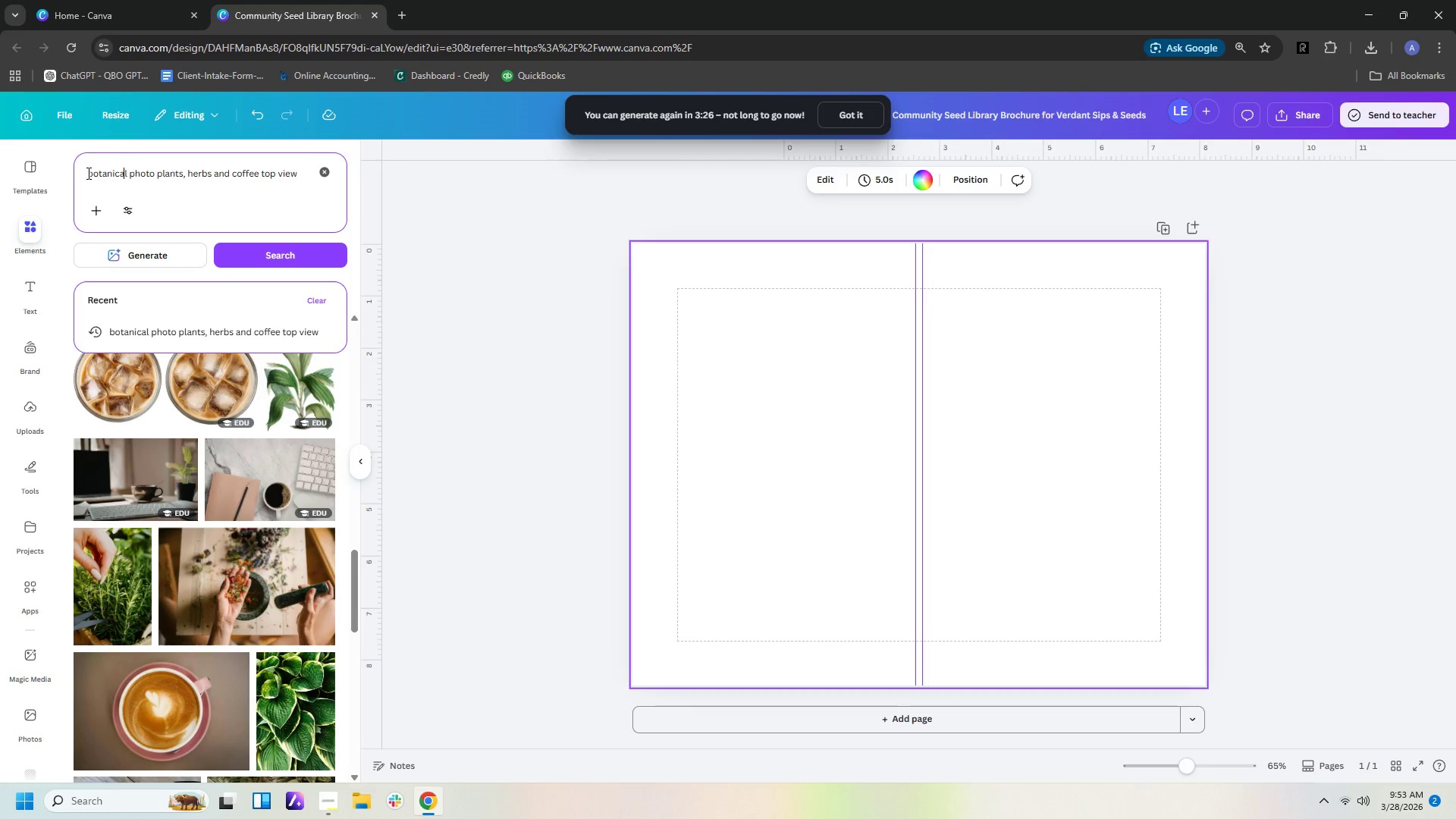 
key(ArrowRight)
 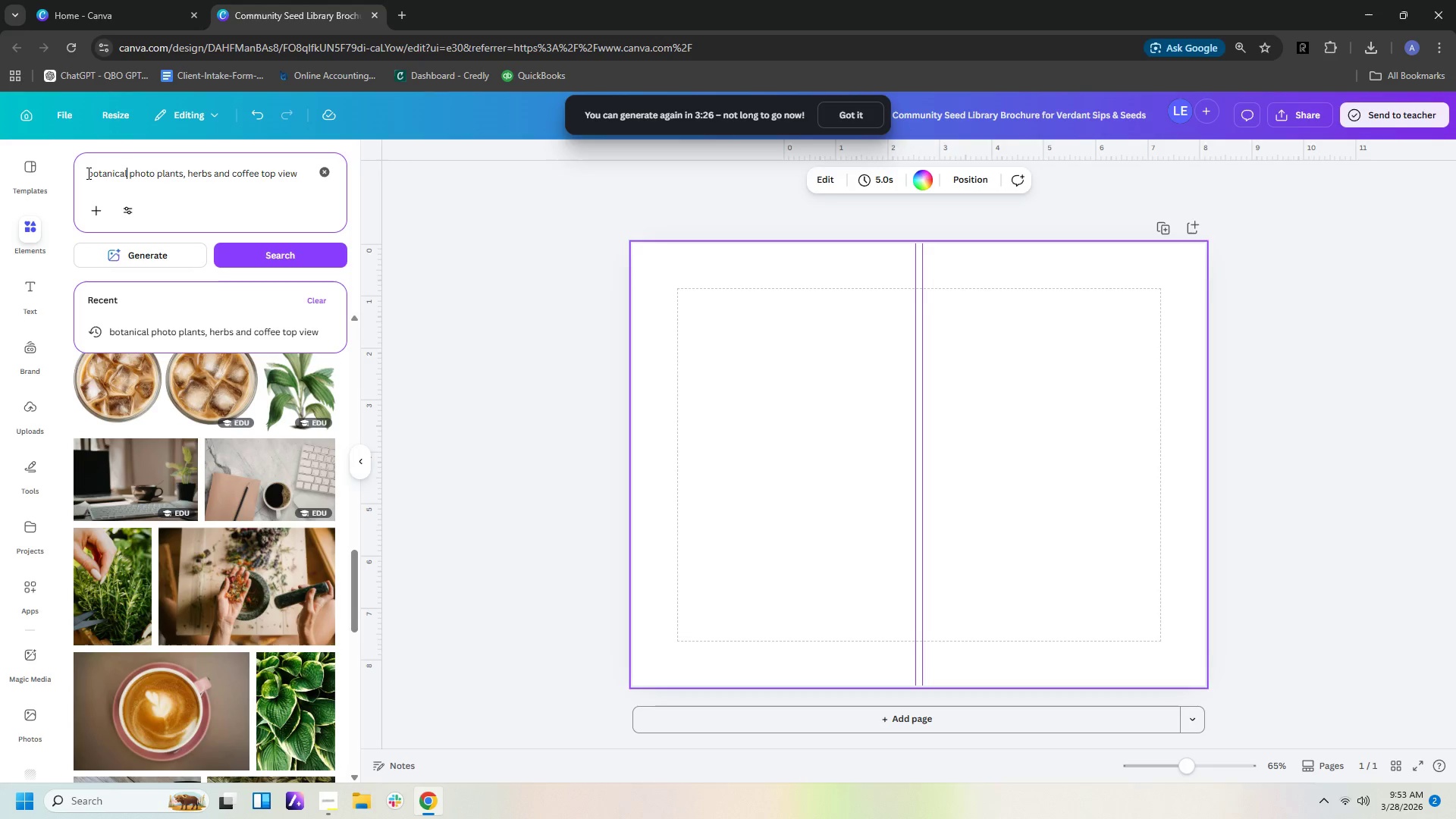 
key(ArrowRight)
 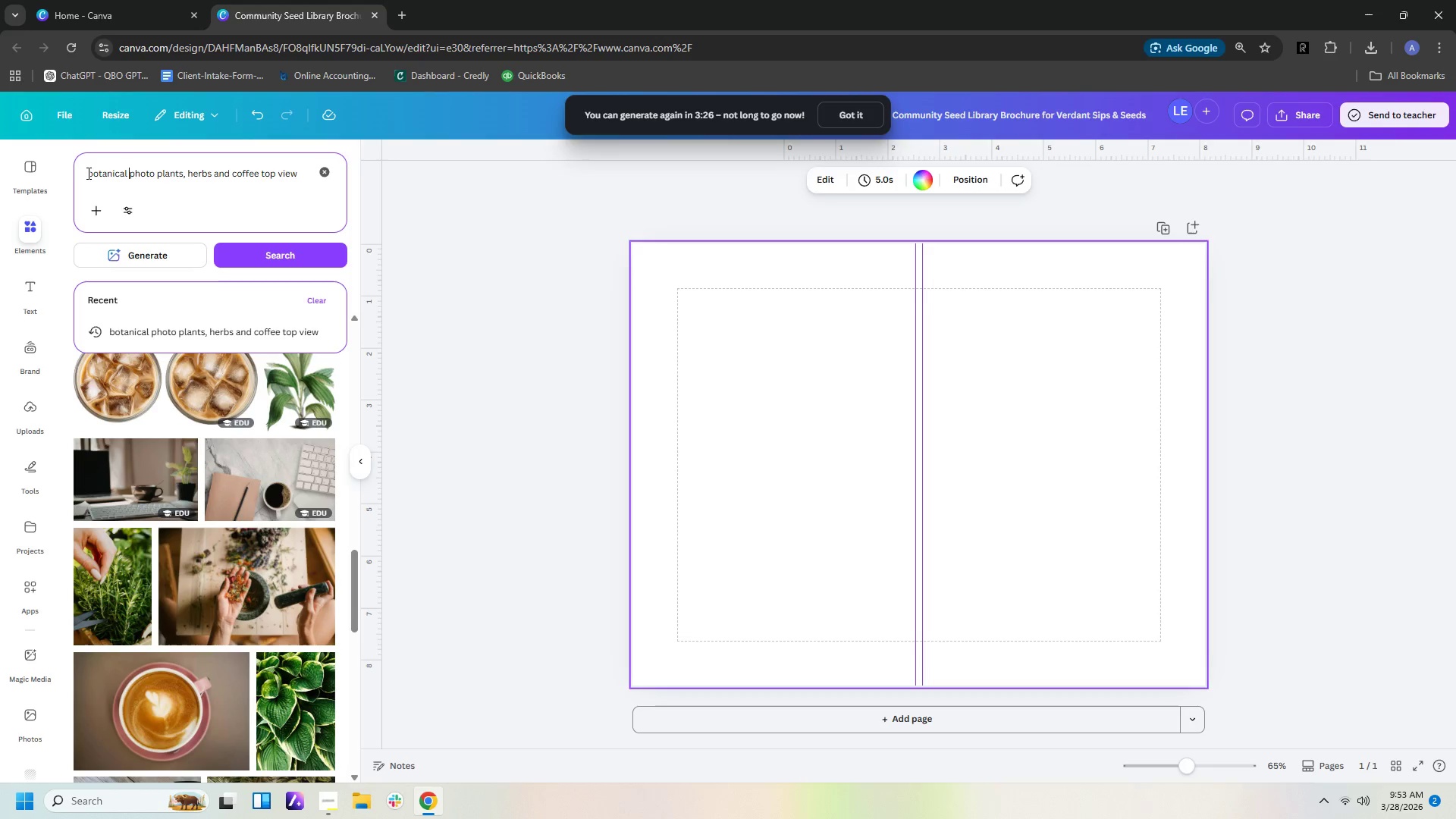 
key(ArrowRight)
 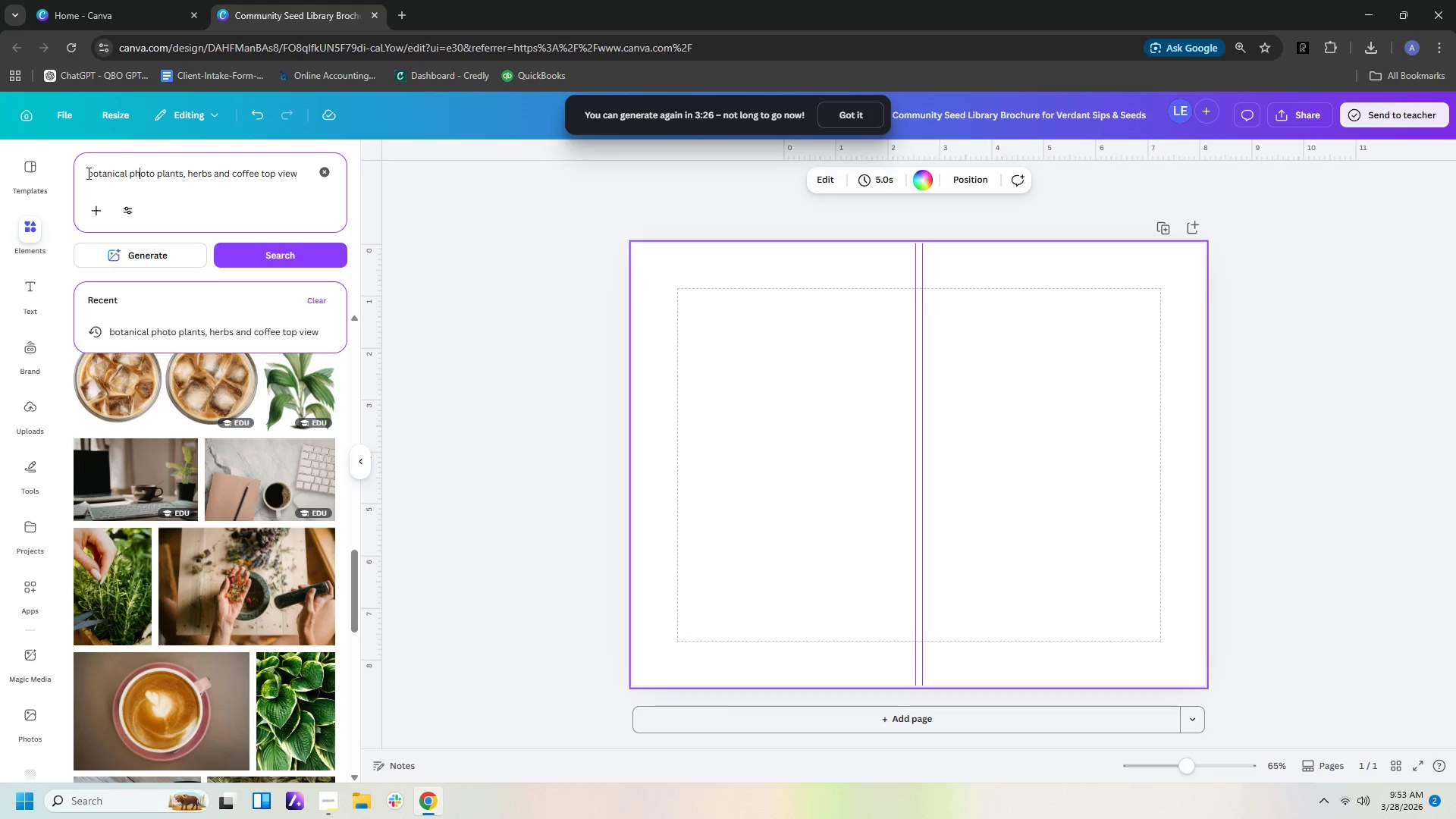 
key(ArrowRight)
 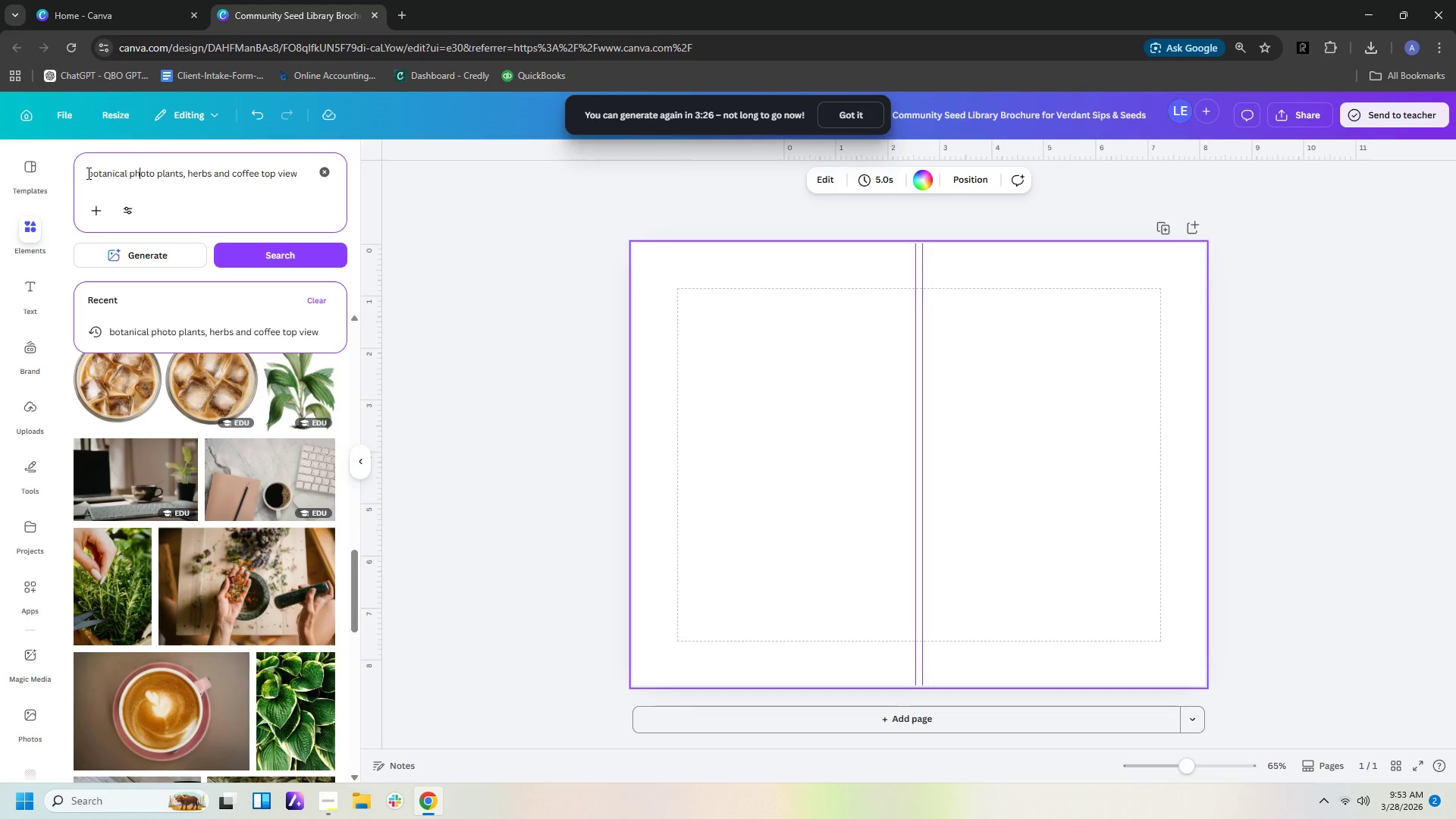 
key(ArrowRight)
 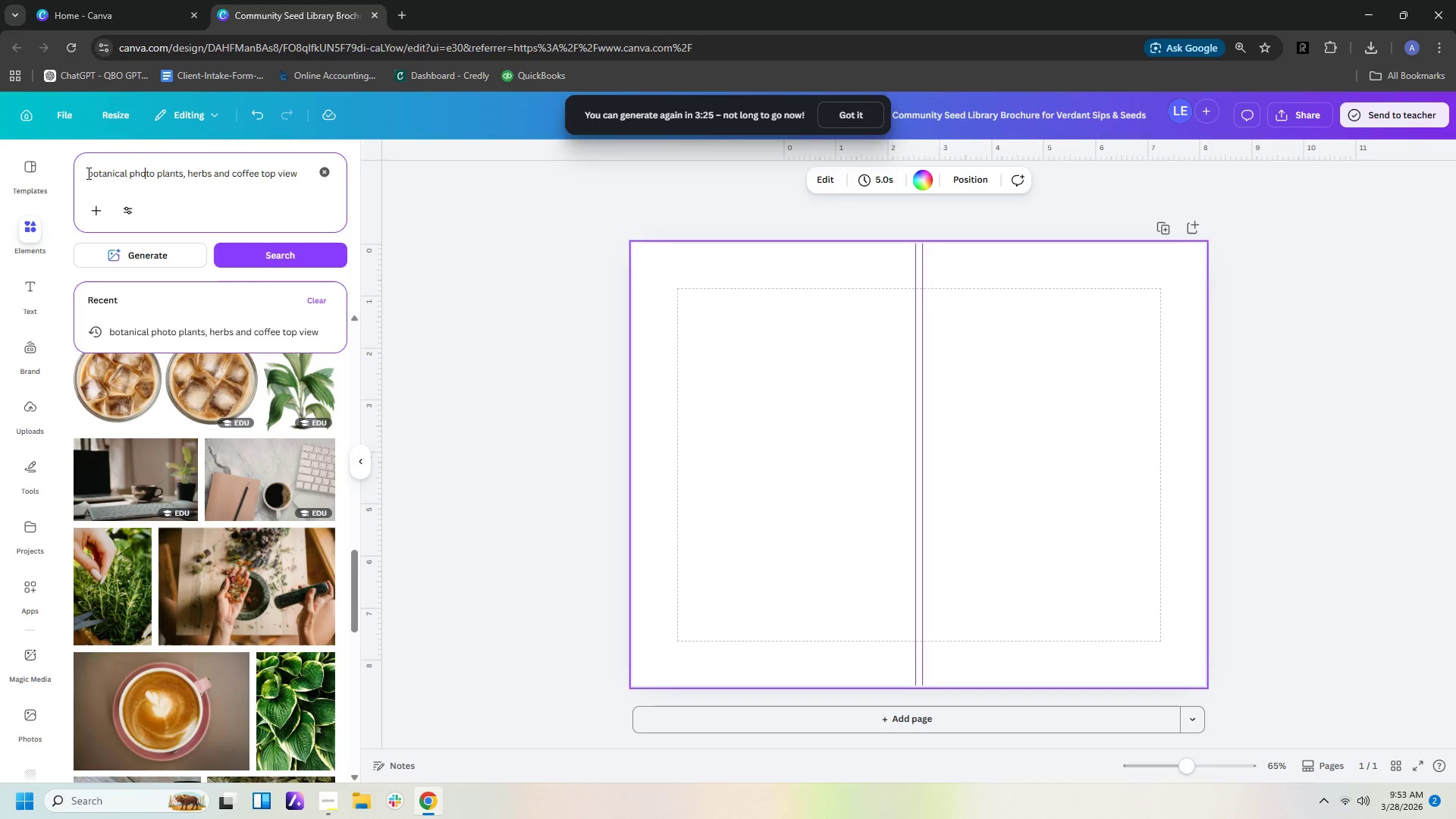 
key(ArrowRight)
 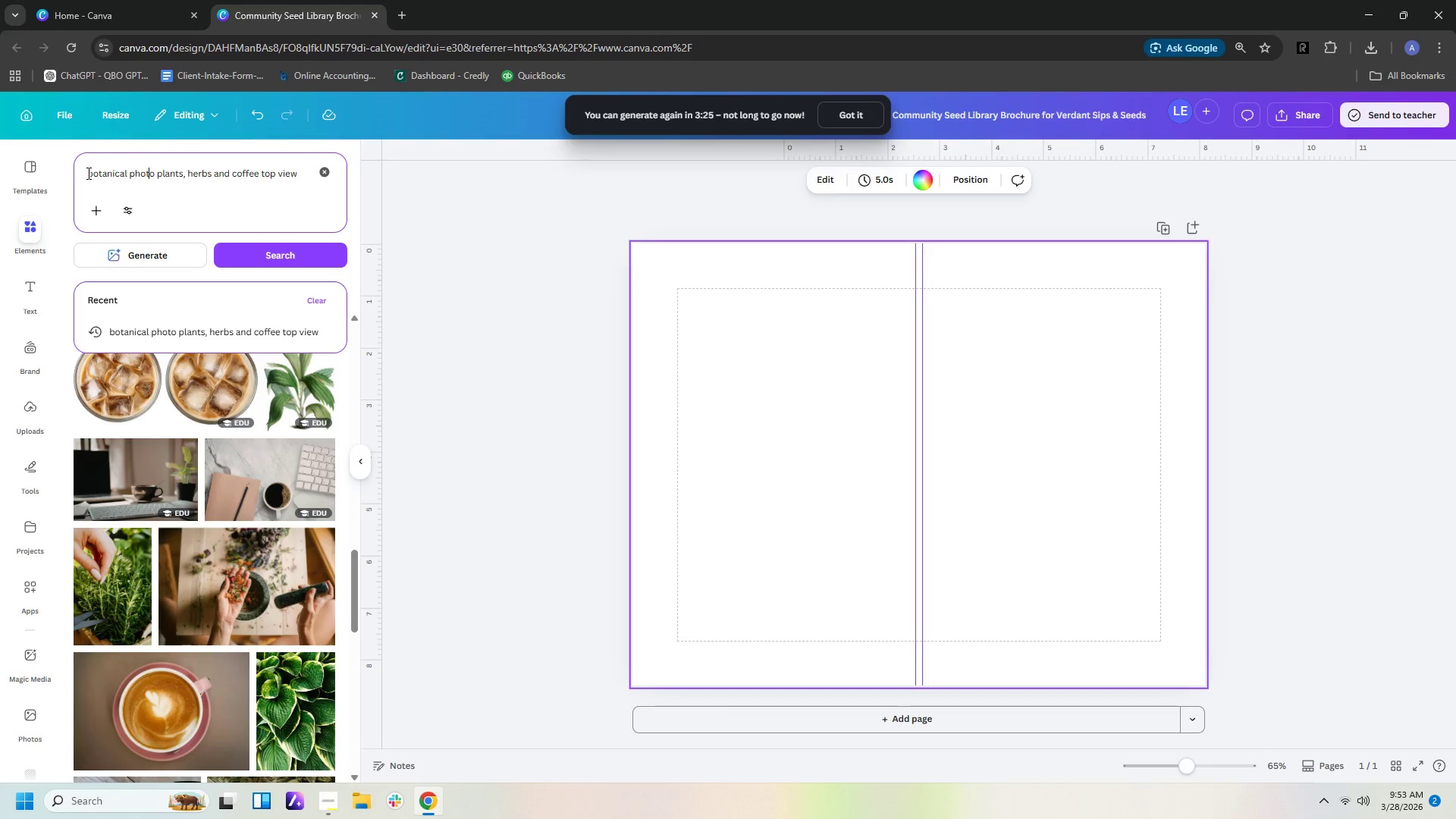 
key(ArrowRight)
 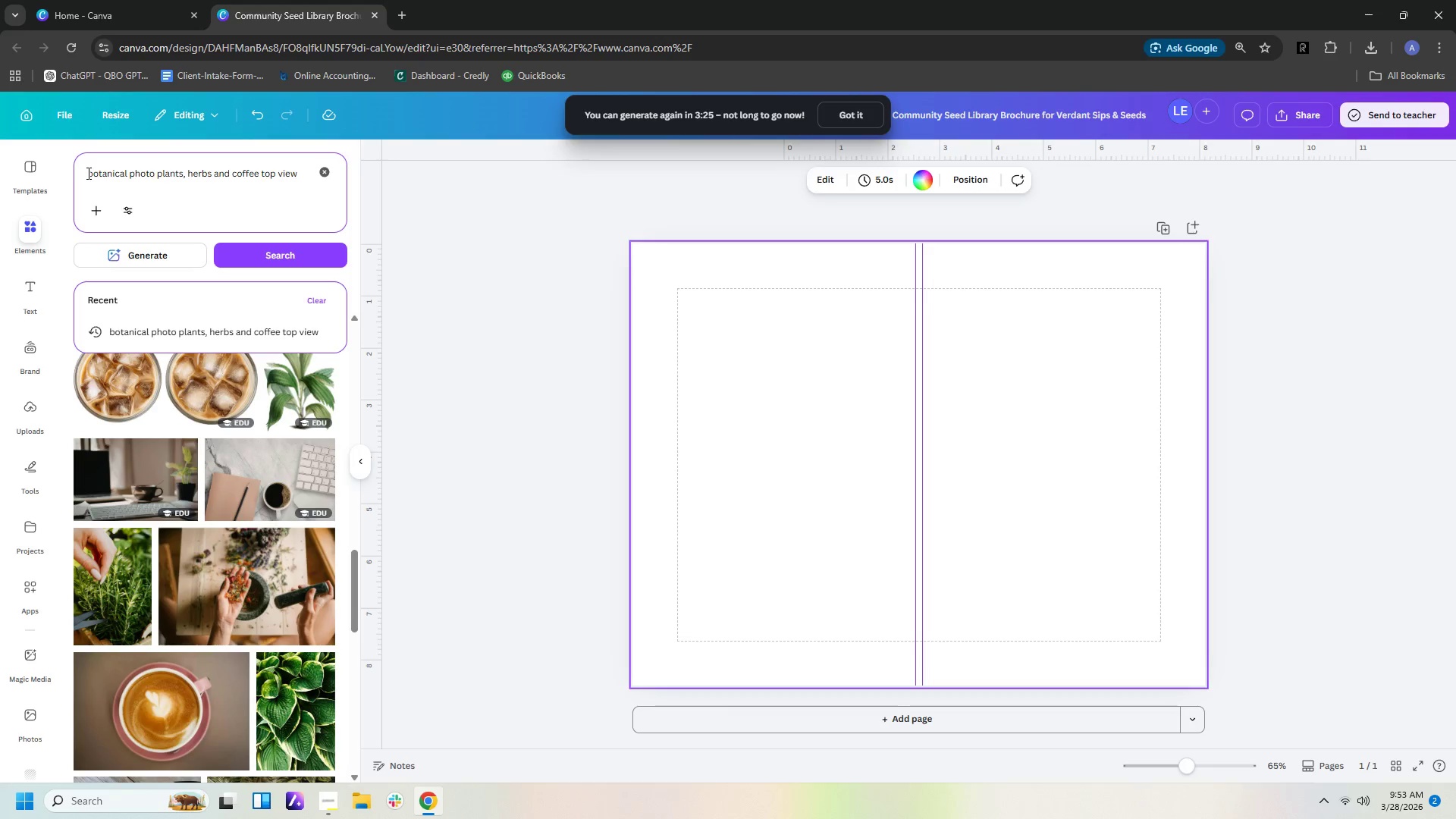 
type( of table have)
 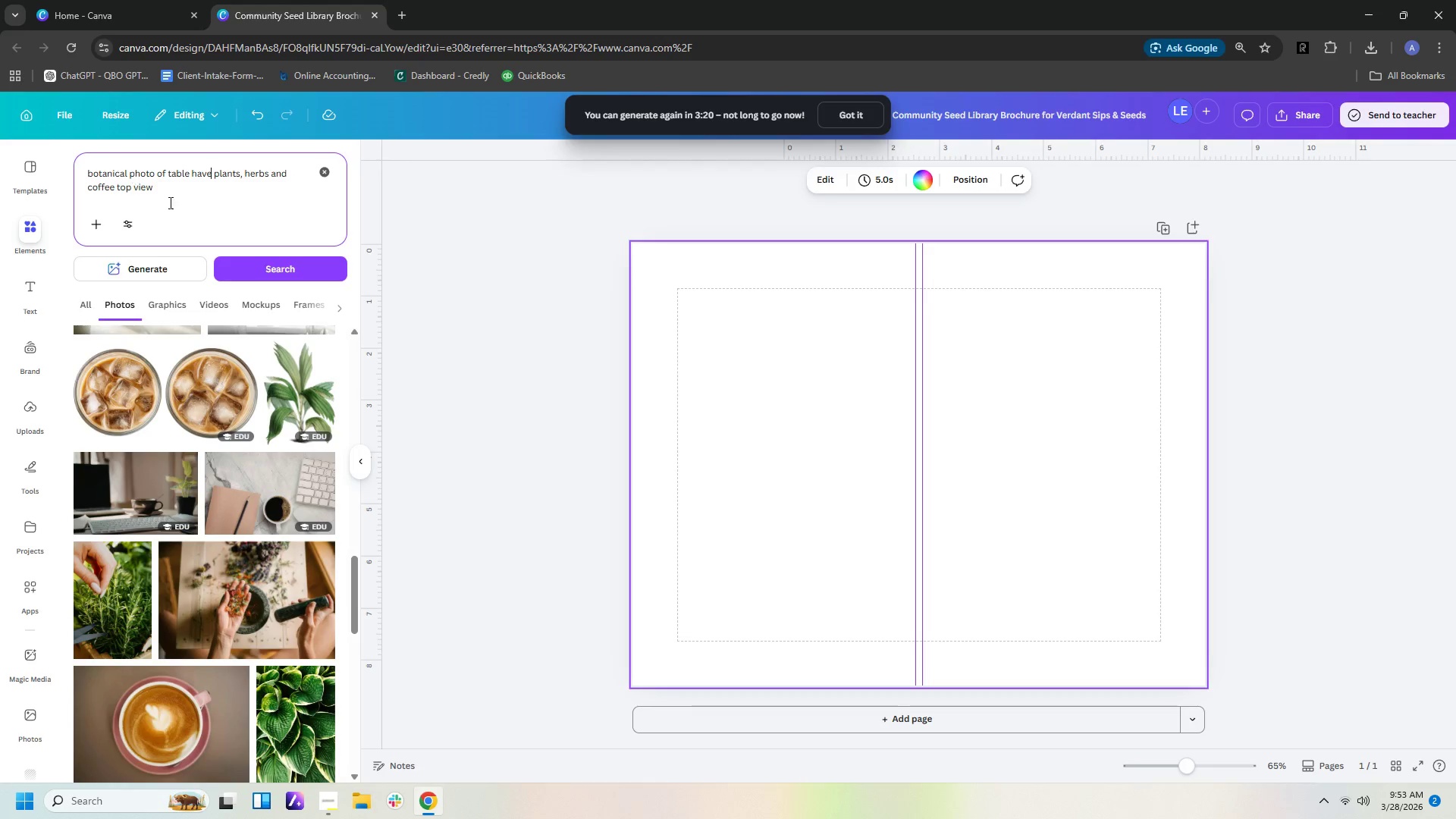 
left_click([193, 188])
 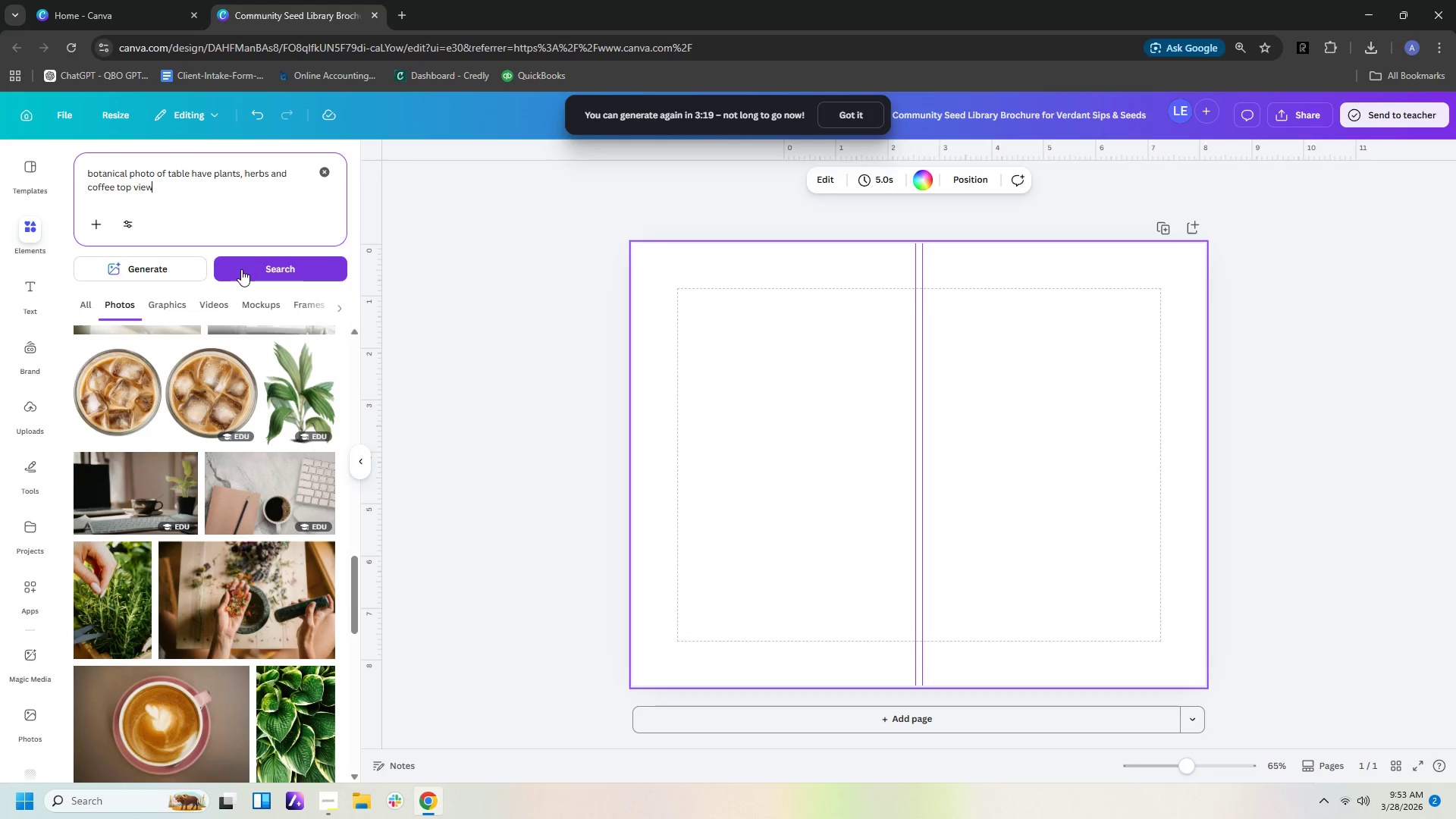 
left_click([243, 269])
 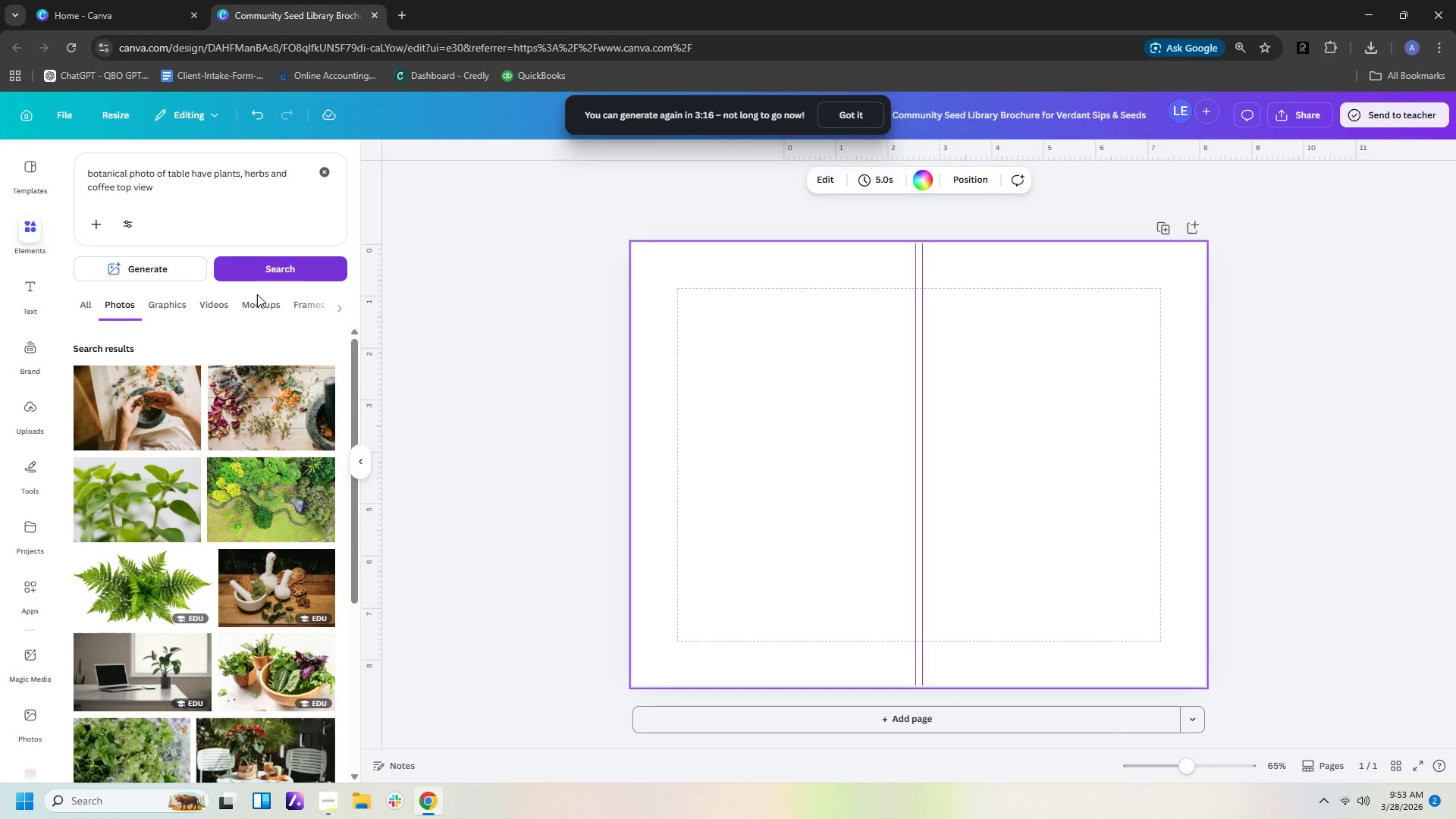 
scroll: coordinate [296, 381], scroll_direction: down, amount: 8.0
 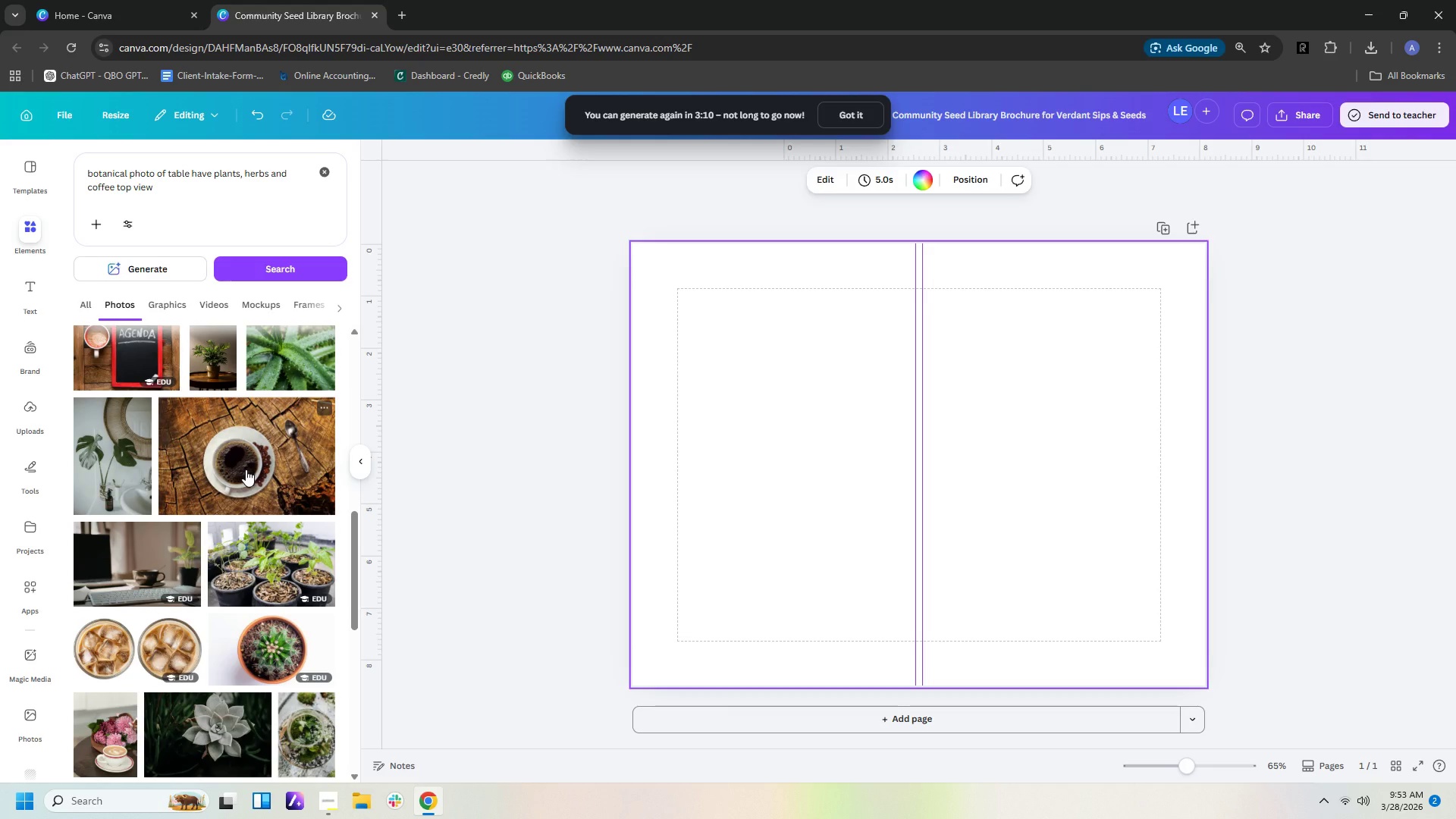 
left_click([246, 469])
 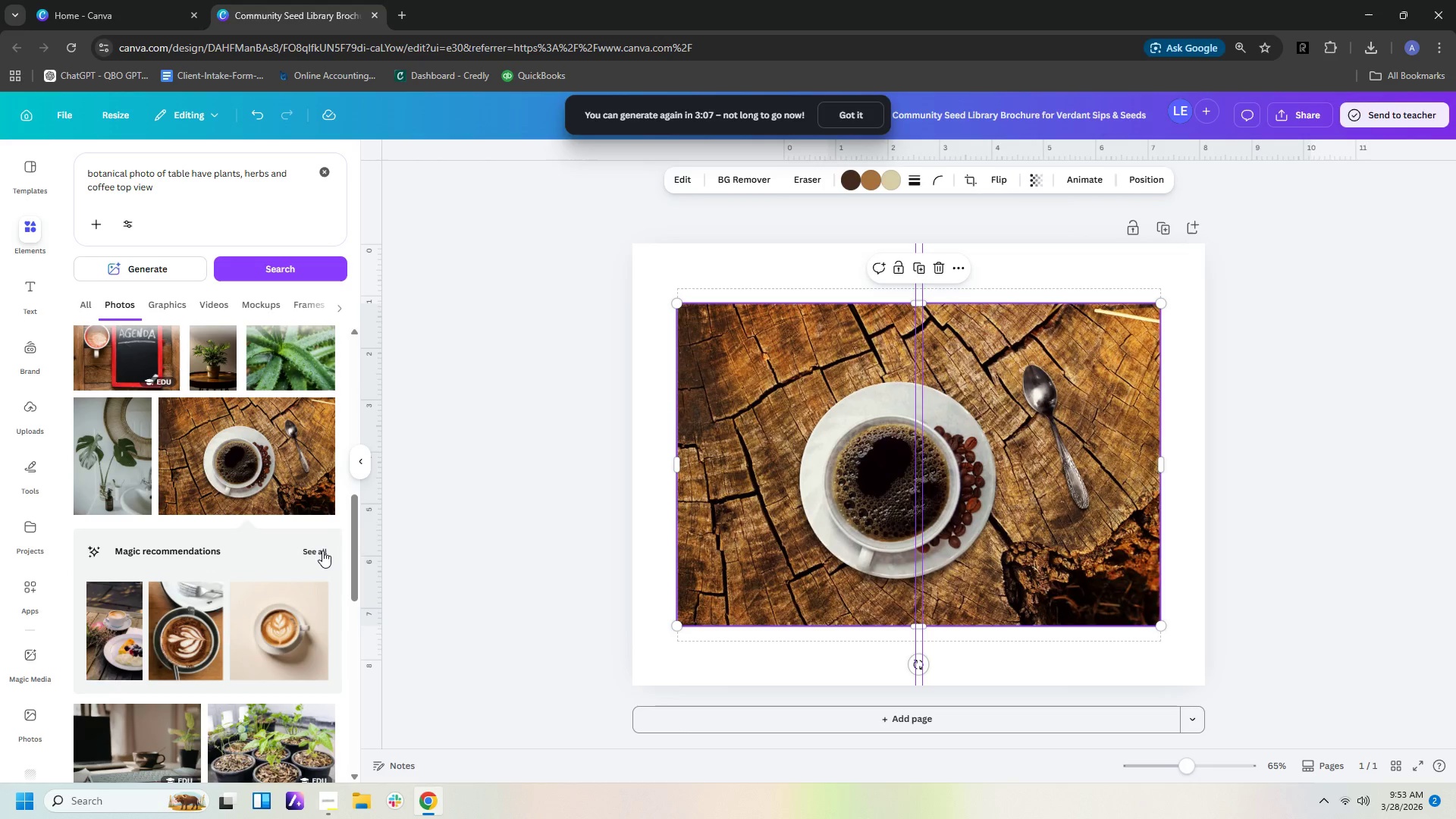 
scroll: coordinate [318, 503], scroll_direction: down, amount: 2.0
 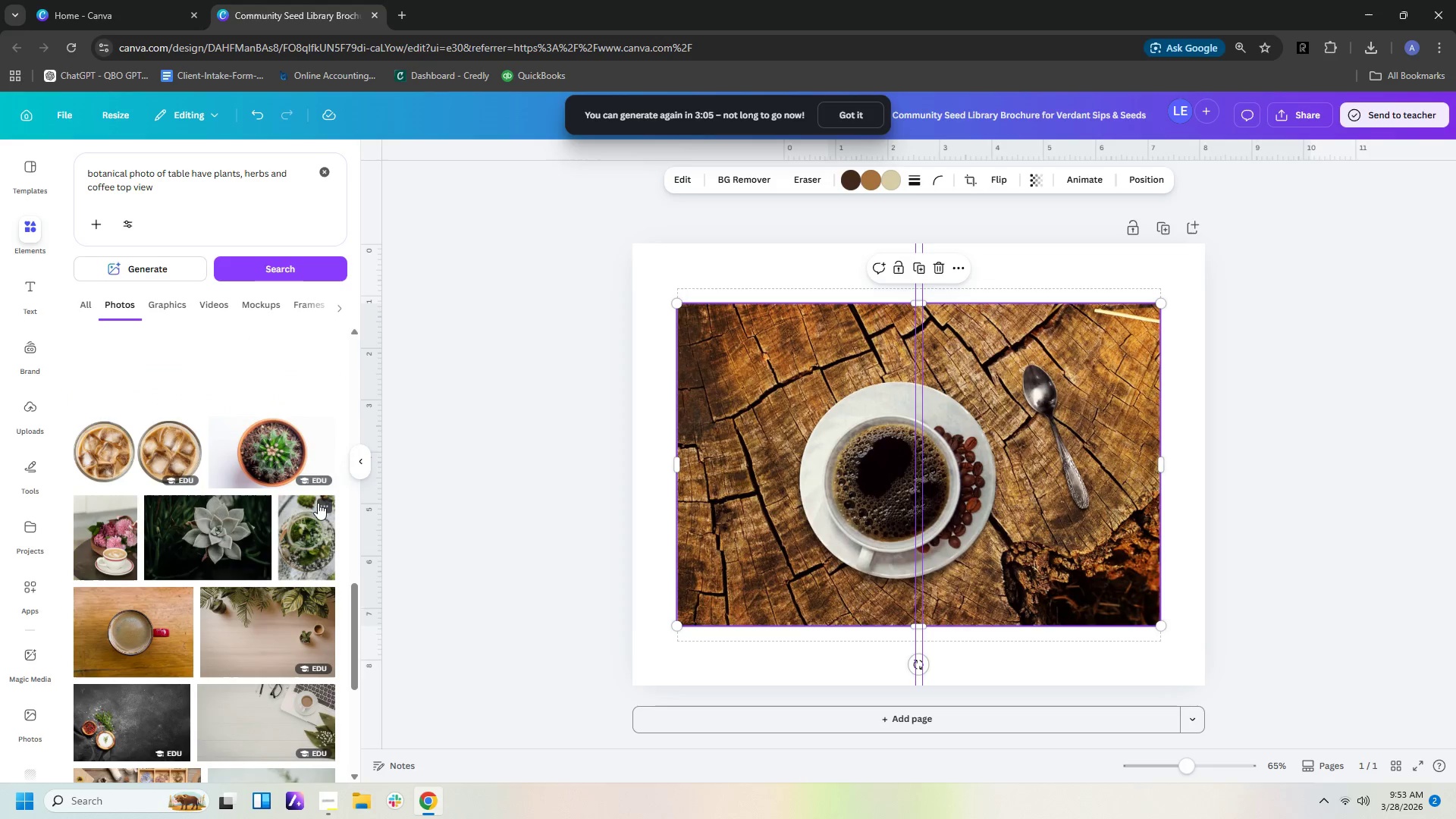 
left_click([306, 559])
 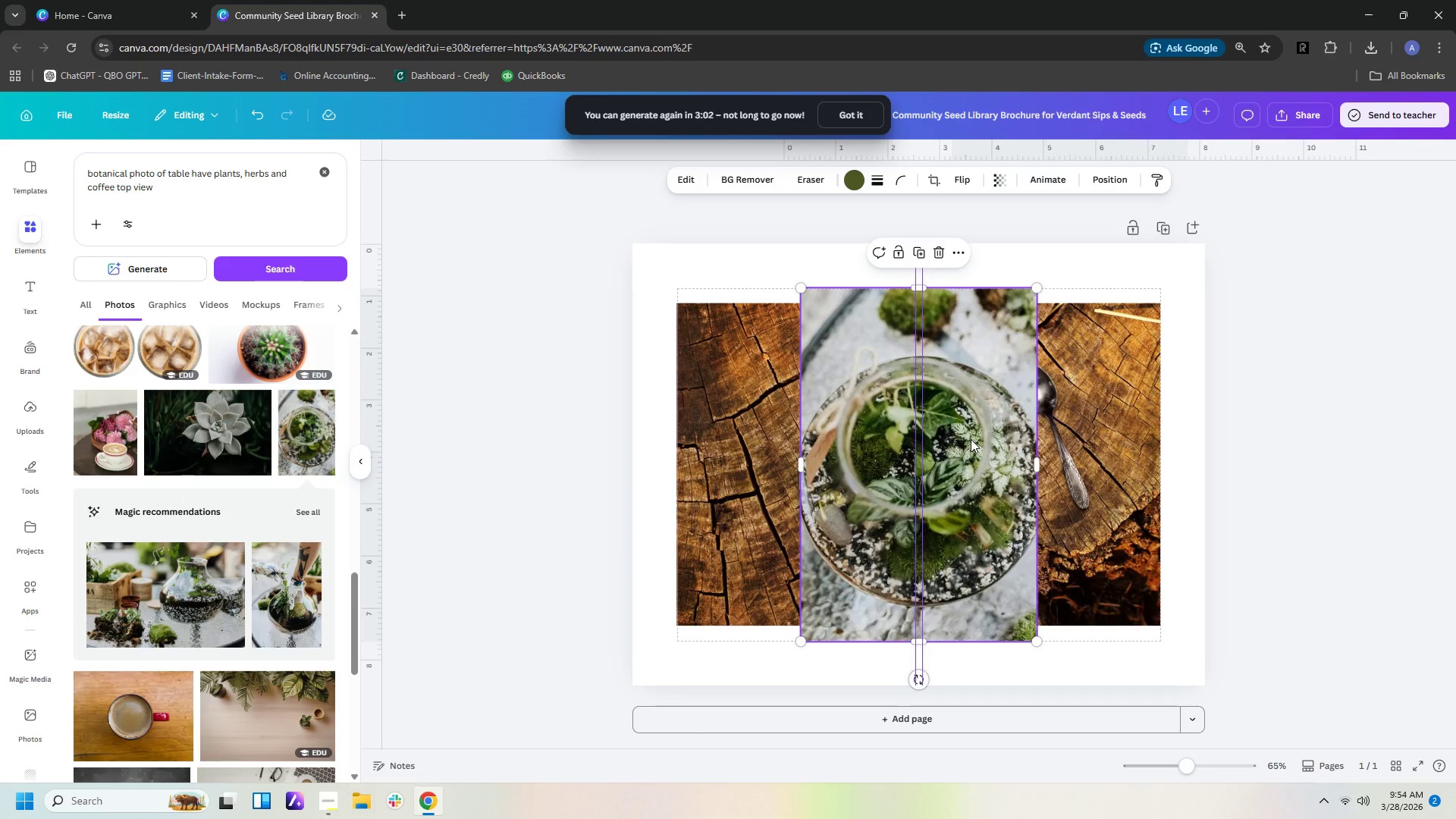 
key(Delete)
 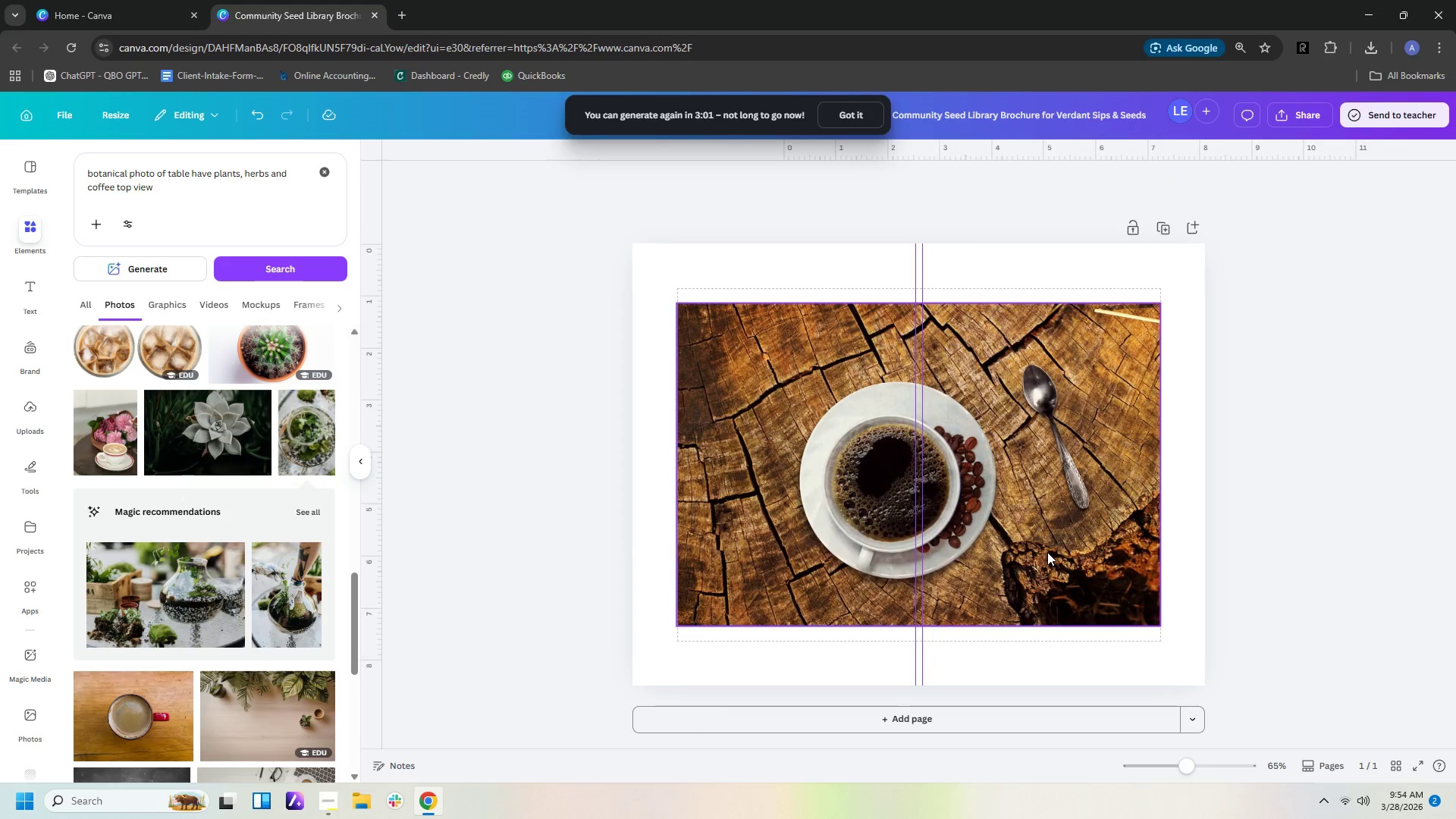 
left_click([1046, 552])
 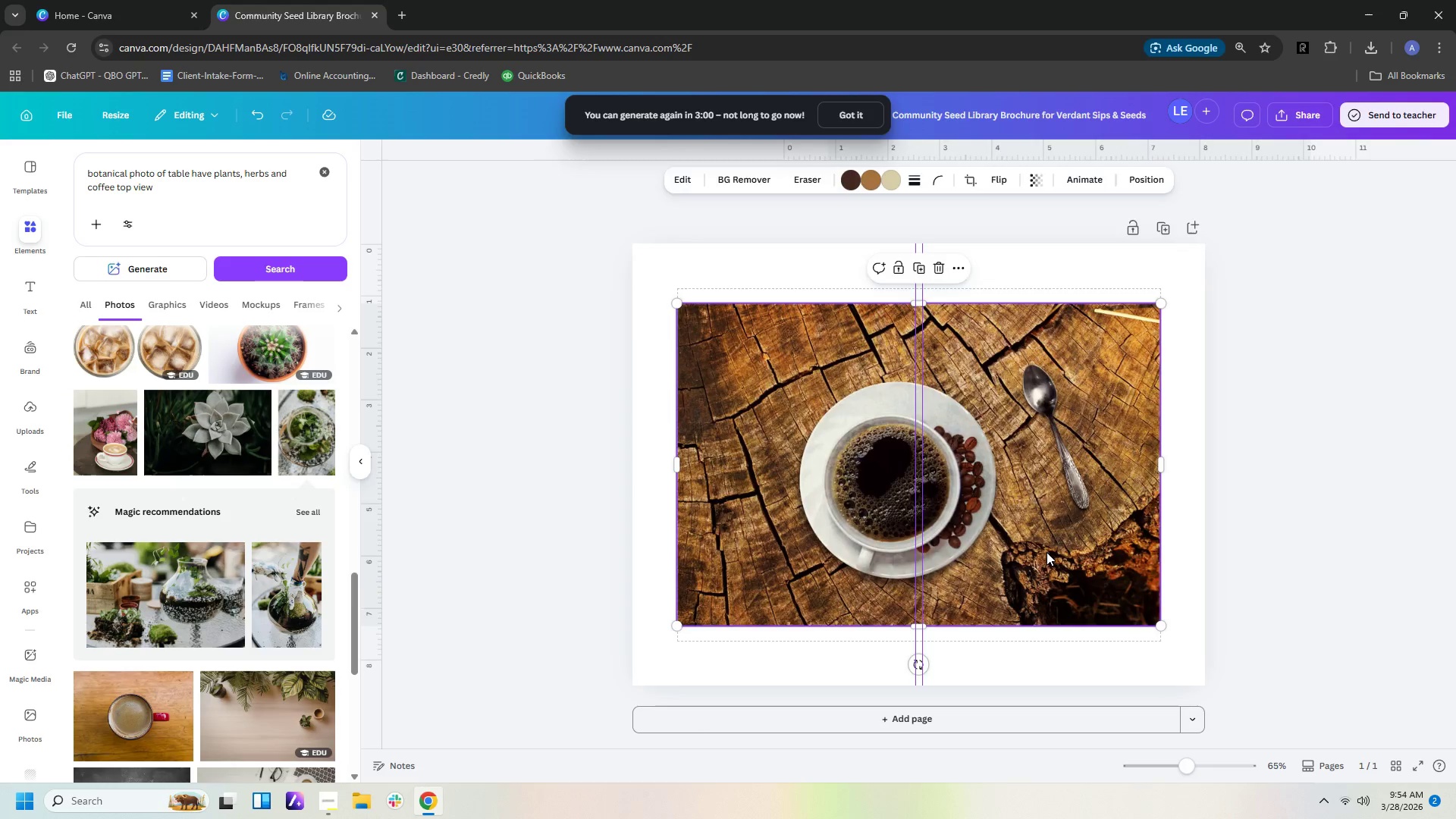 
key(Delete)
 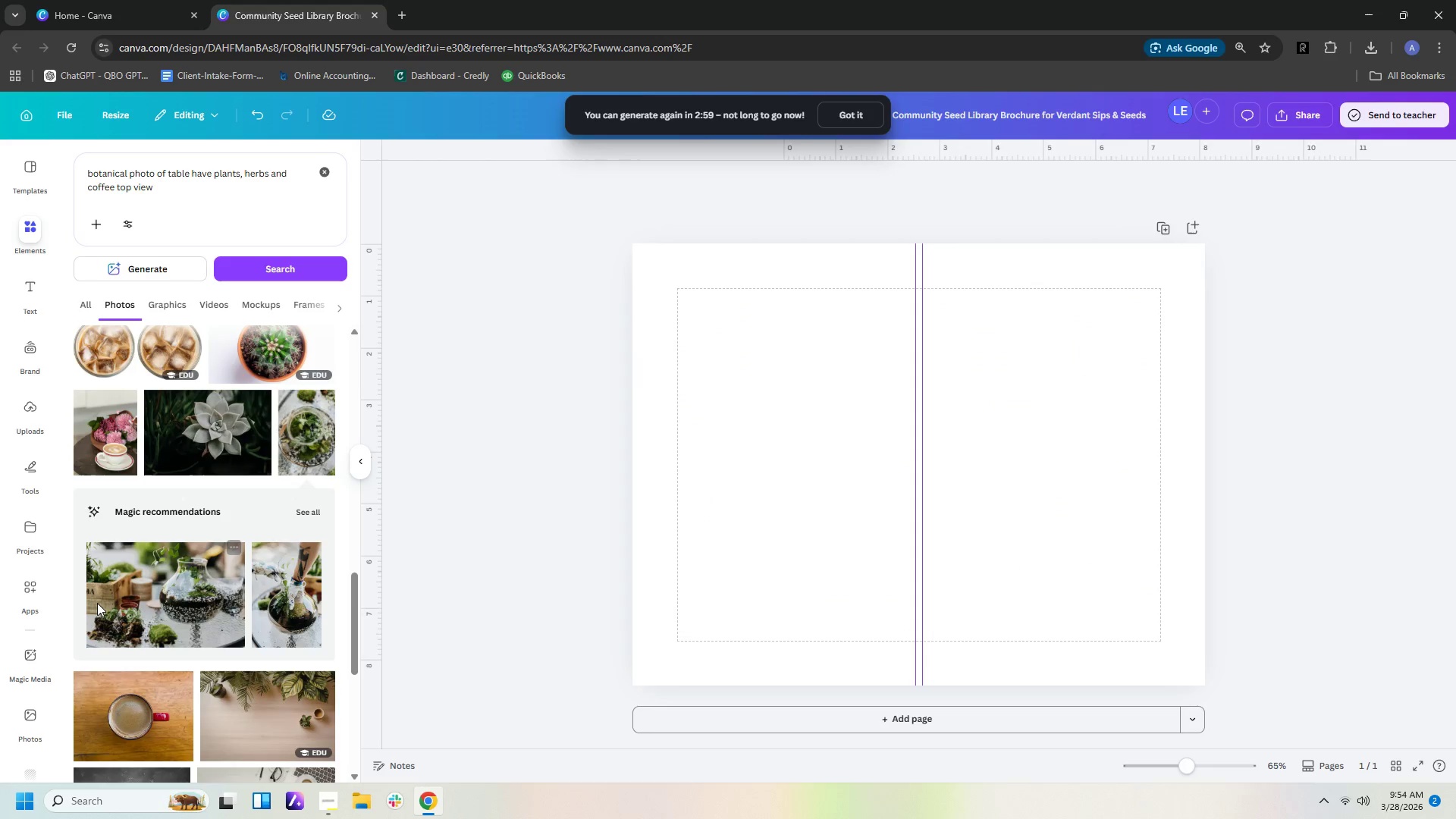 
scroll: coordinate [111, 499], scroll_direction: down, amount: 6.0
 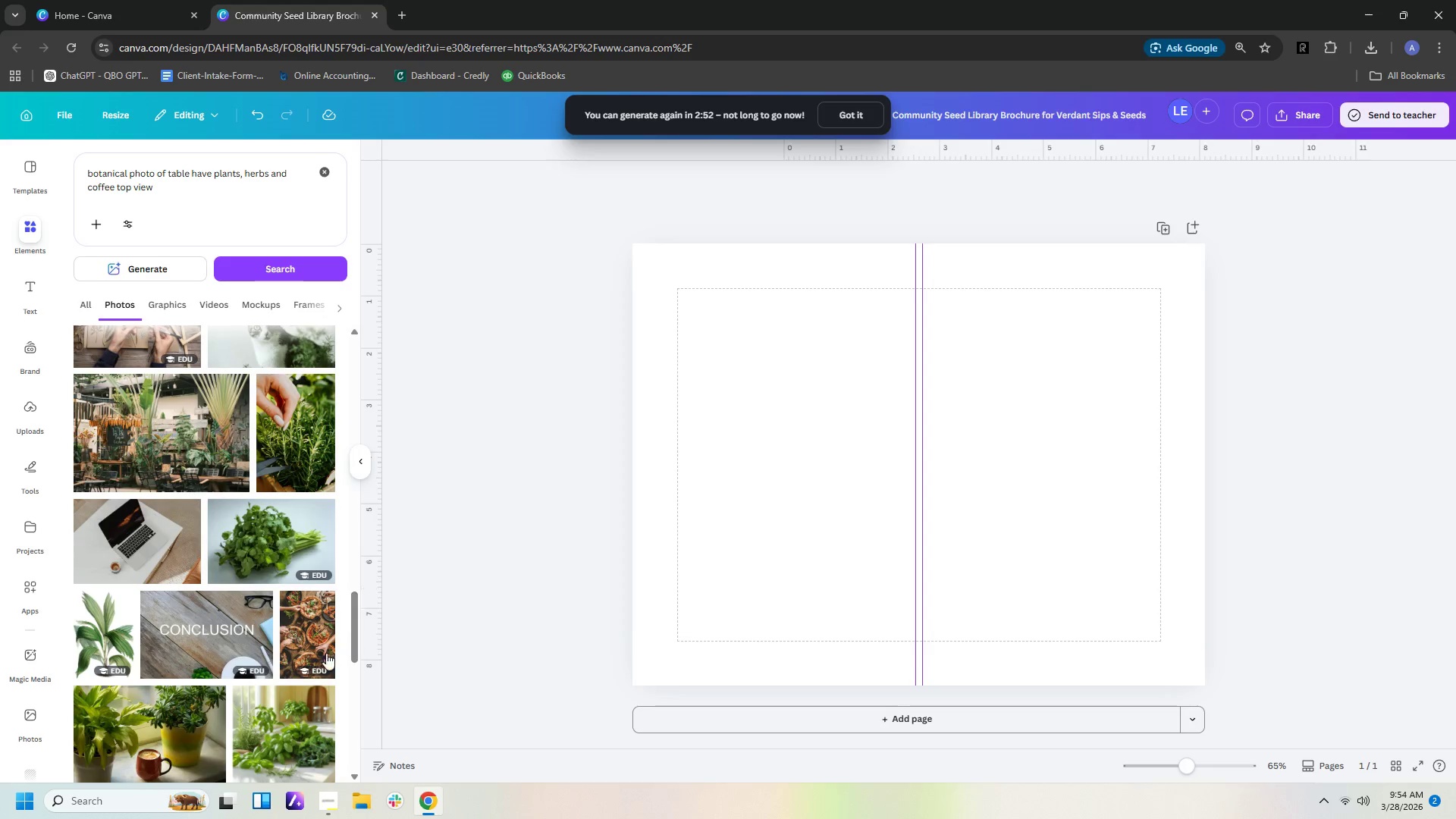 
left_click([315, 637])
 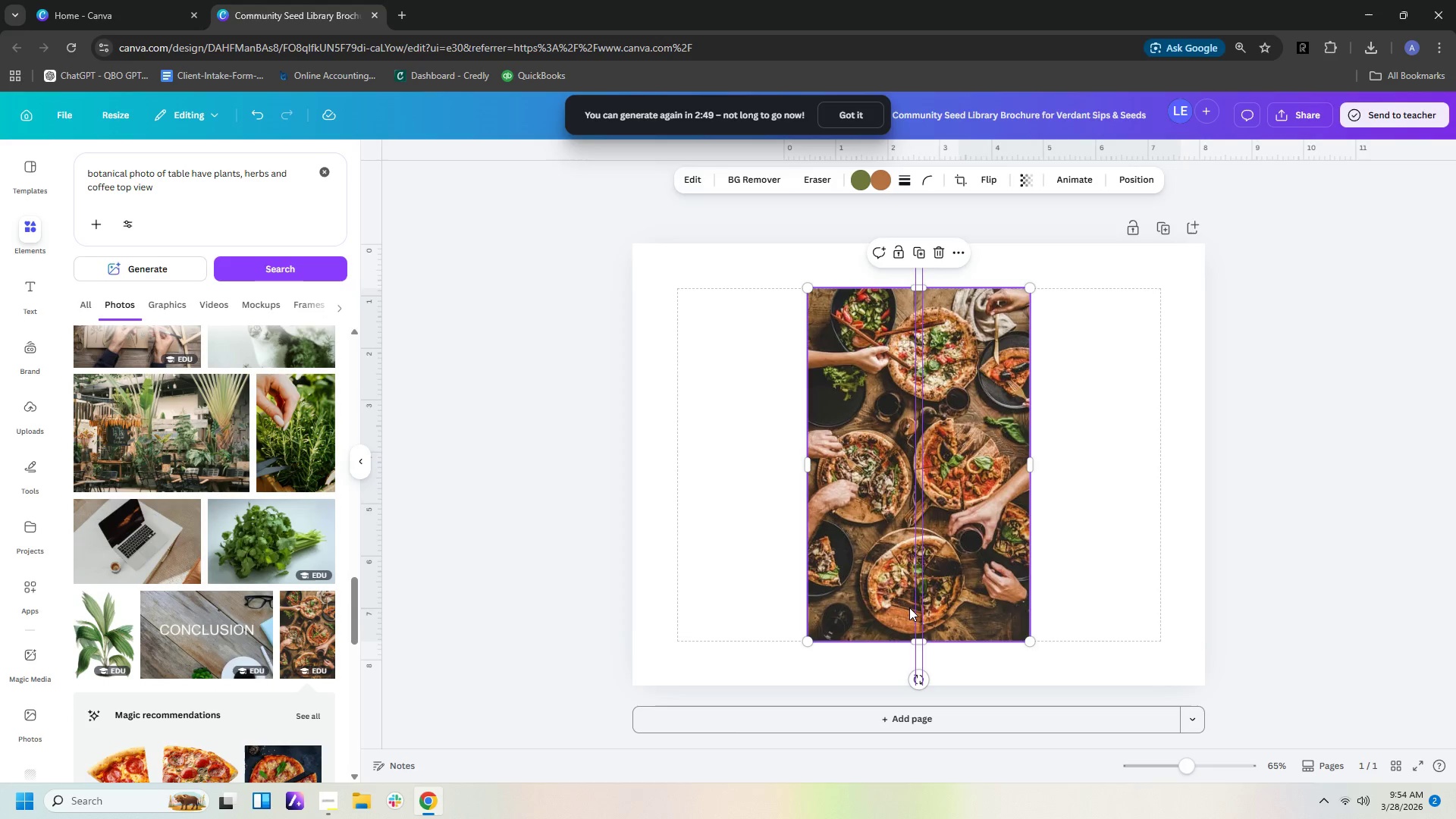 
key(Delete)
 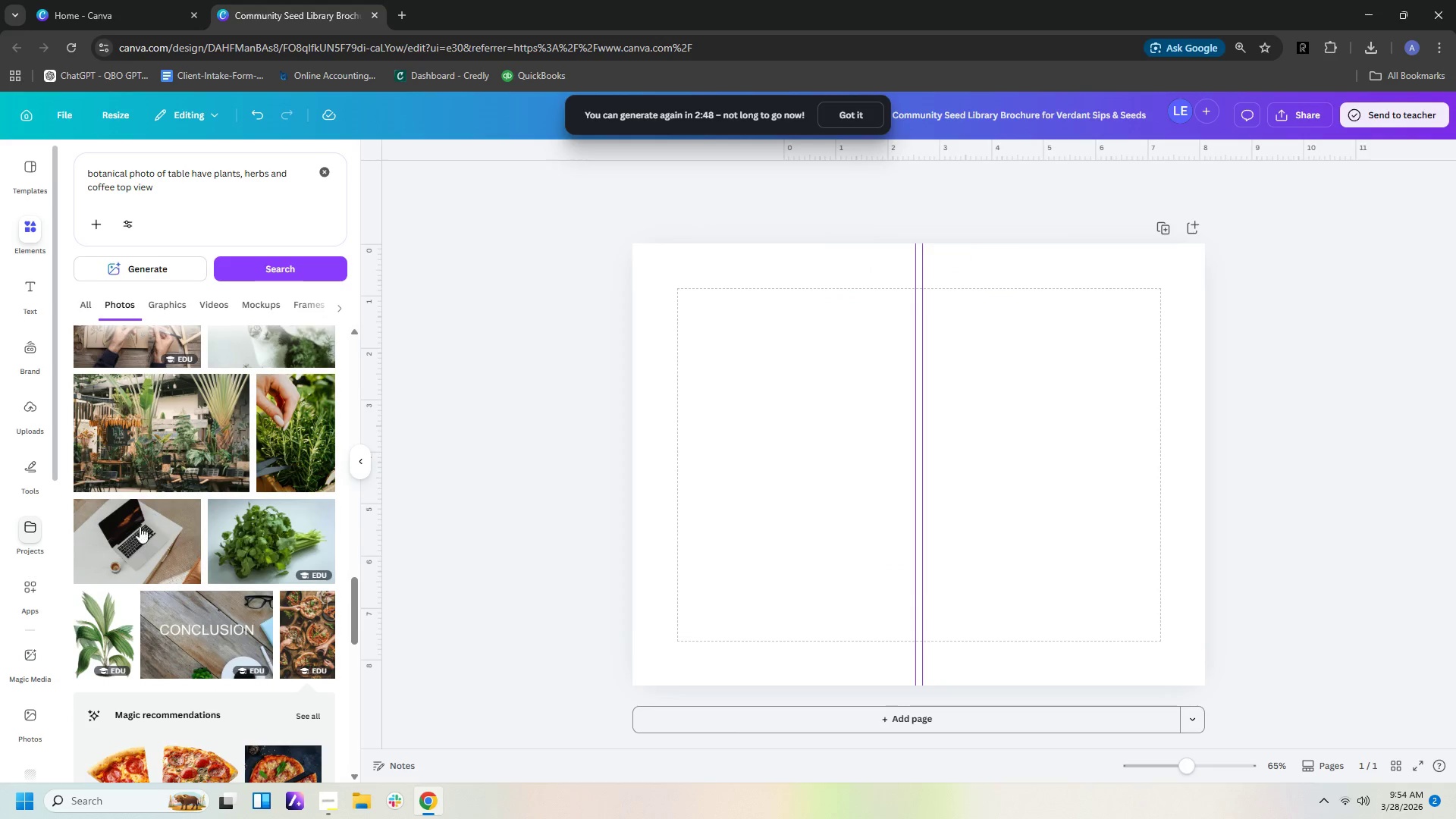 
scroll: coordinate [256, 598], scroll_direction: down, amount: 18.0
 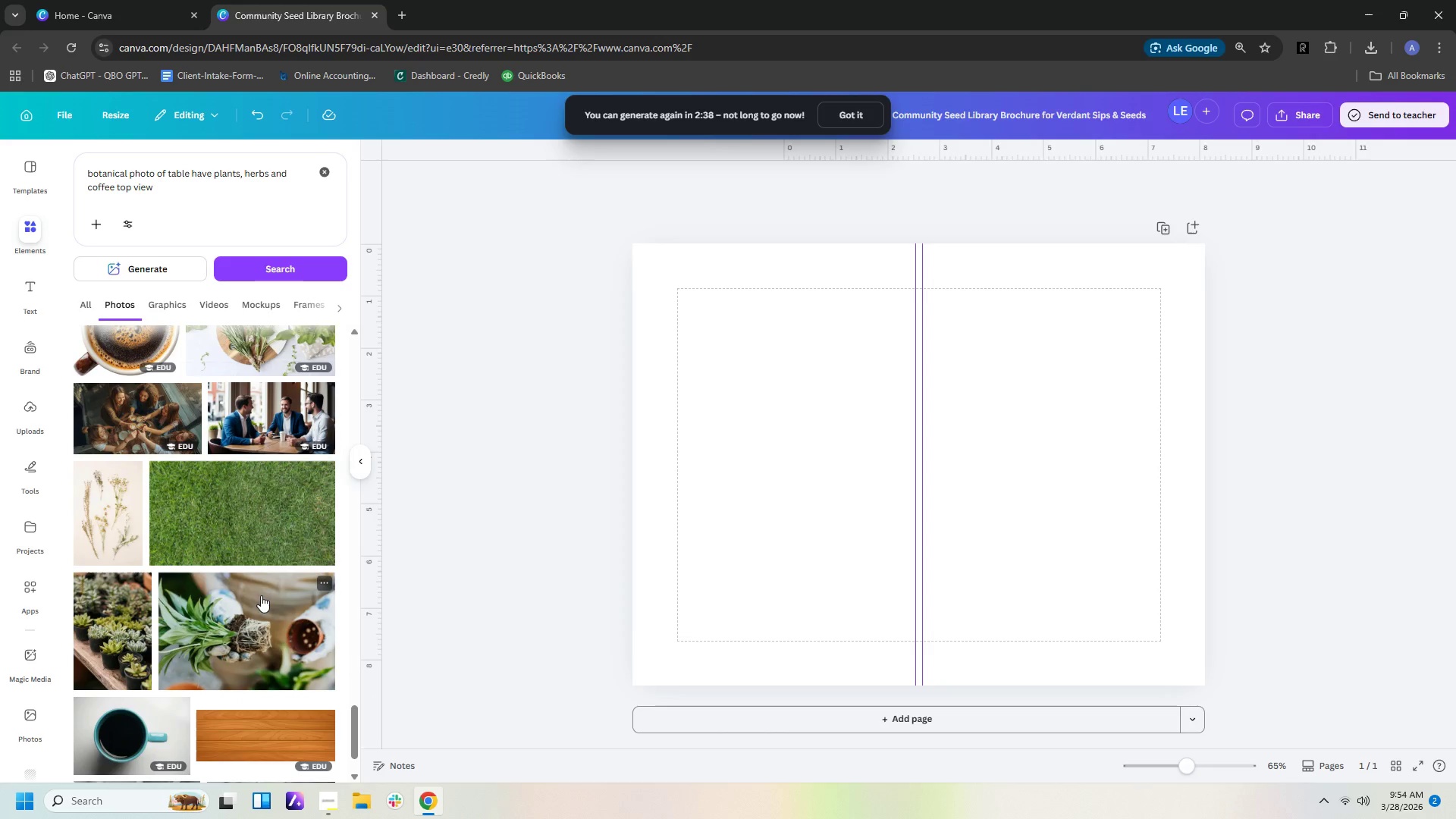 
scroll: coordinate [261, 595], scroll_direction: down, amount: 5.0
 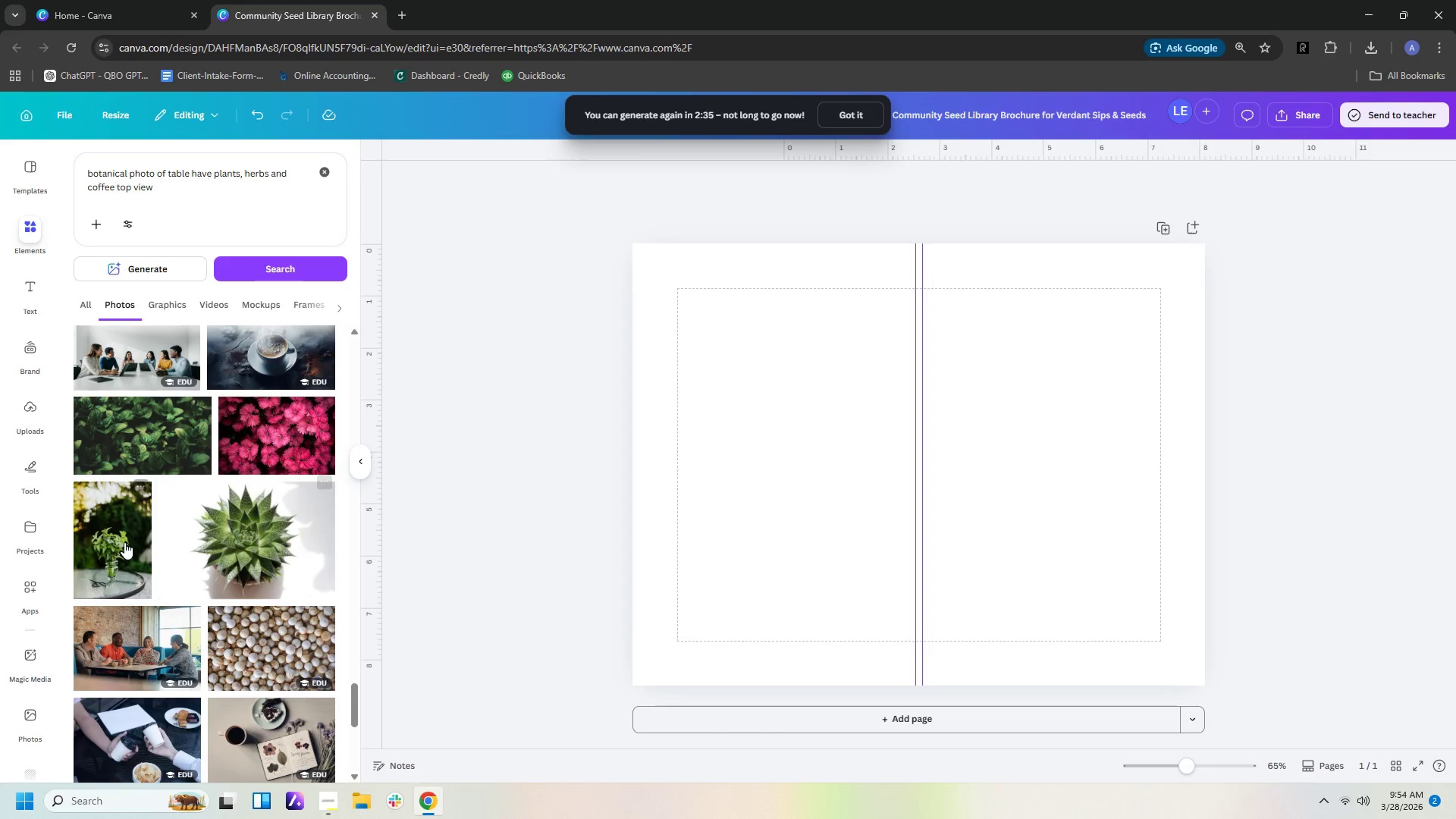 
left_click([36, 654])
 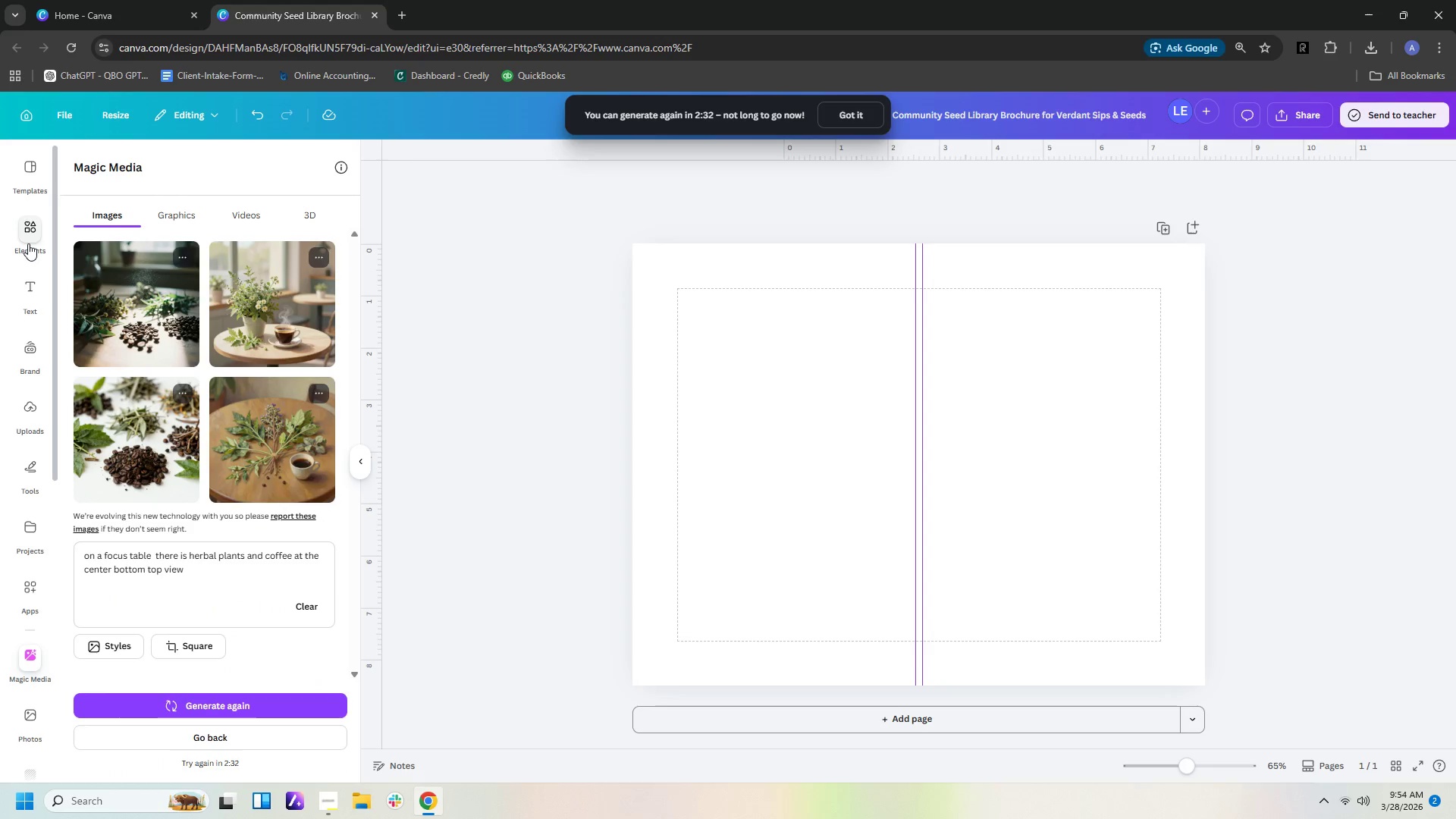 
left_click([28, 229])
 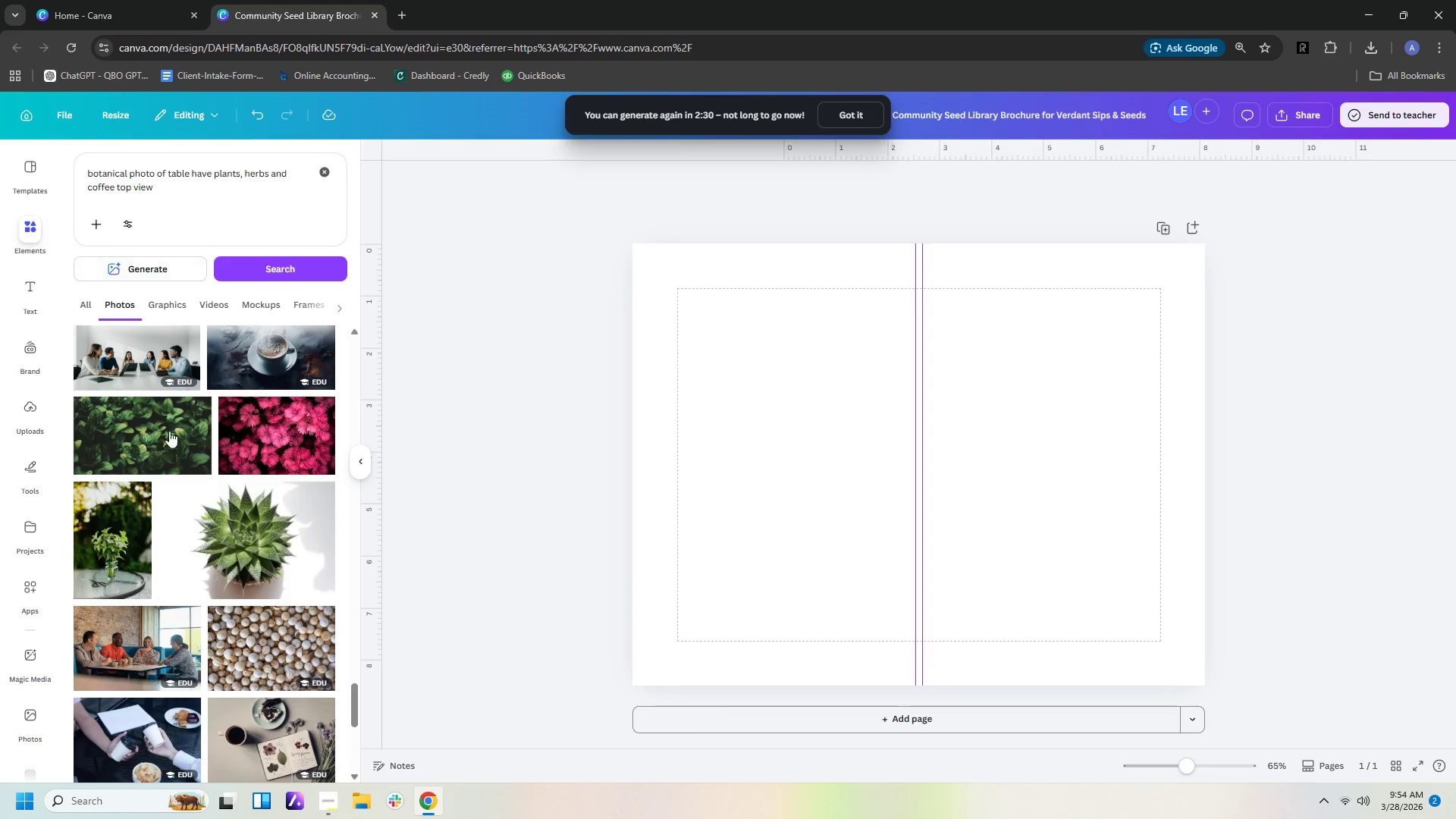 
scroll: coordinate [215, 598], scroll_direction: down, amount: 12.0
 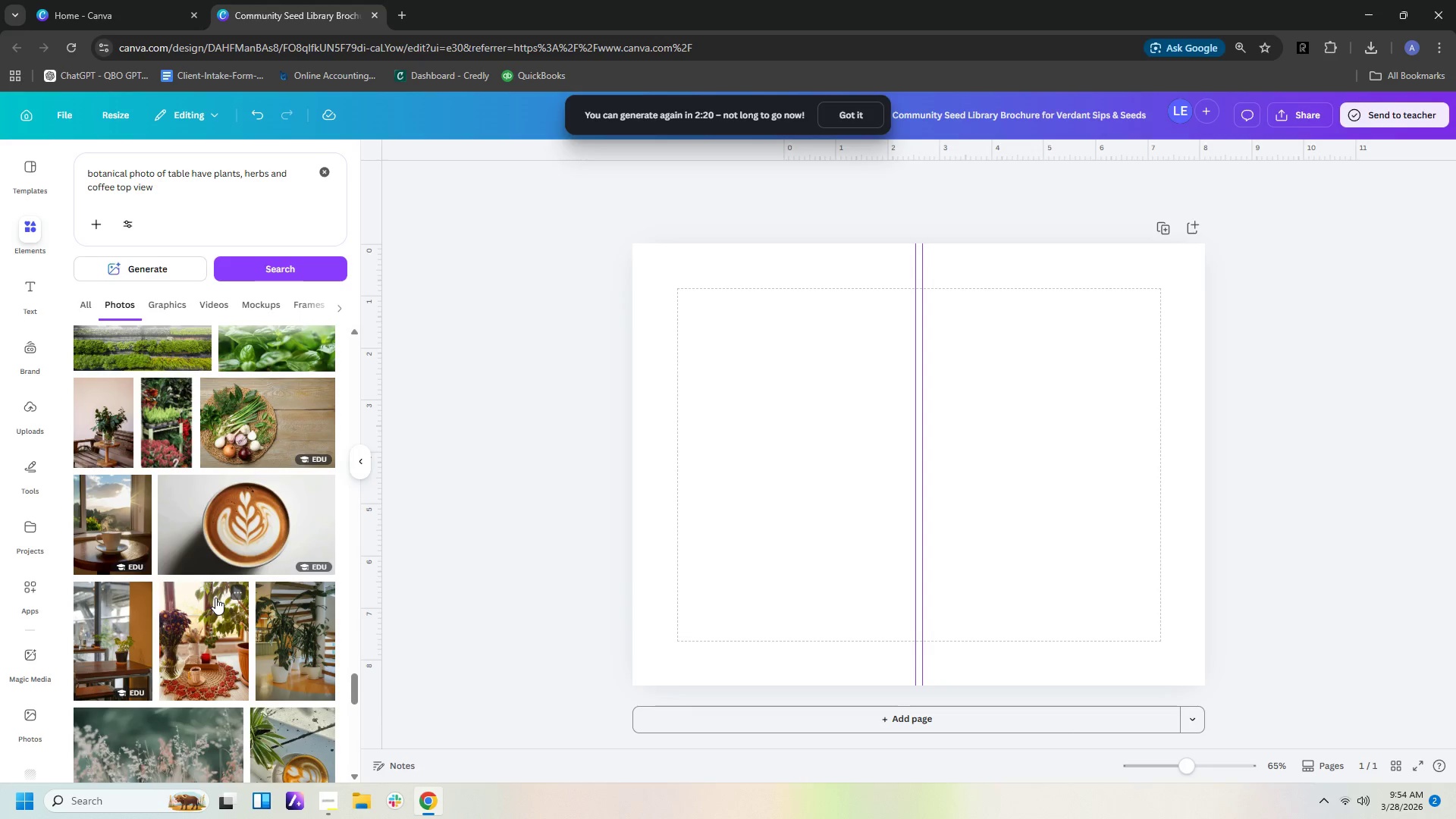 
scroll: coordinate [215, 598], scroll_direction: down, amount: 14.0
 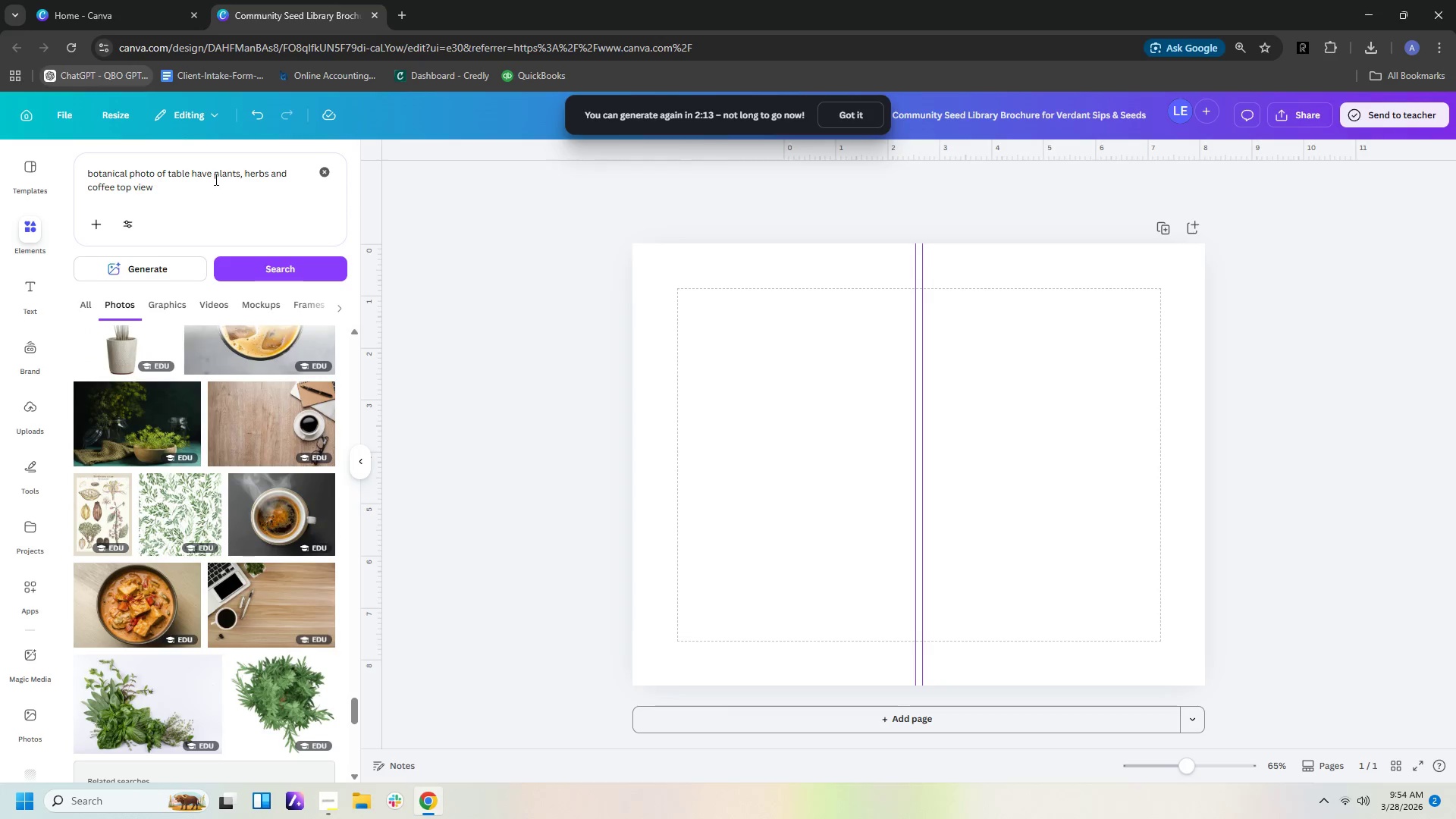 
left_click_drag(start_coordinate=[175, 190], to_coordinate=[8, 152])
 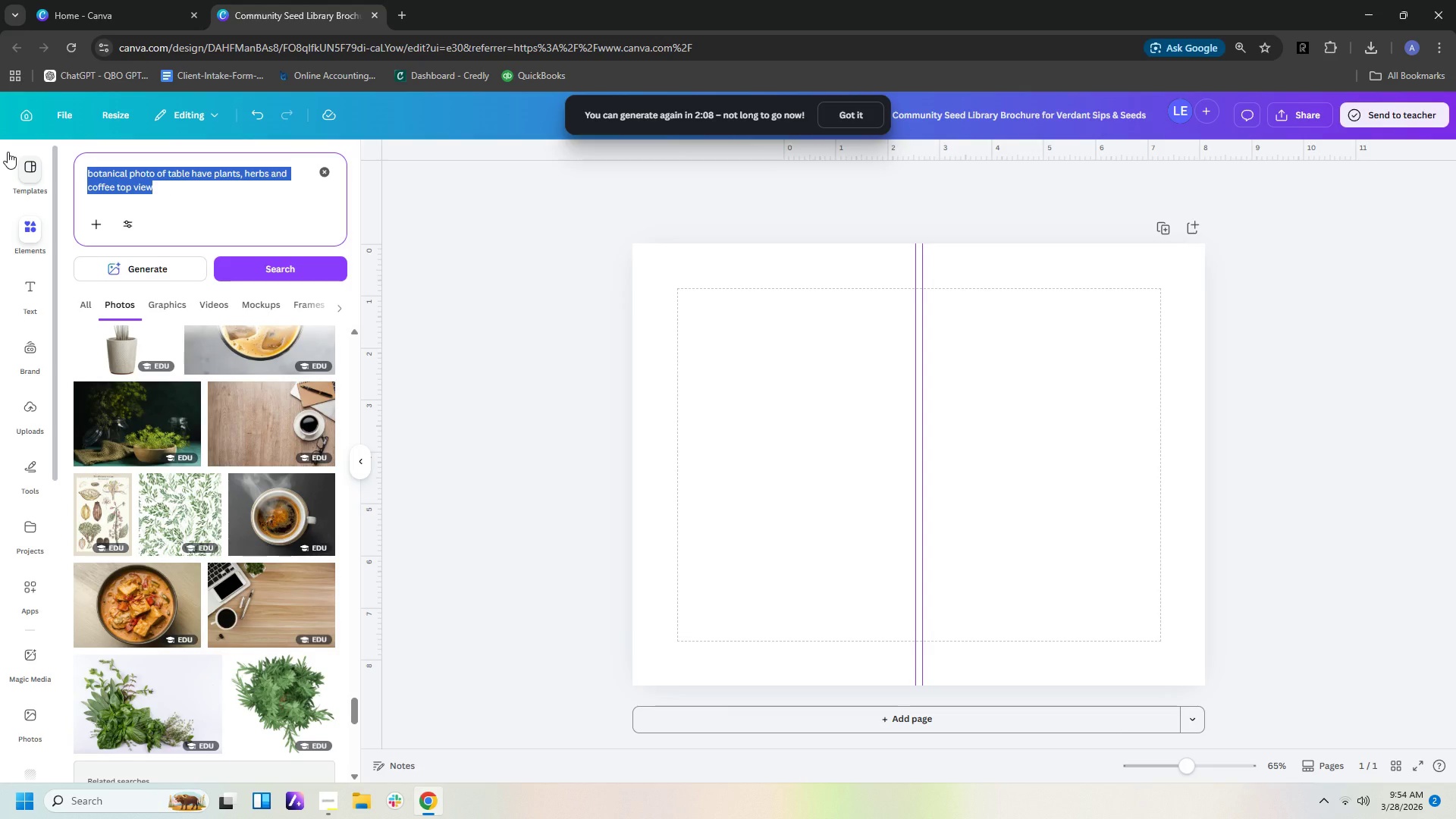 
type(planting on a table with coffee)
 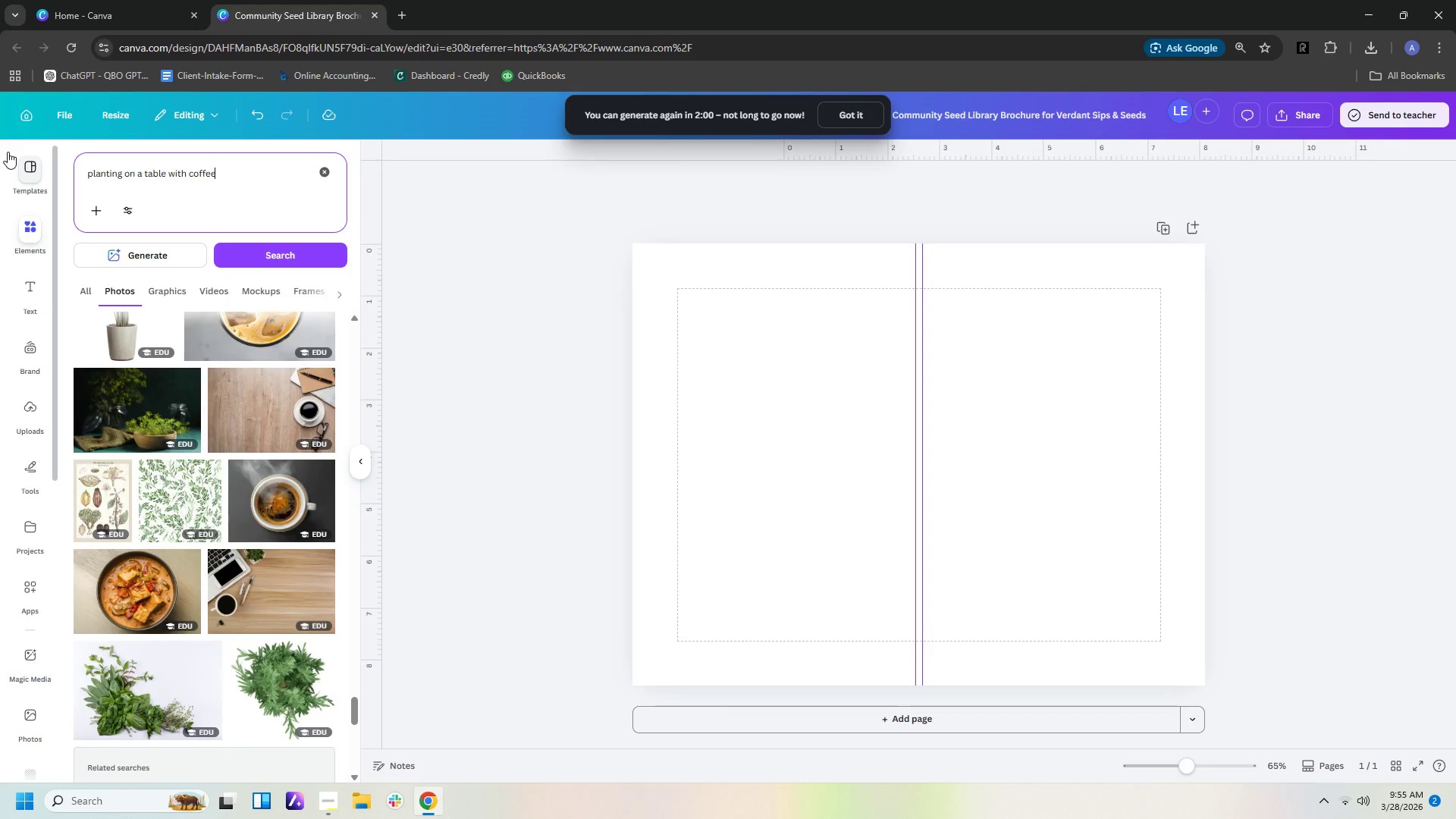 
key(Enter)
 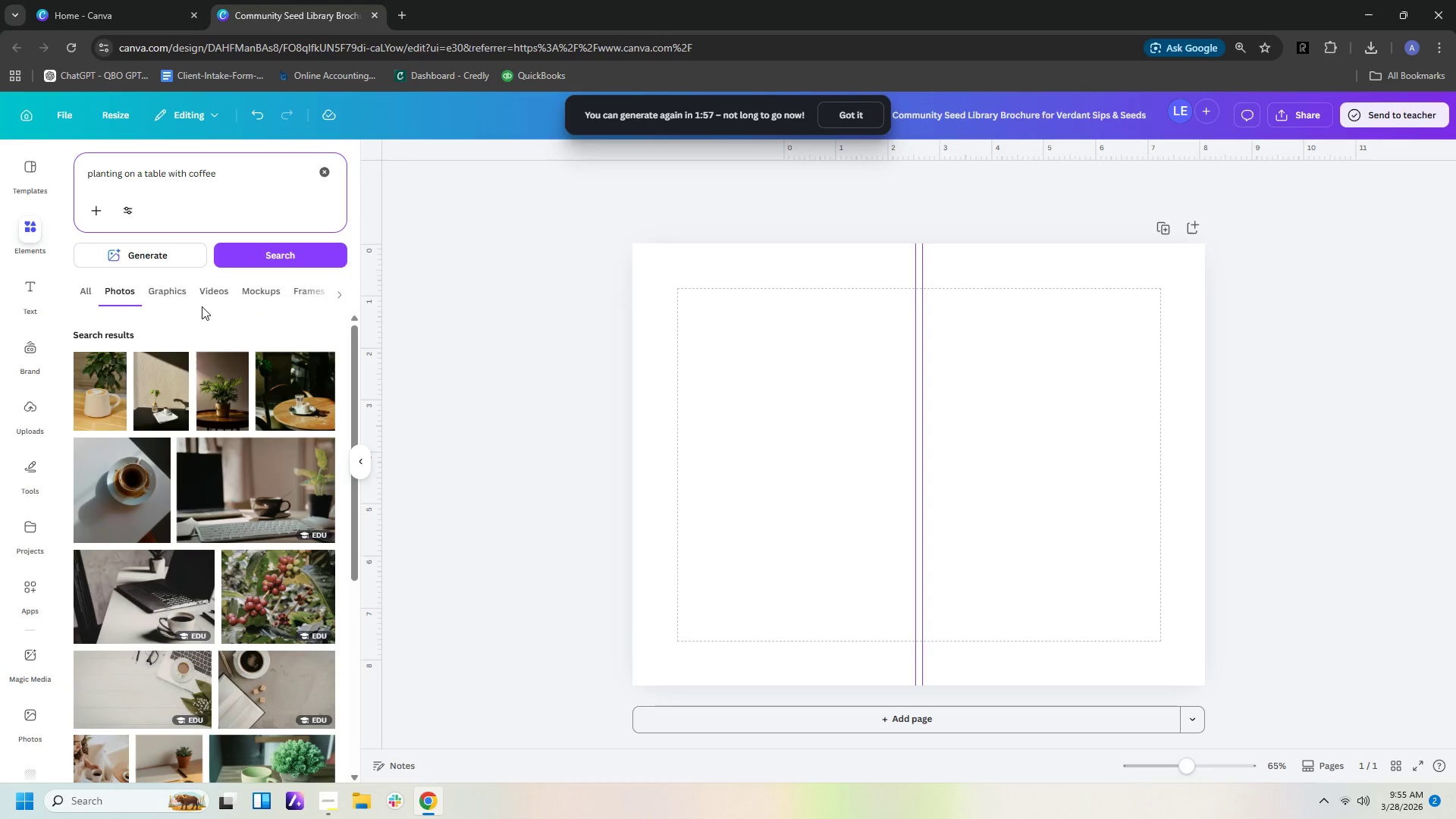 
scroll: coordinate [246, 405], scroll_direction: down, amount: 7.0
 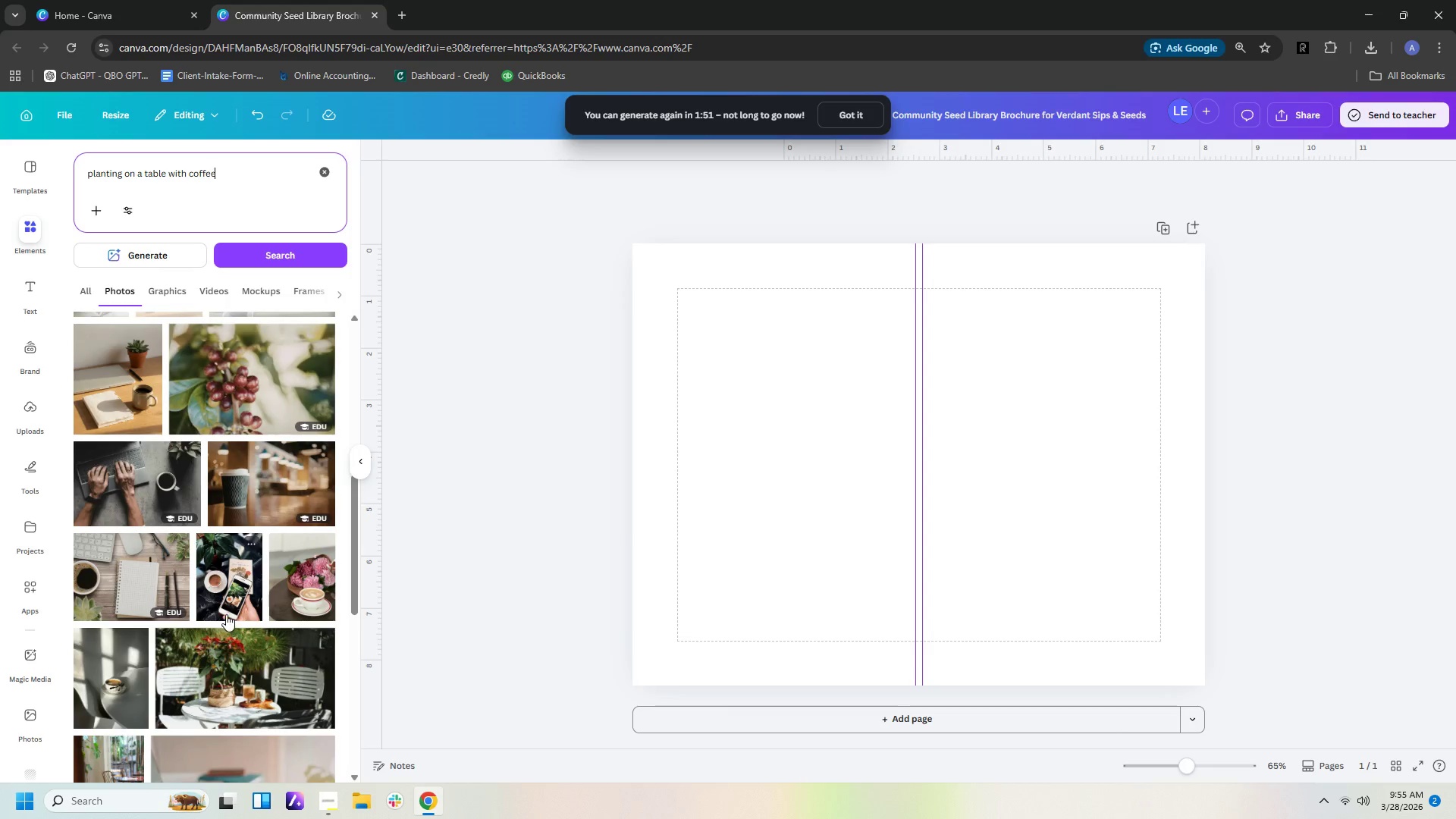 
left_click([232, 579])
 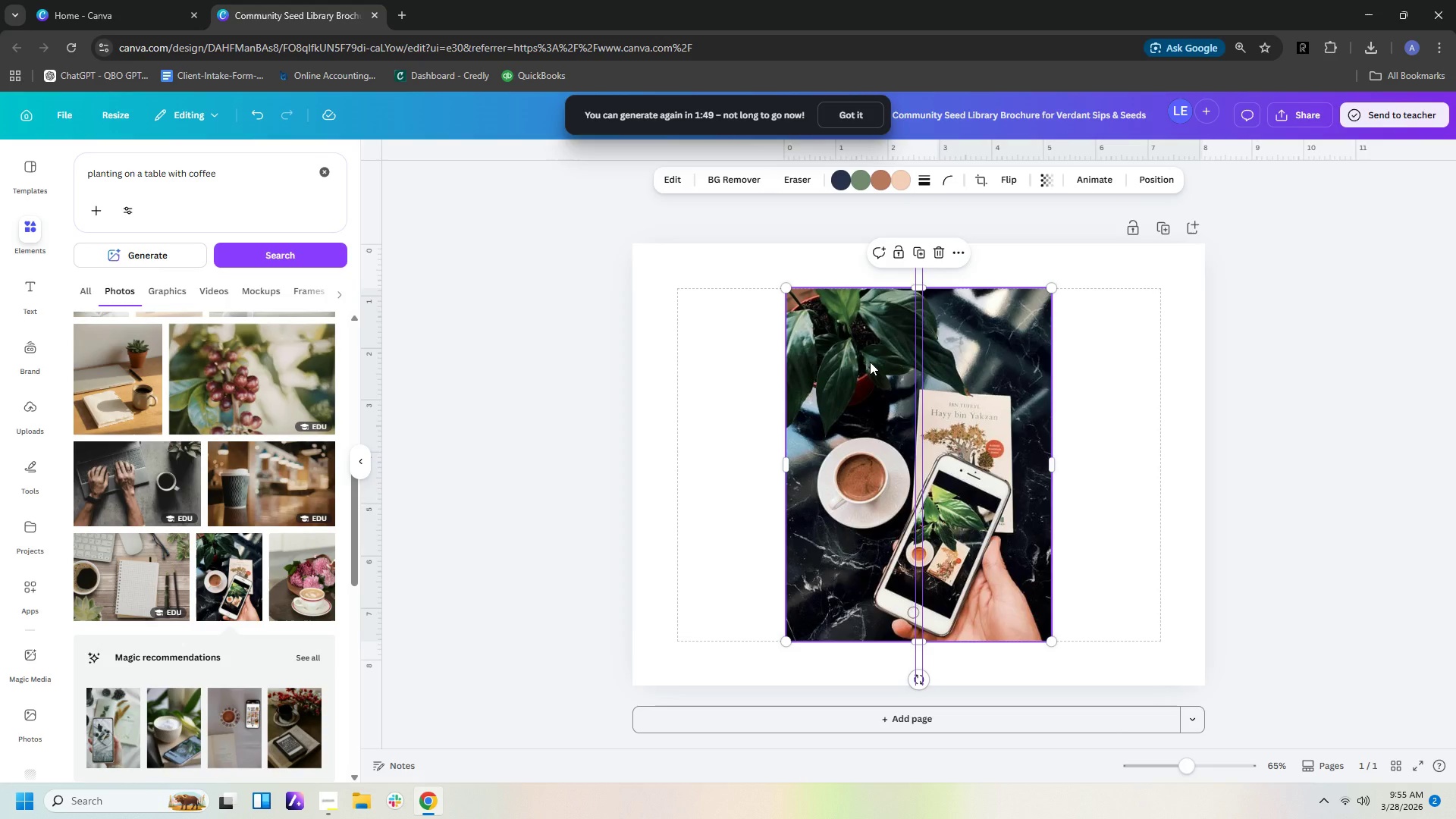 
key(Delete)
 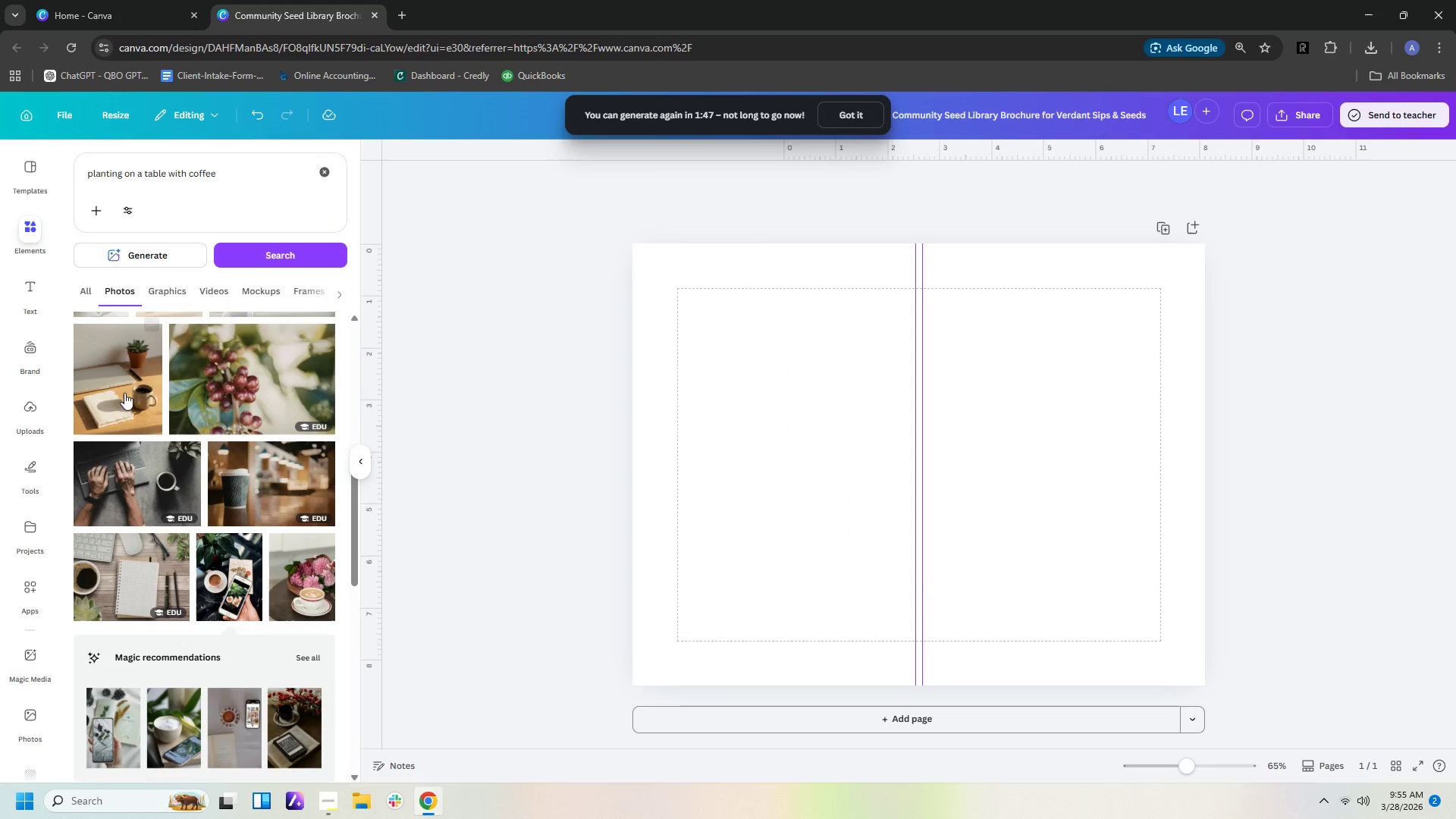 
scroll: coordinate [231, 457], scroll_direction: down, amount: 6.0
 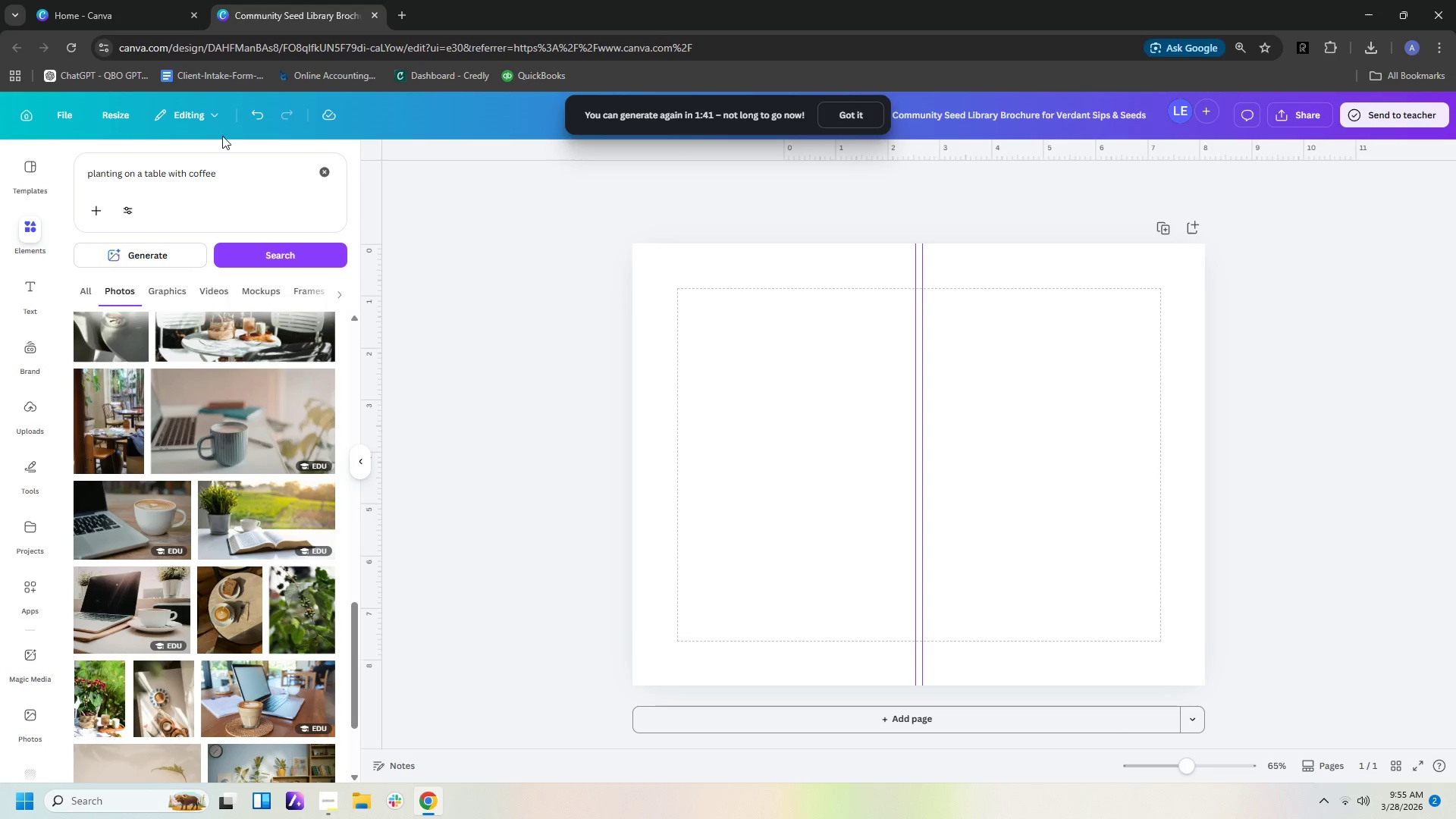 
left_click_drag(start_coordinate=[234, 178], to_coordinate=[0, 169])
 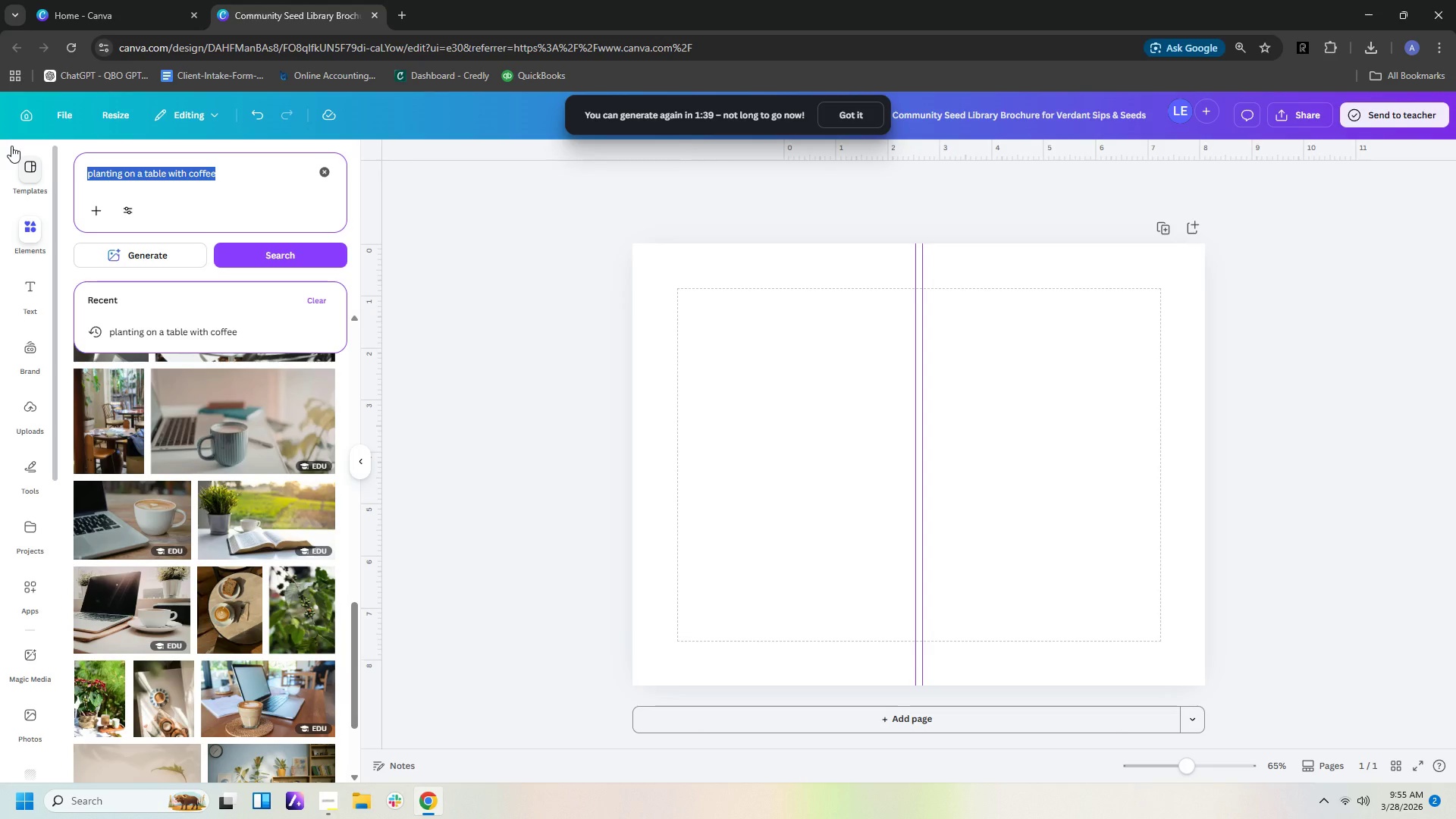 
type(plants her)
key(Backspace)
key(Backspace)
key(Backspace)
key(Backspace)
key(Backspace)
type(, hers)
key(Backspace)
key(Backspace)
key(Backspace)
key(Backspace)
key(Backspace)
key(Backspace)
type(s, herns)
key(Backspace)
key(Backspace)
key(Backspace)
type(s)
key(Backspace)
type(rbs ad)
key(Backspace)
type(nd coffee no a )
key(Backspace)
key(Backspace)
key(Backspace)
key(Backspace)
key(Backspace)
type(on a table top view)
 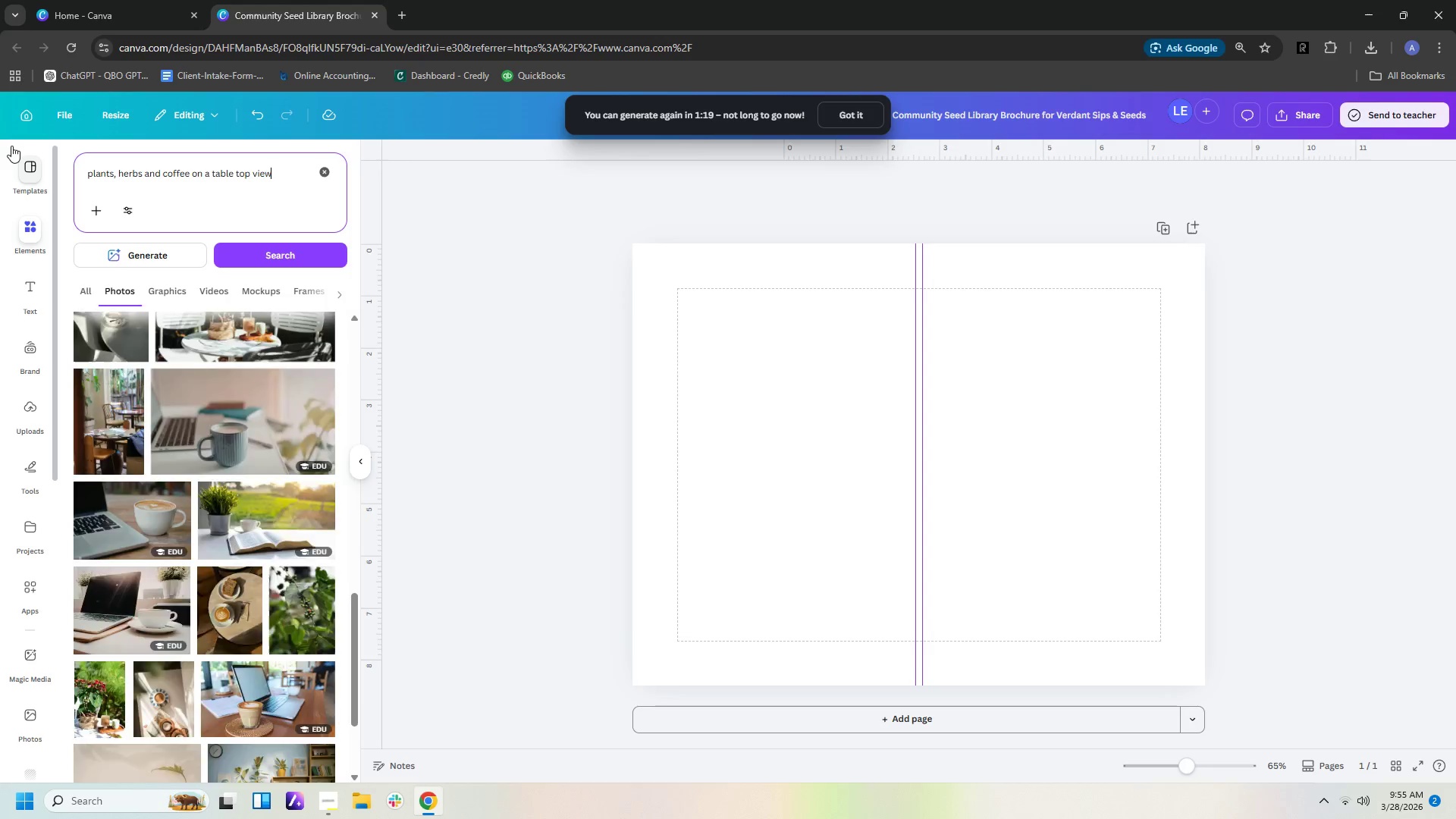 
key(Enter)
 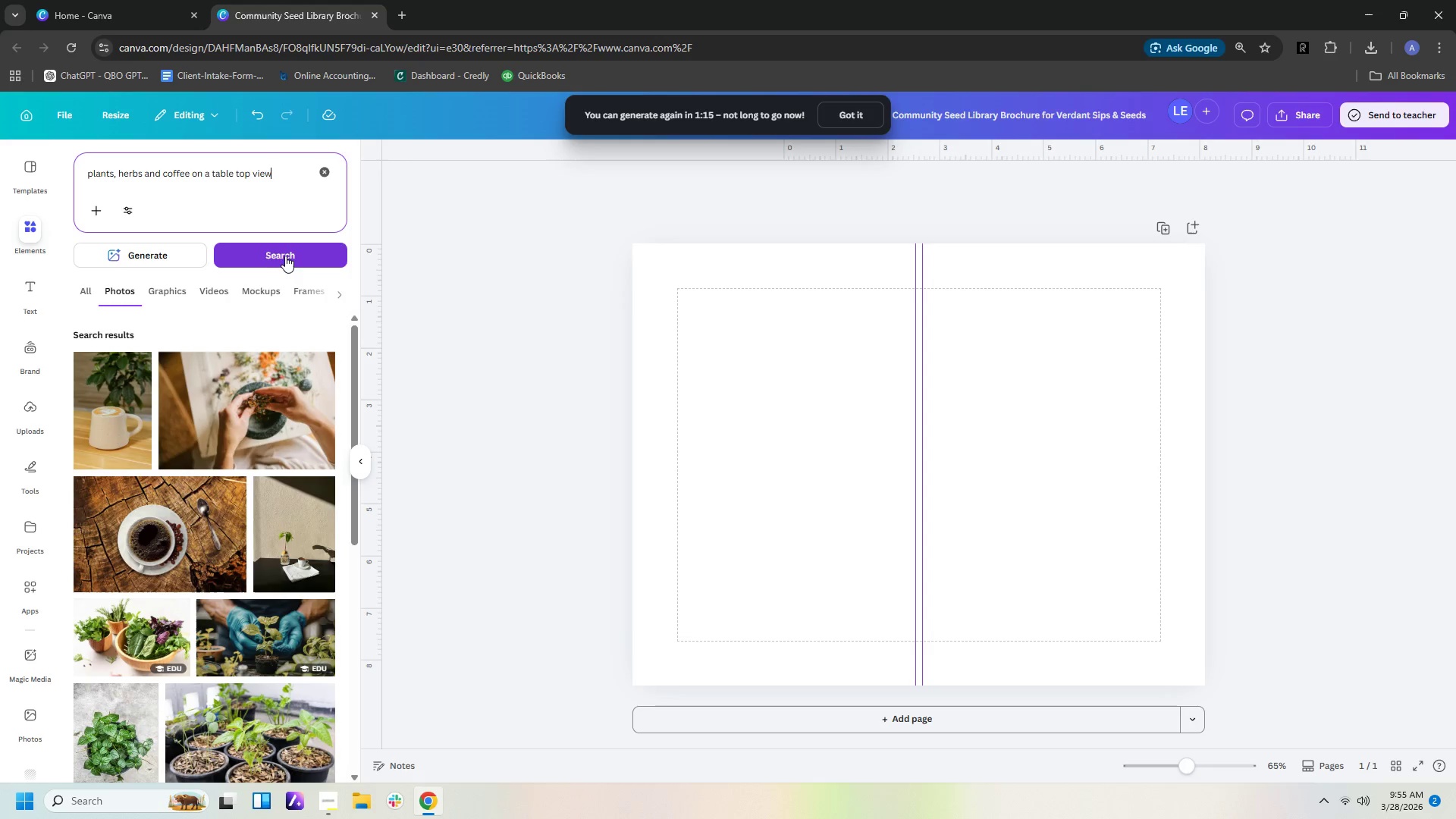 
scroll: coordinate [293, 412], scroll_direction: down, amount: 2.0
 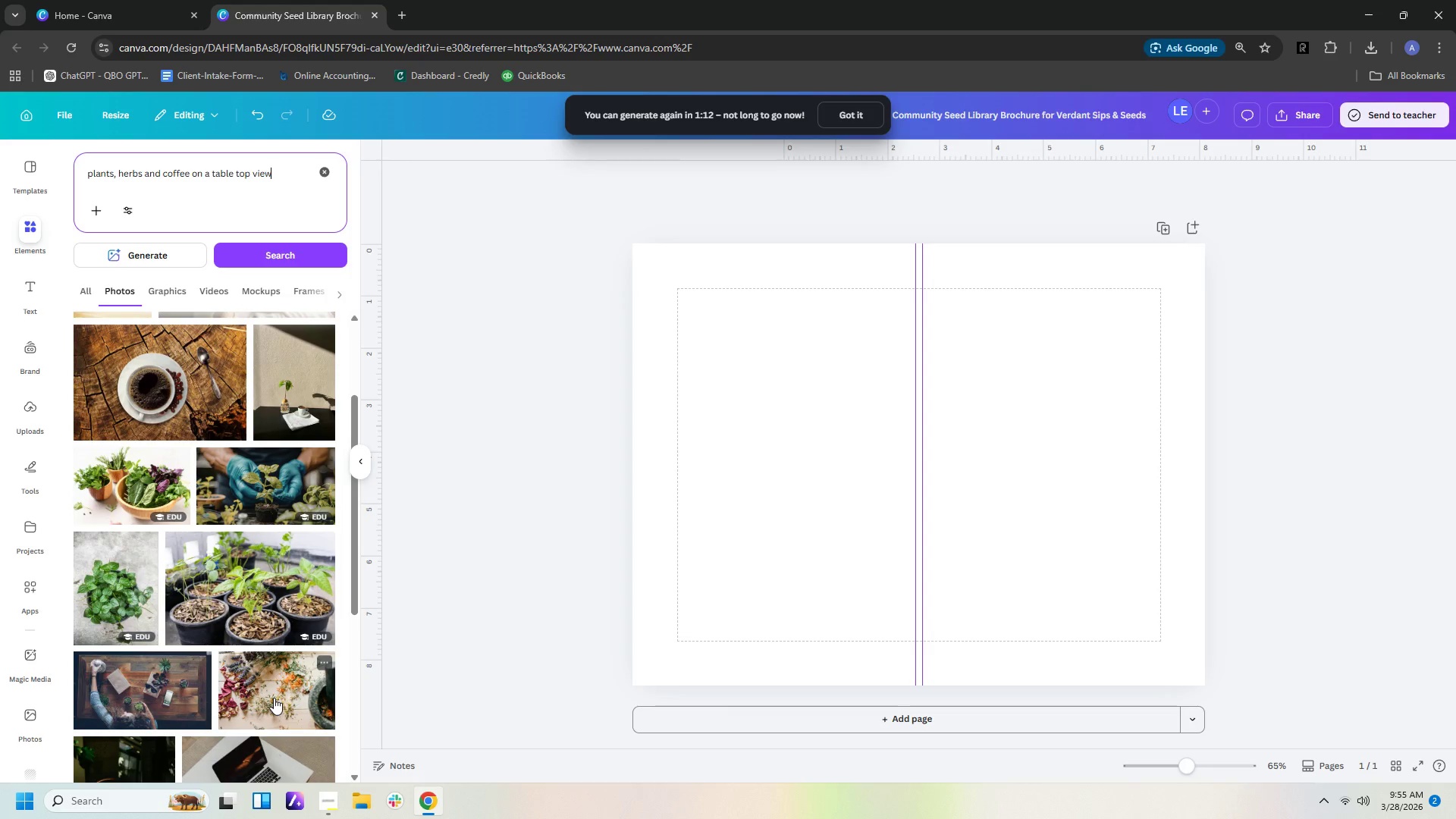 
left_click([274, 698])
 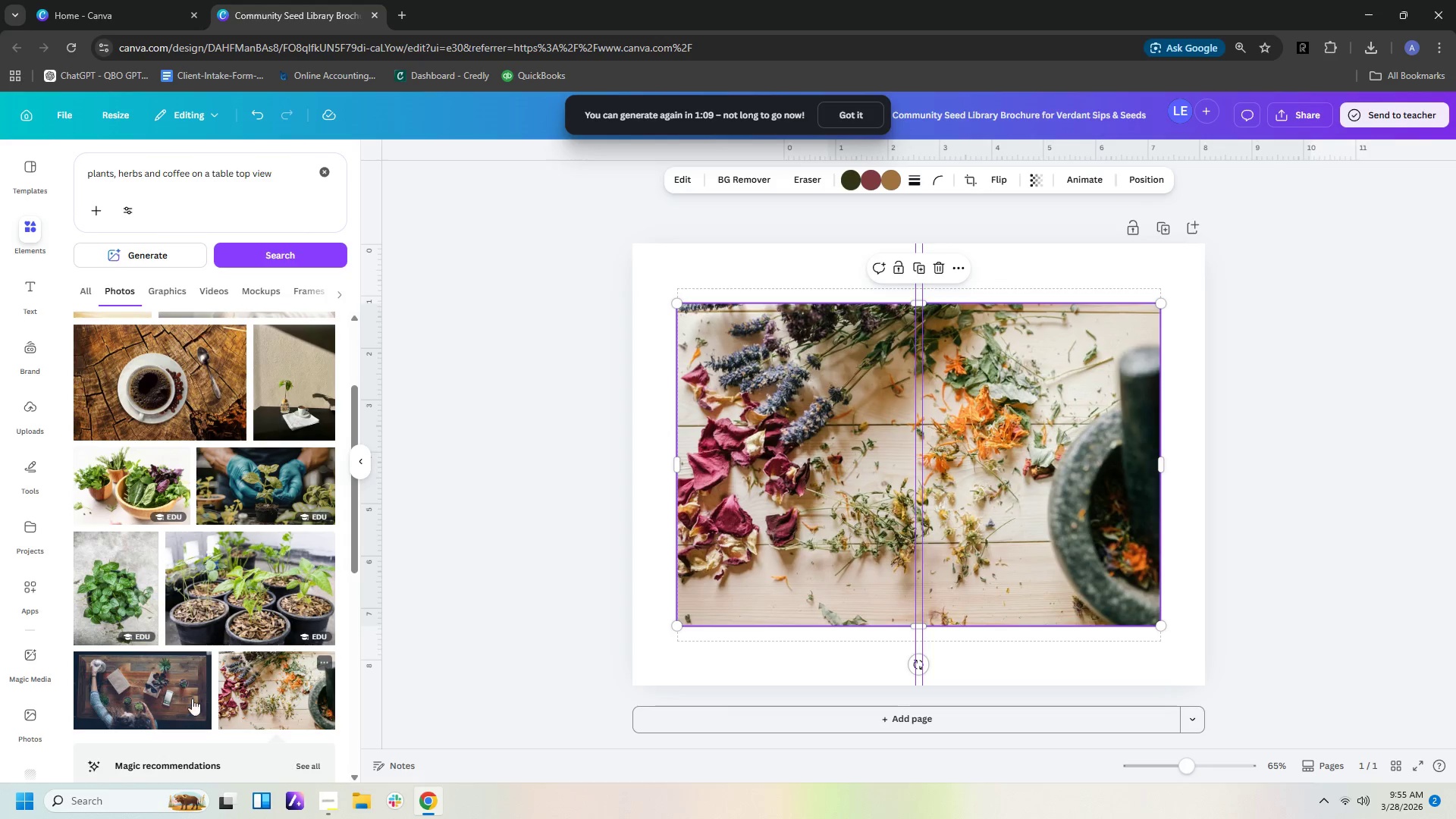 
left_click([99, 688])
 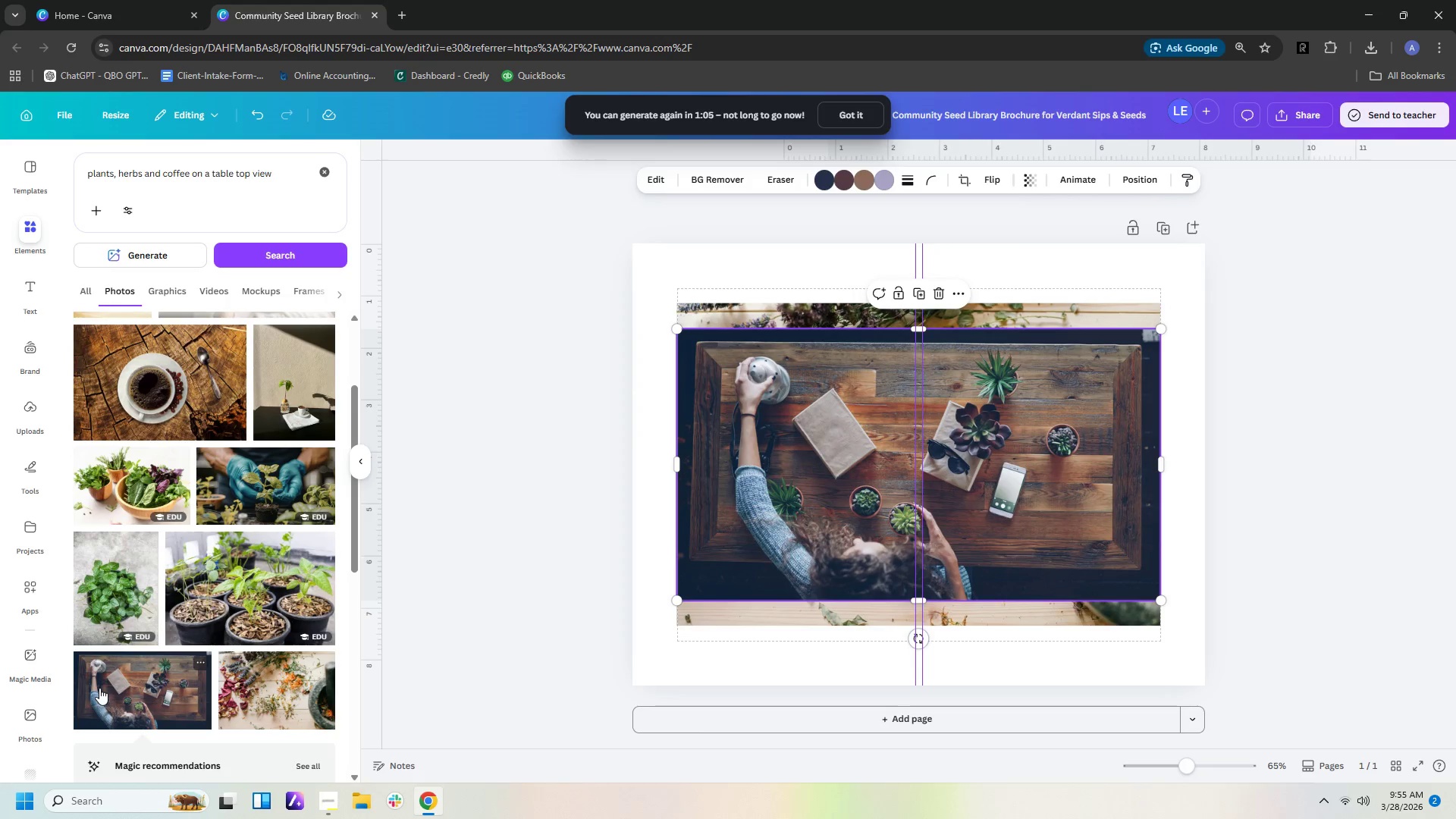 
scroll: coordinate [194, 659], scroll_direction: down, amount: 13.0
 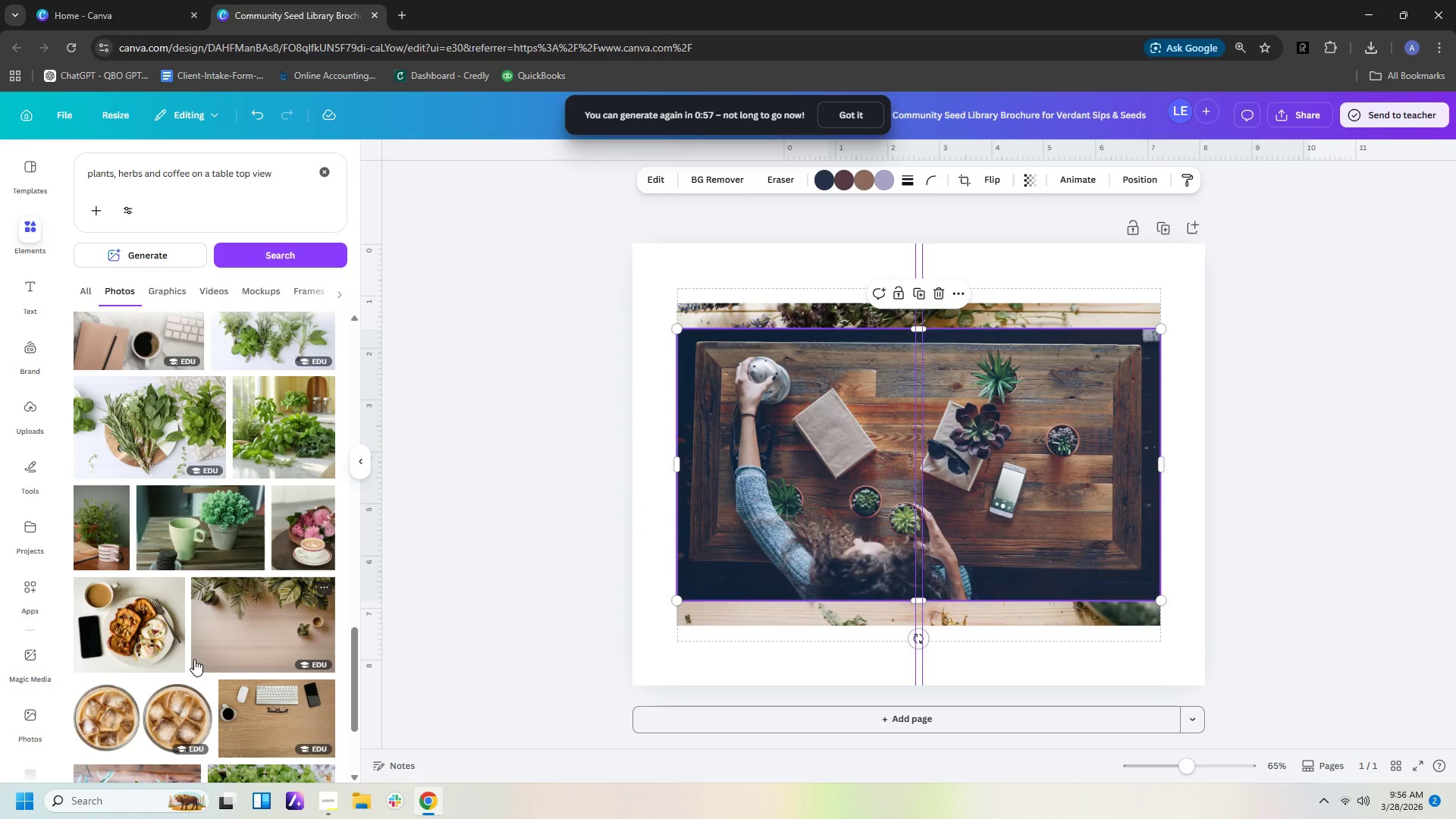 
scroll: coordinate [193, 660], scroll_direction: down, amount: 18.0
 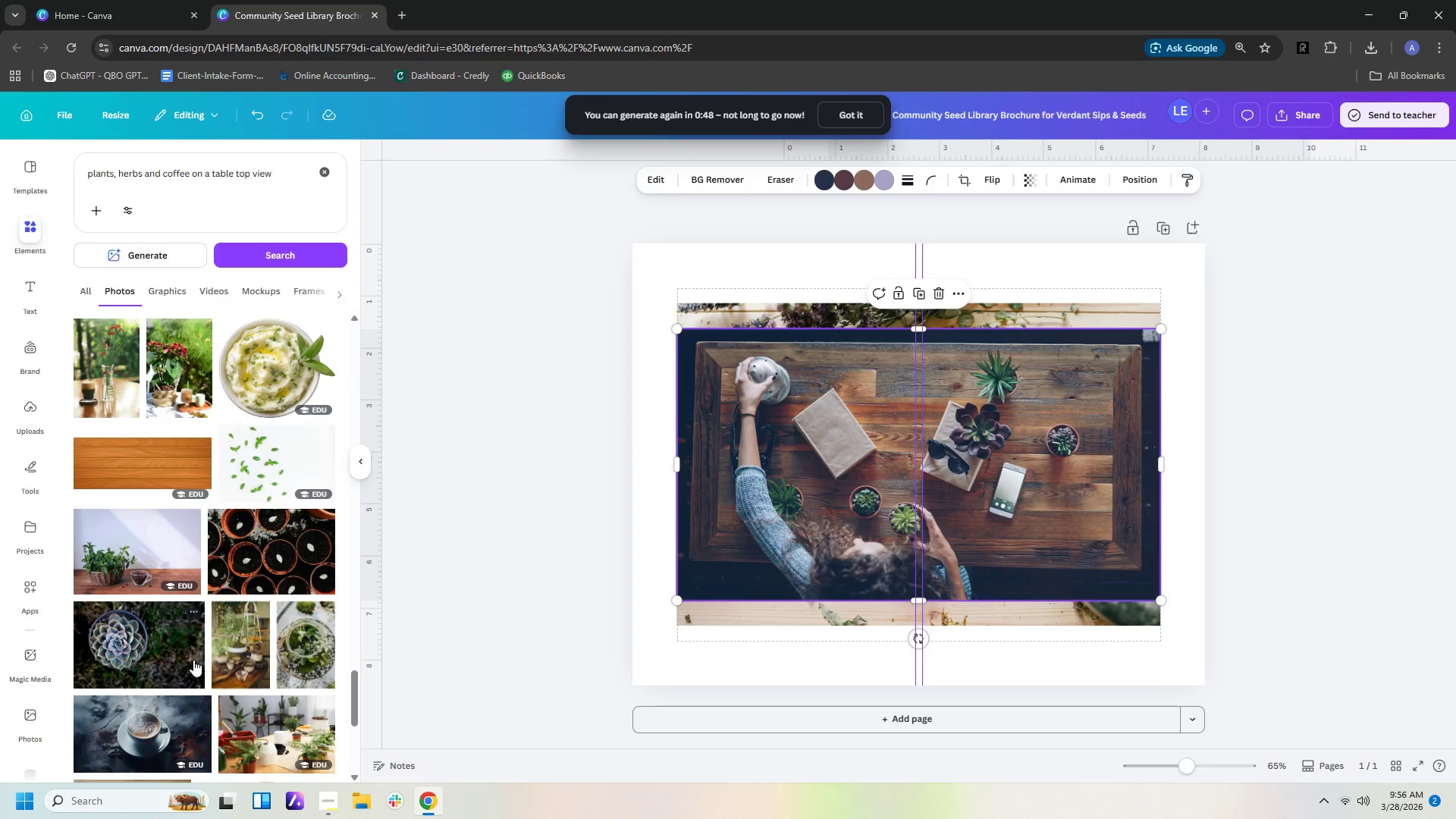 
scroll: coordinate [193, 660], scroll_direction: down, amount: 17.0
 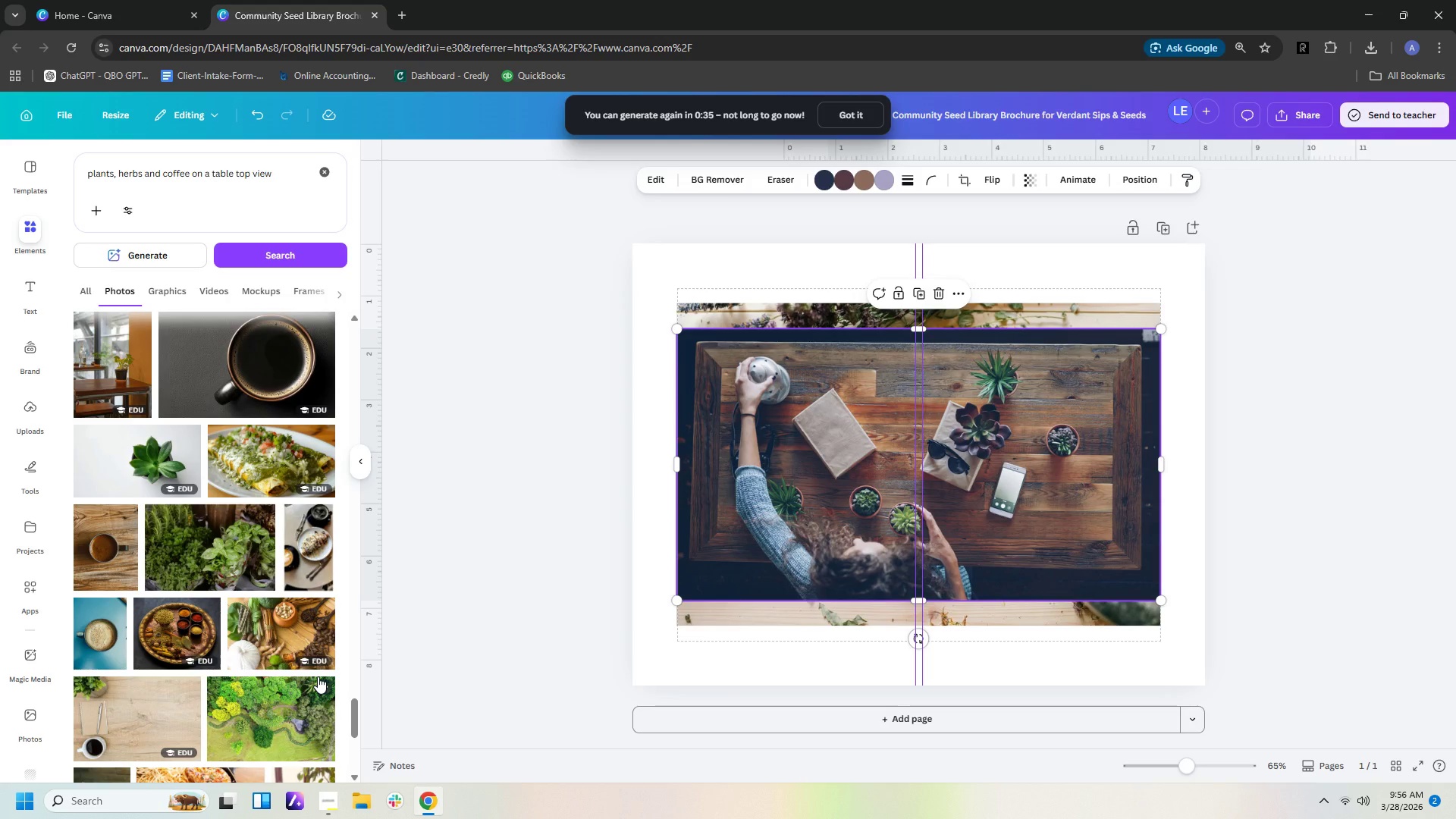 
left_click([39, 667])
 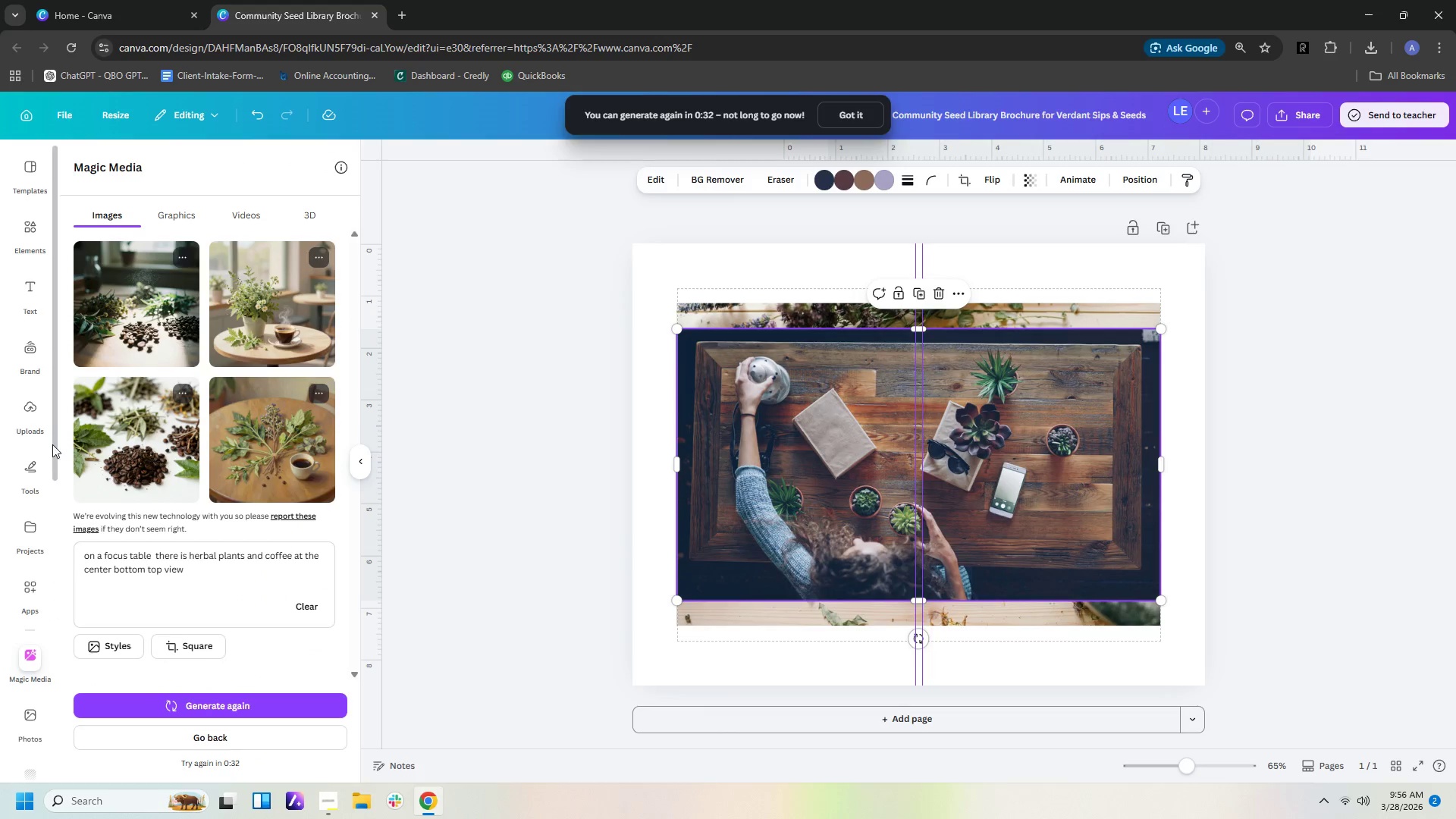 
left_click([24, 242])
 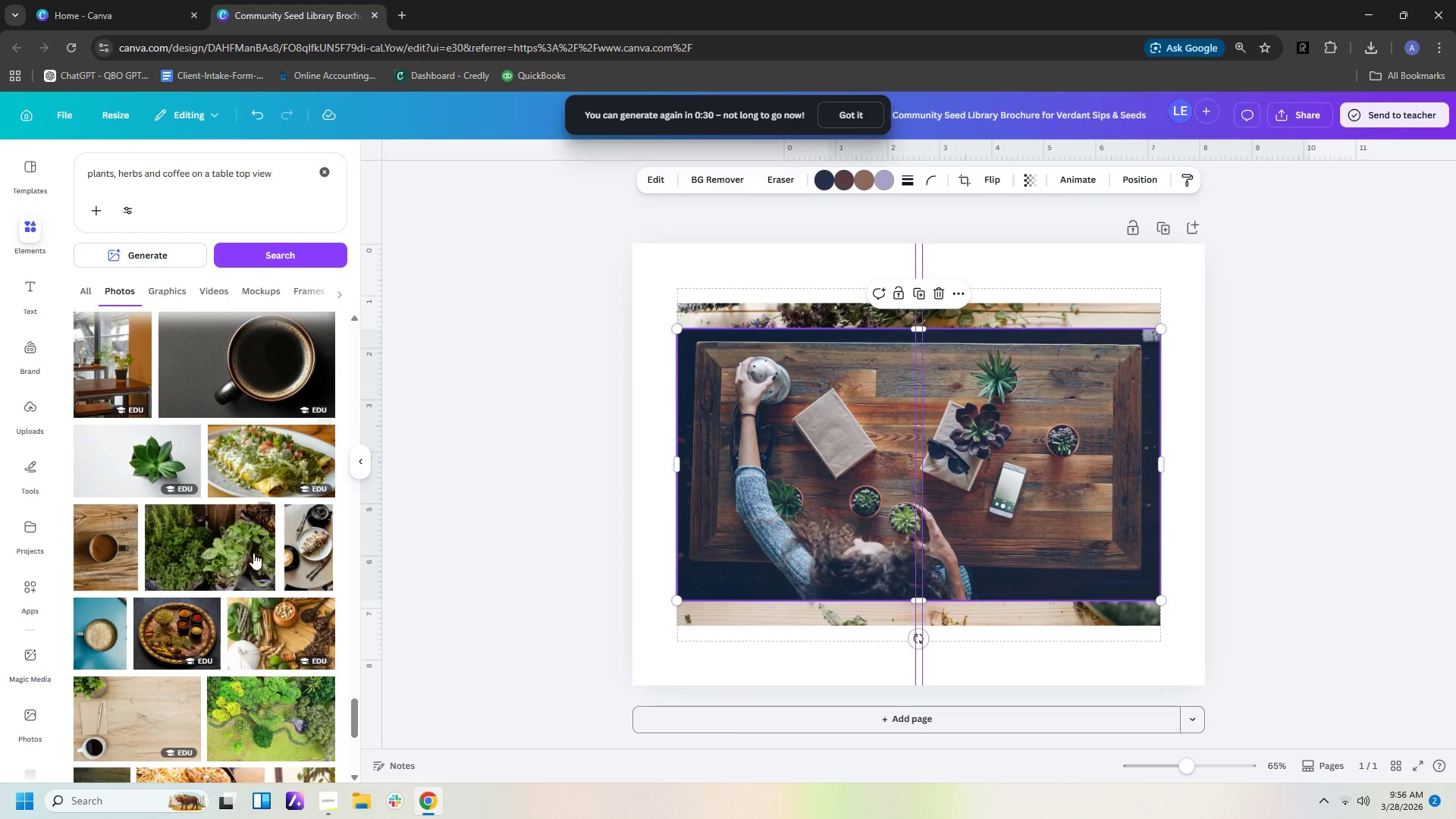 
scroll: coordinate [258, 555], scroll_direction: down, amount: 11.0
 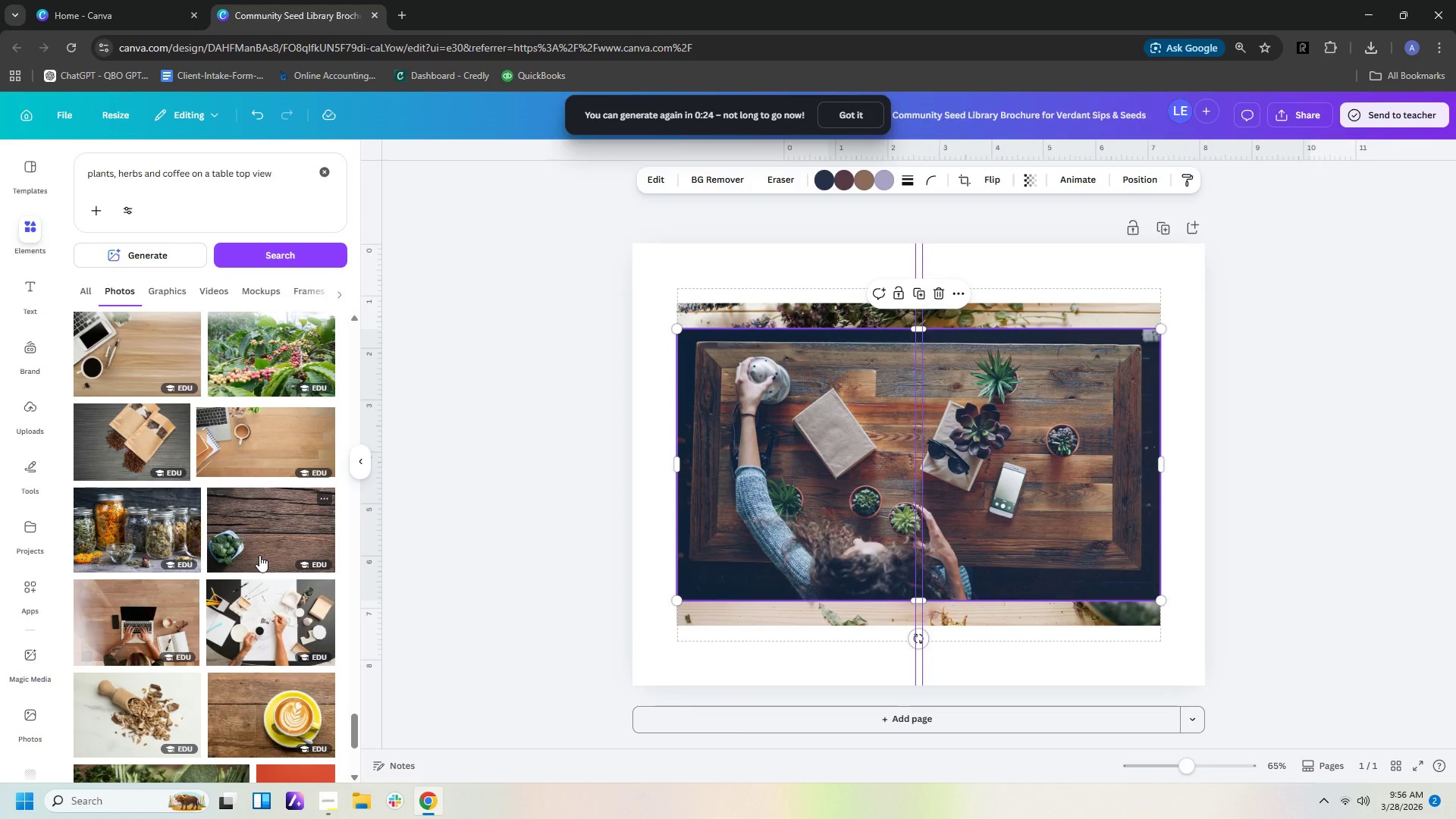 
scroll: coordinate [261, 556], scroll_direction: up, amount: 2.0
 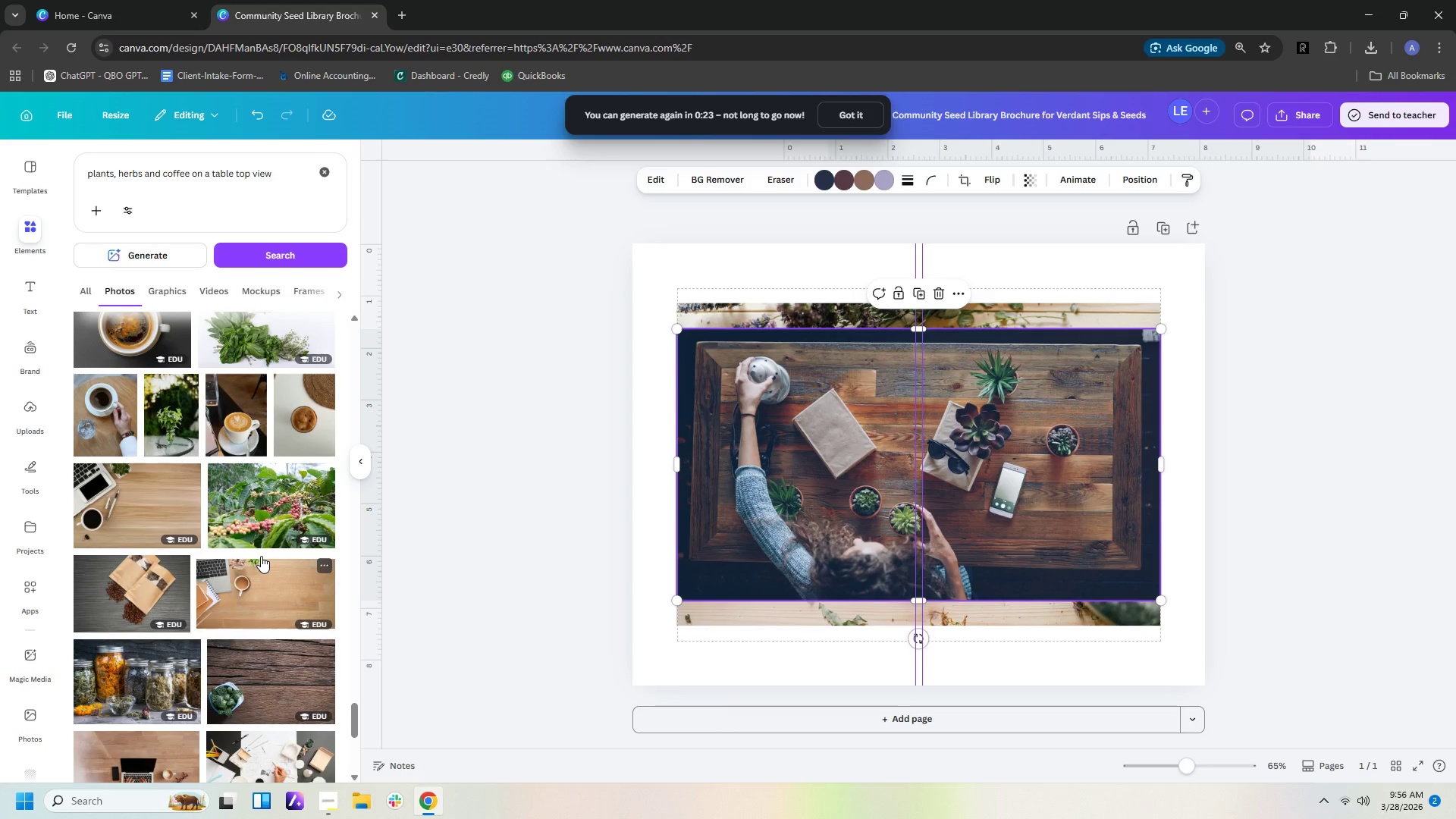 
scroll: coordinate [262, 559], scroll_direction: down, amount: 3.0
 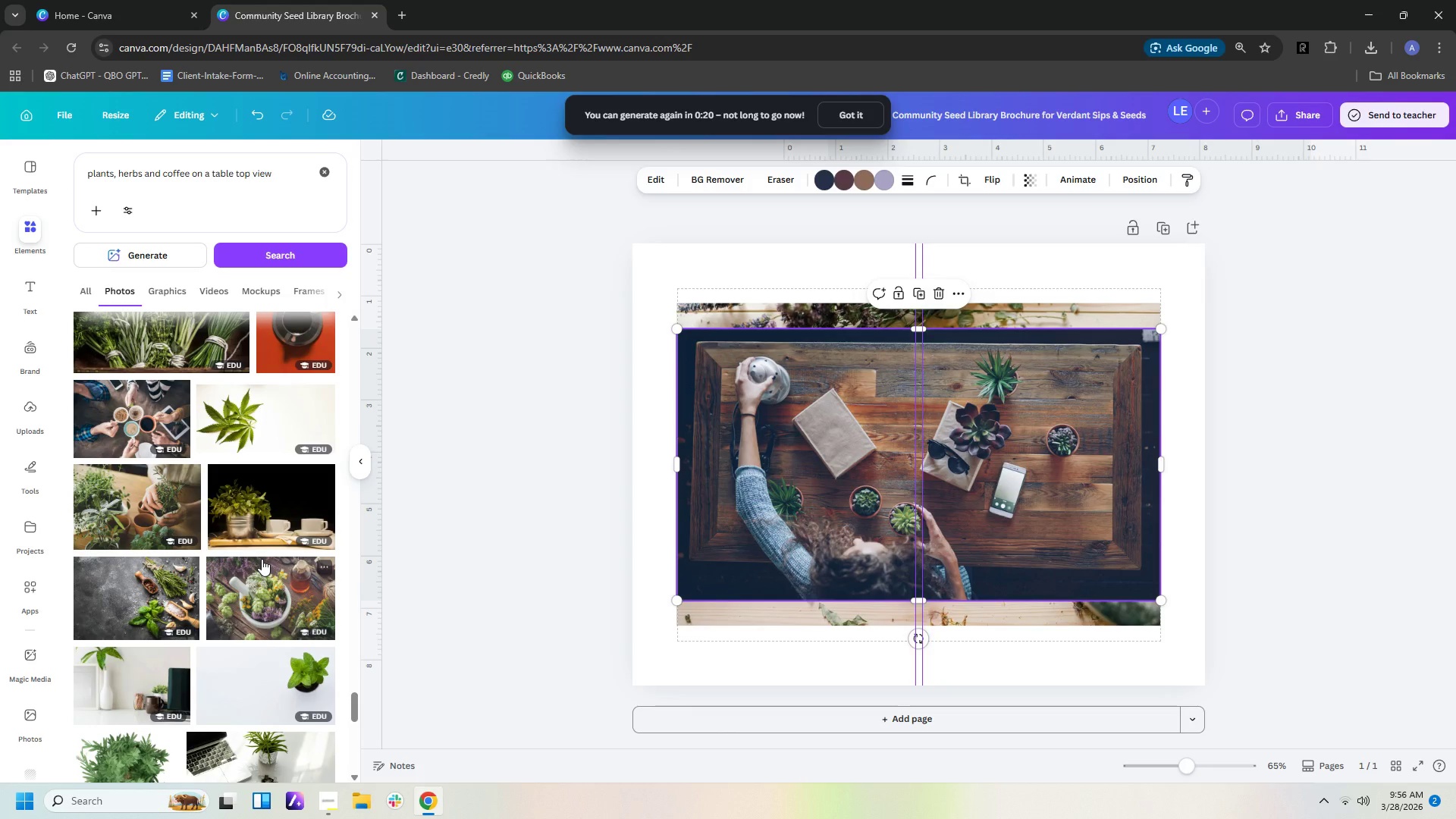 
mouse_move([281, 652])
 